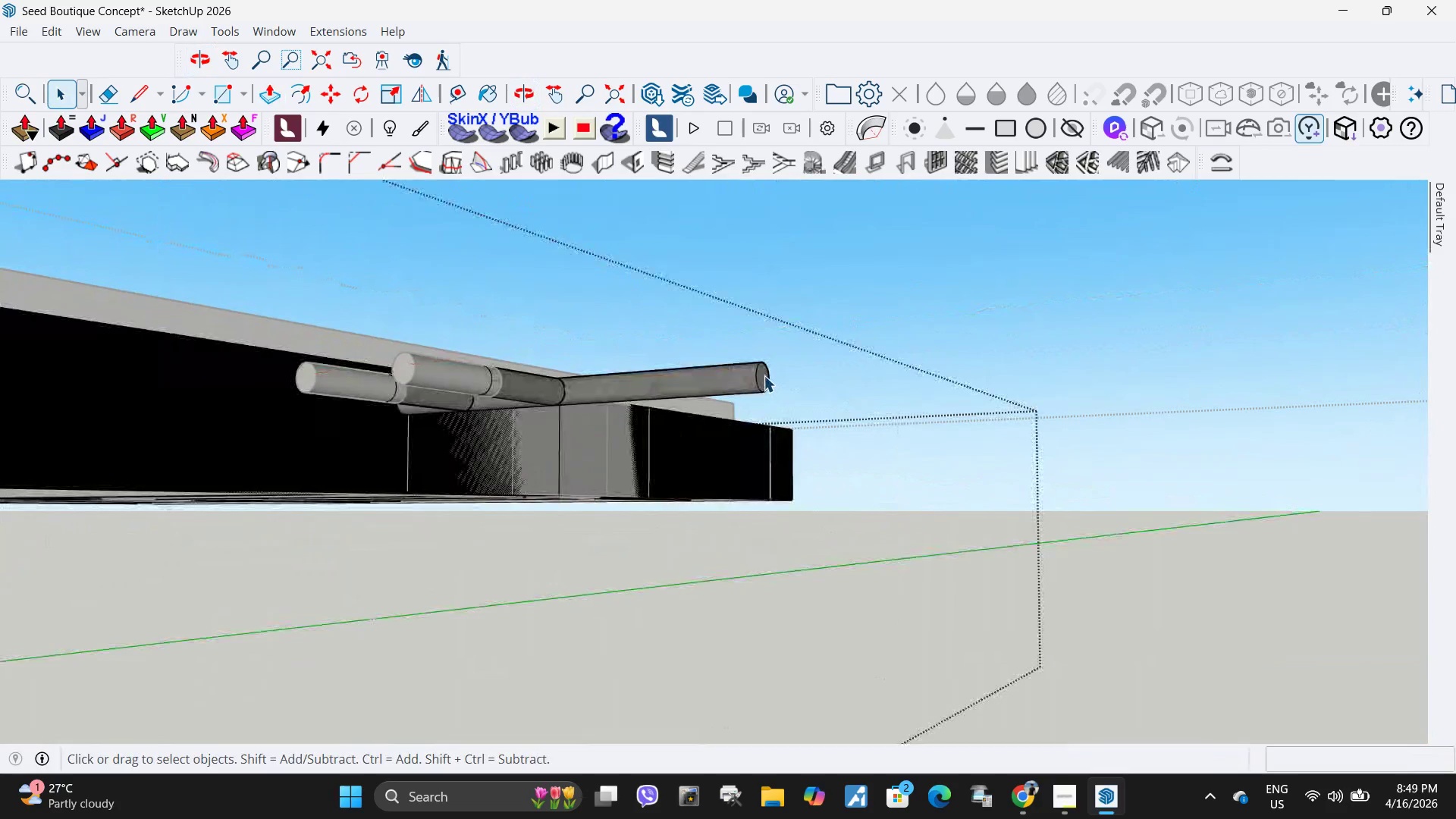 
triple_click([764, 375])
 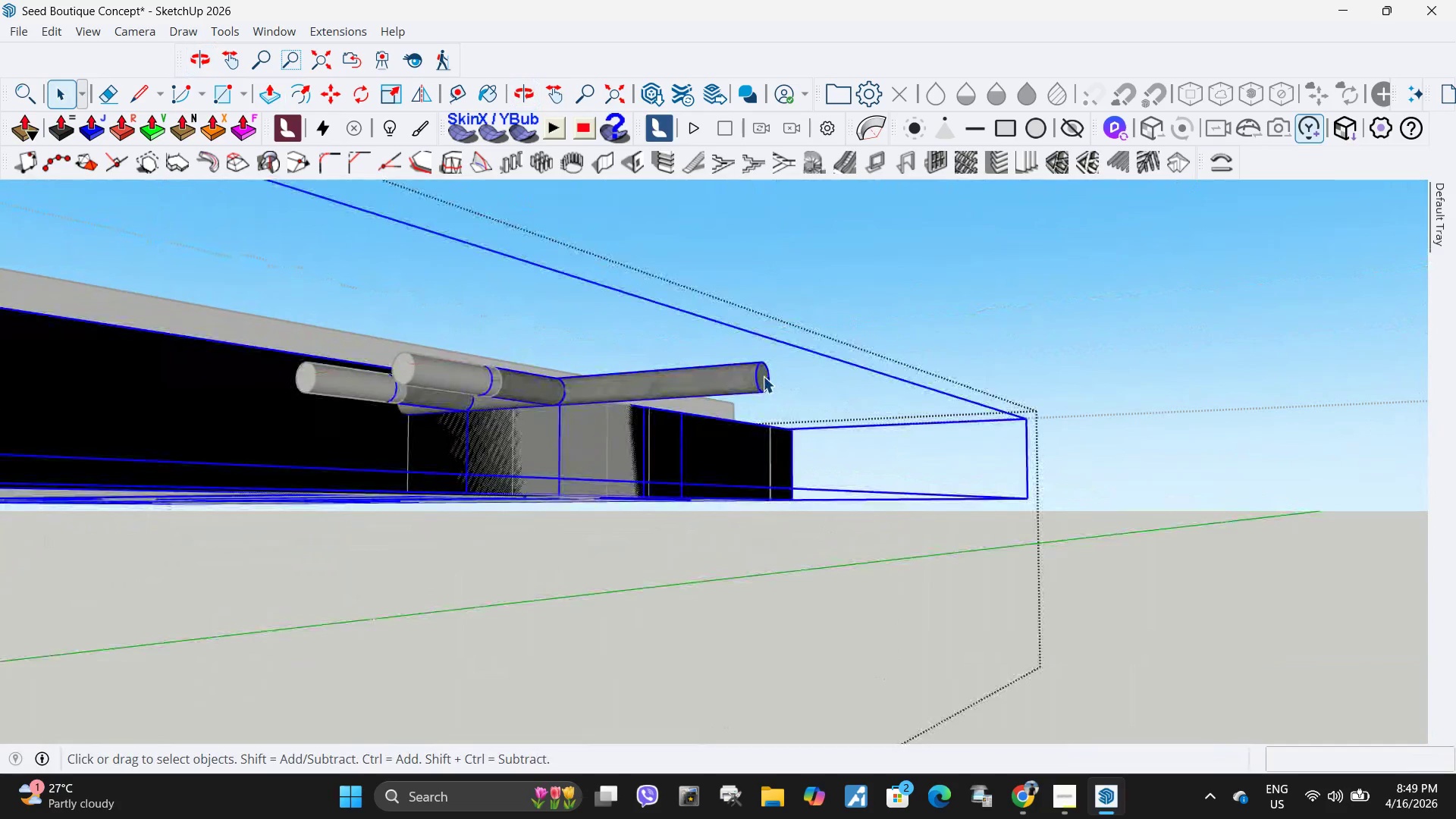 
triple_click([763, 376])
 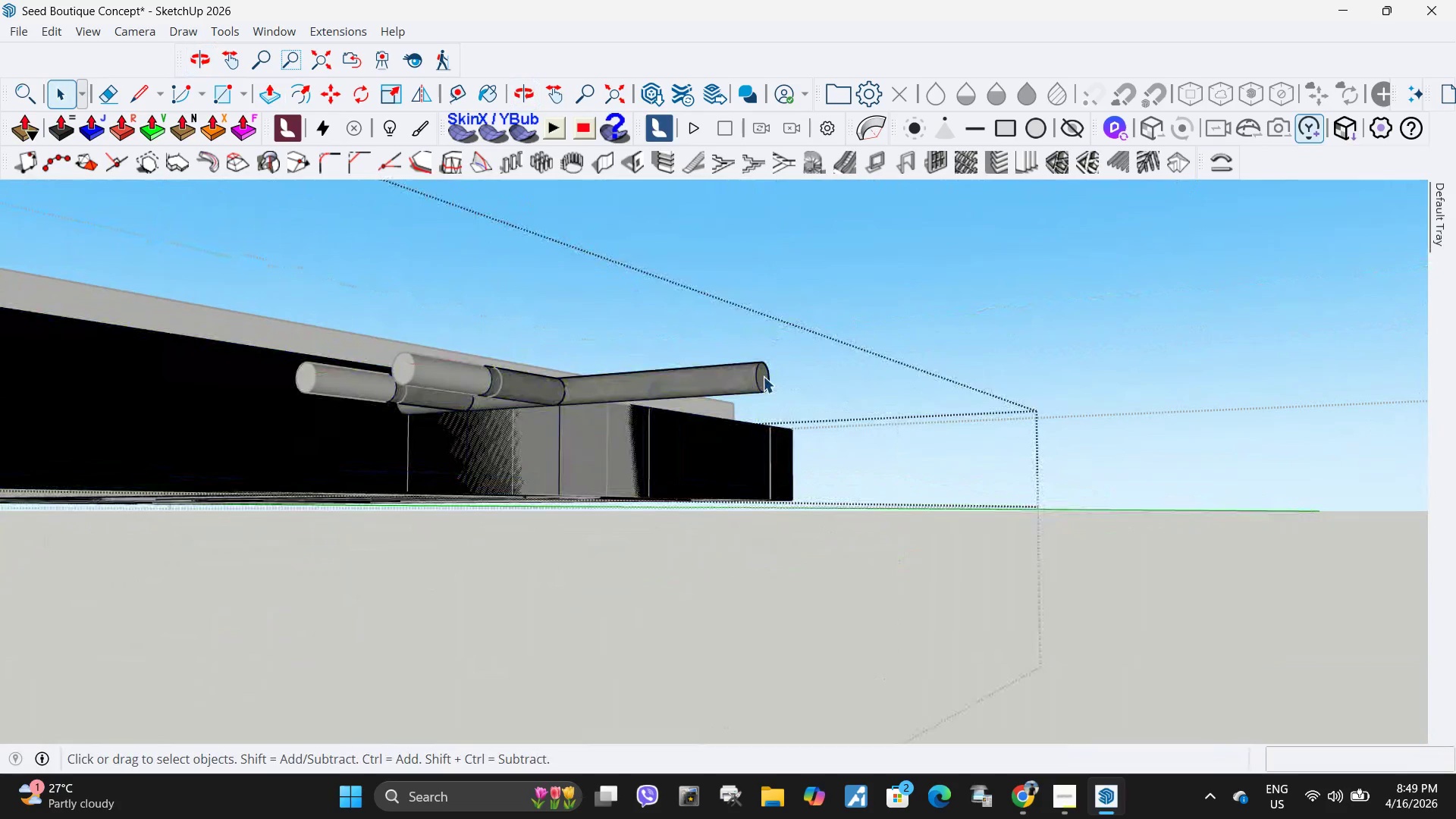 
triple_click([763, 376])
 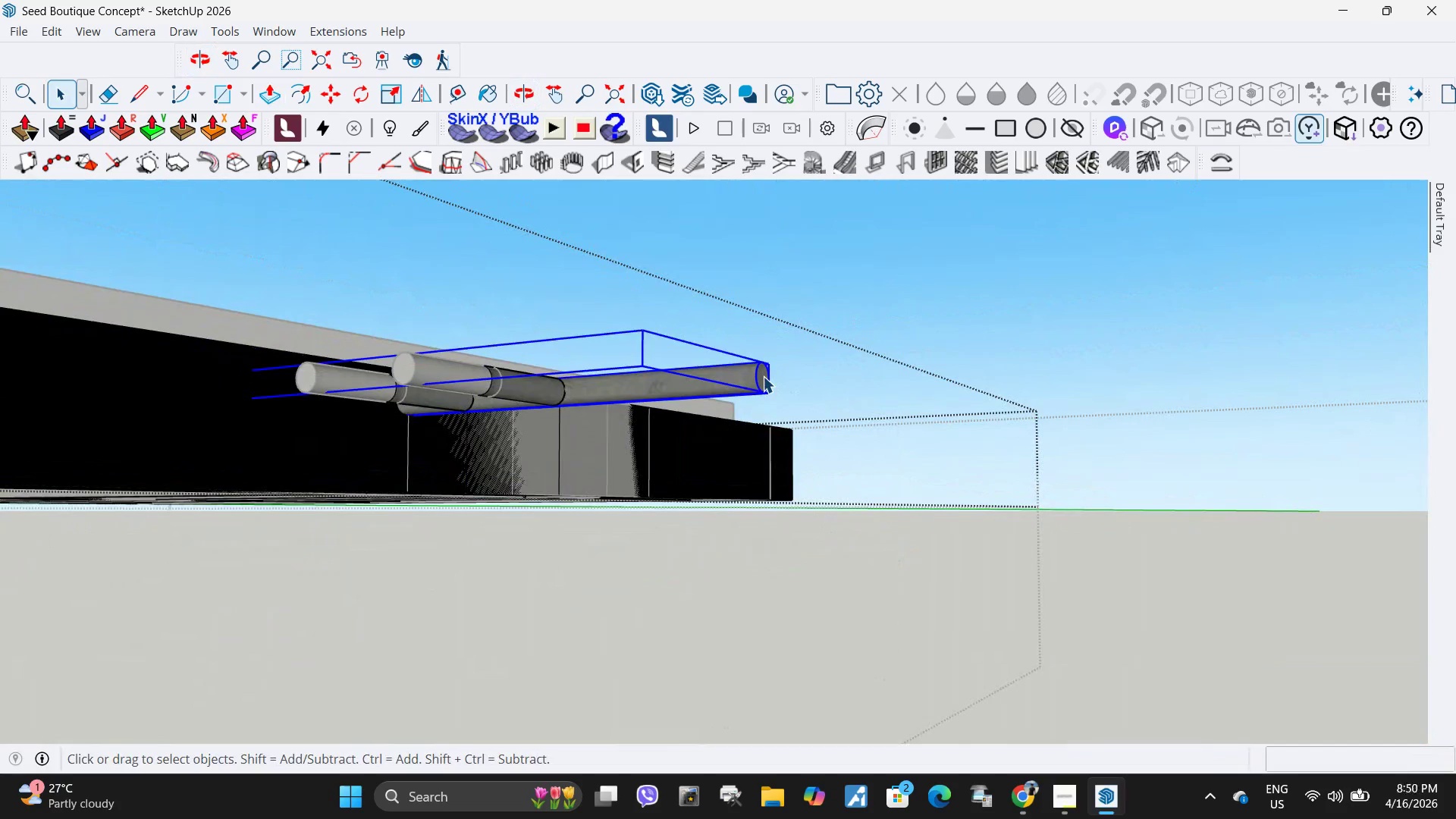 
triple_click([763, 376])
 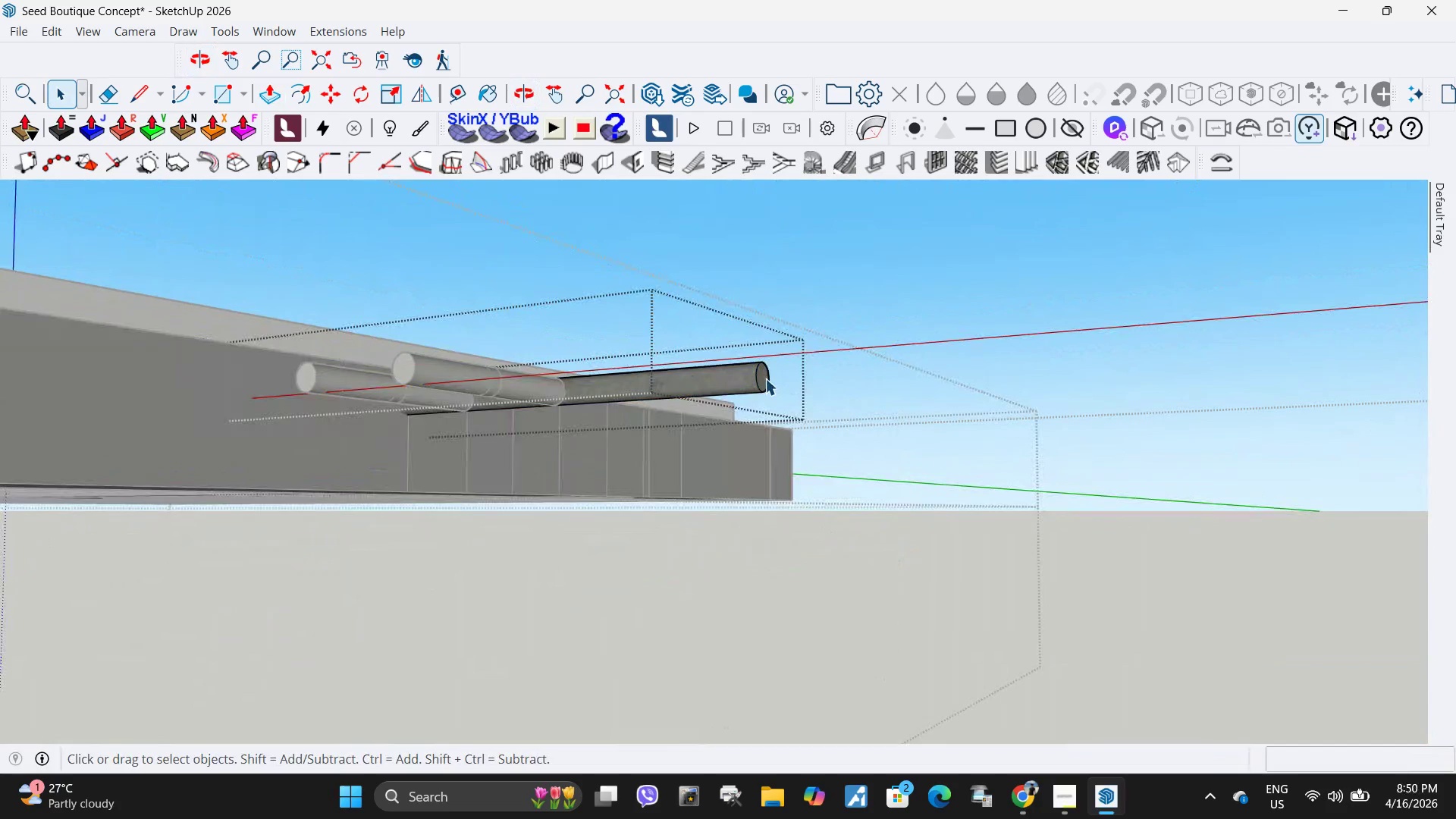 
left_click([765, 378])
 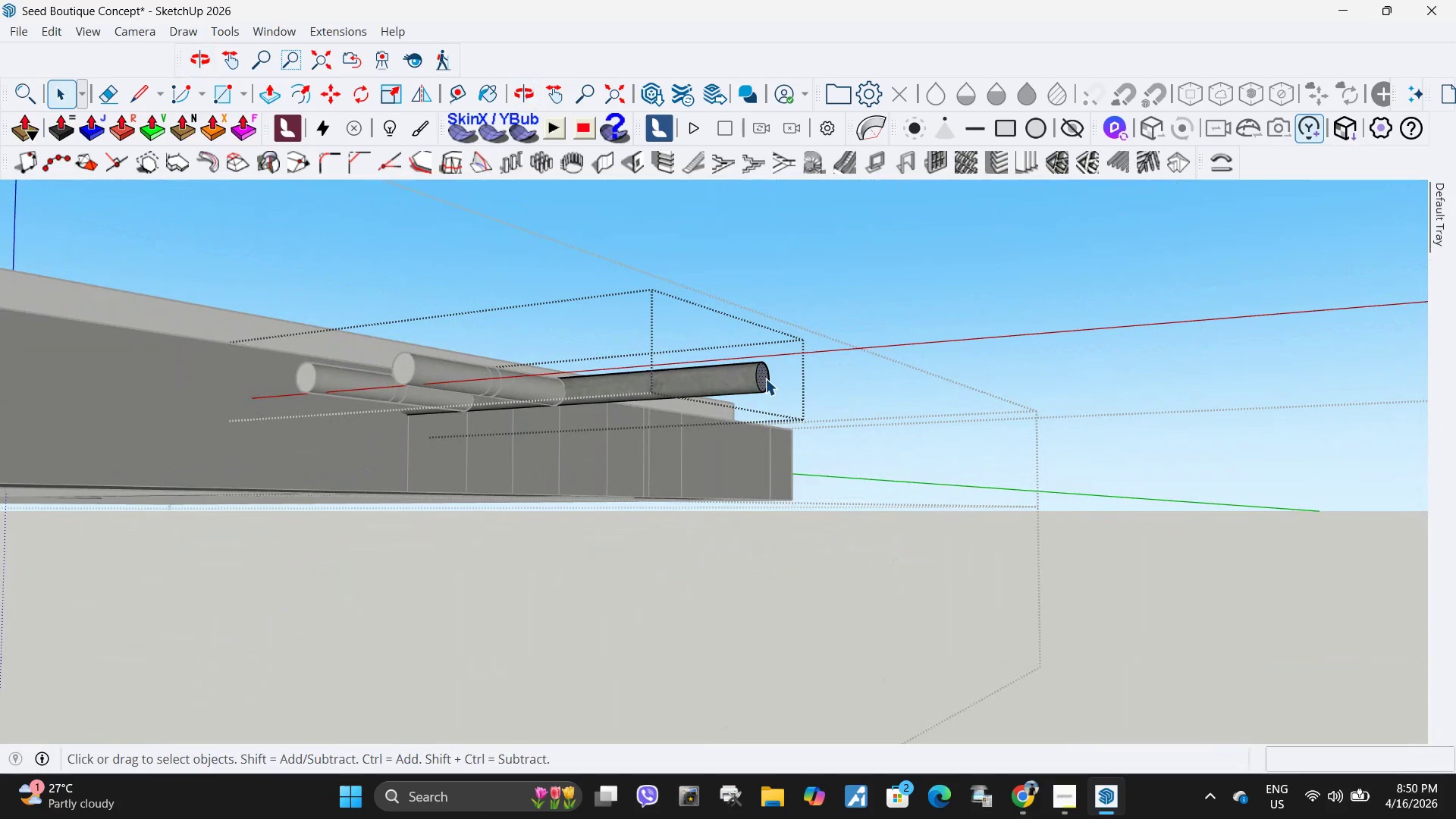 
left_click([765, 378])
 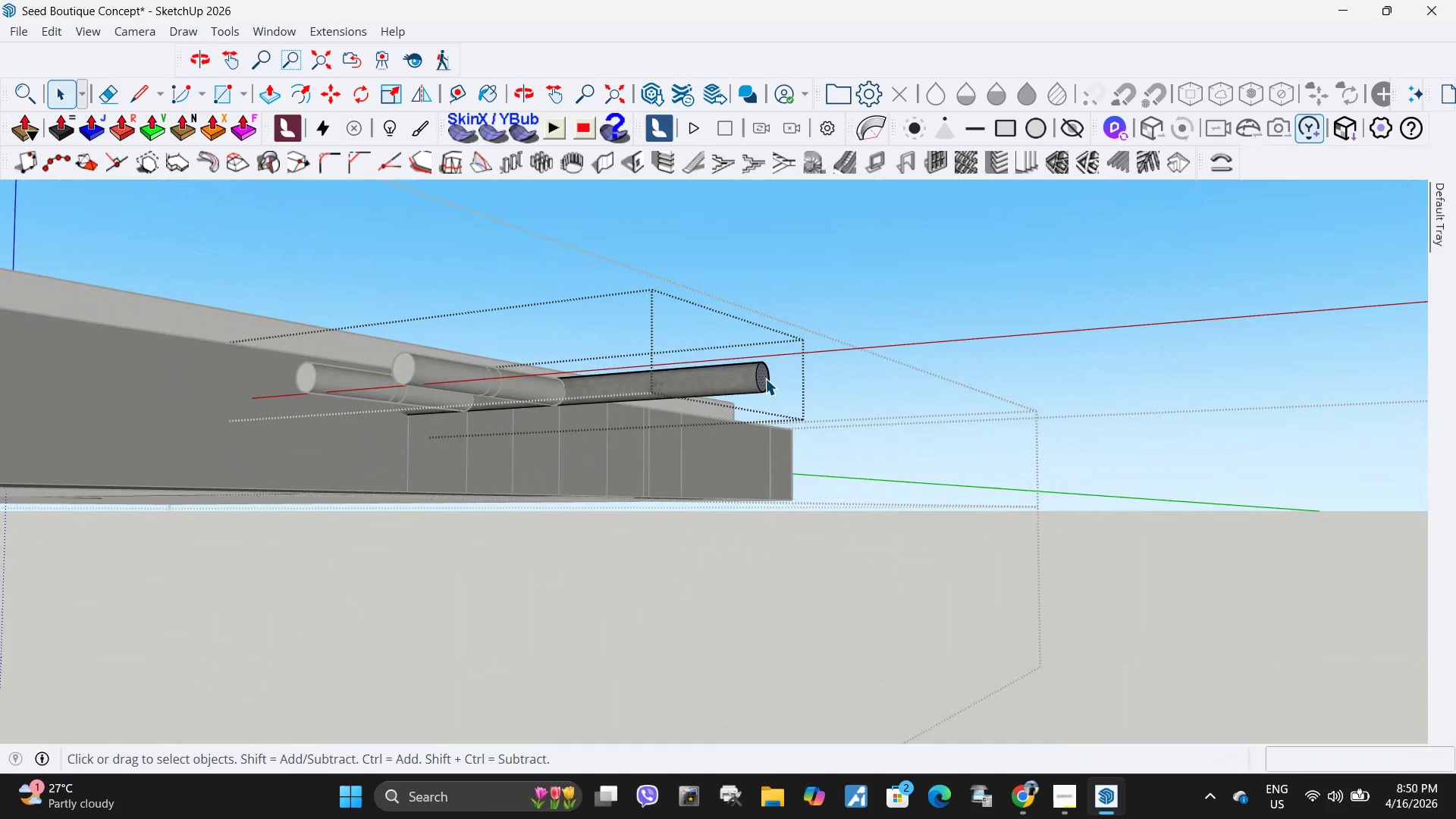 
key(P)
 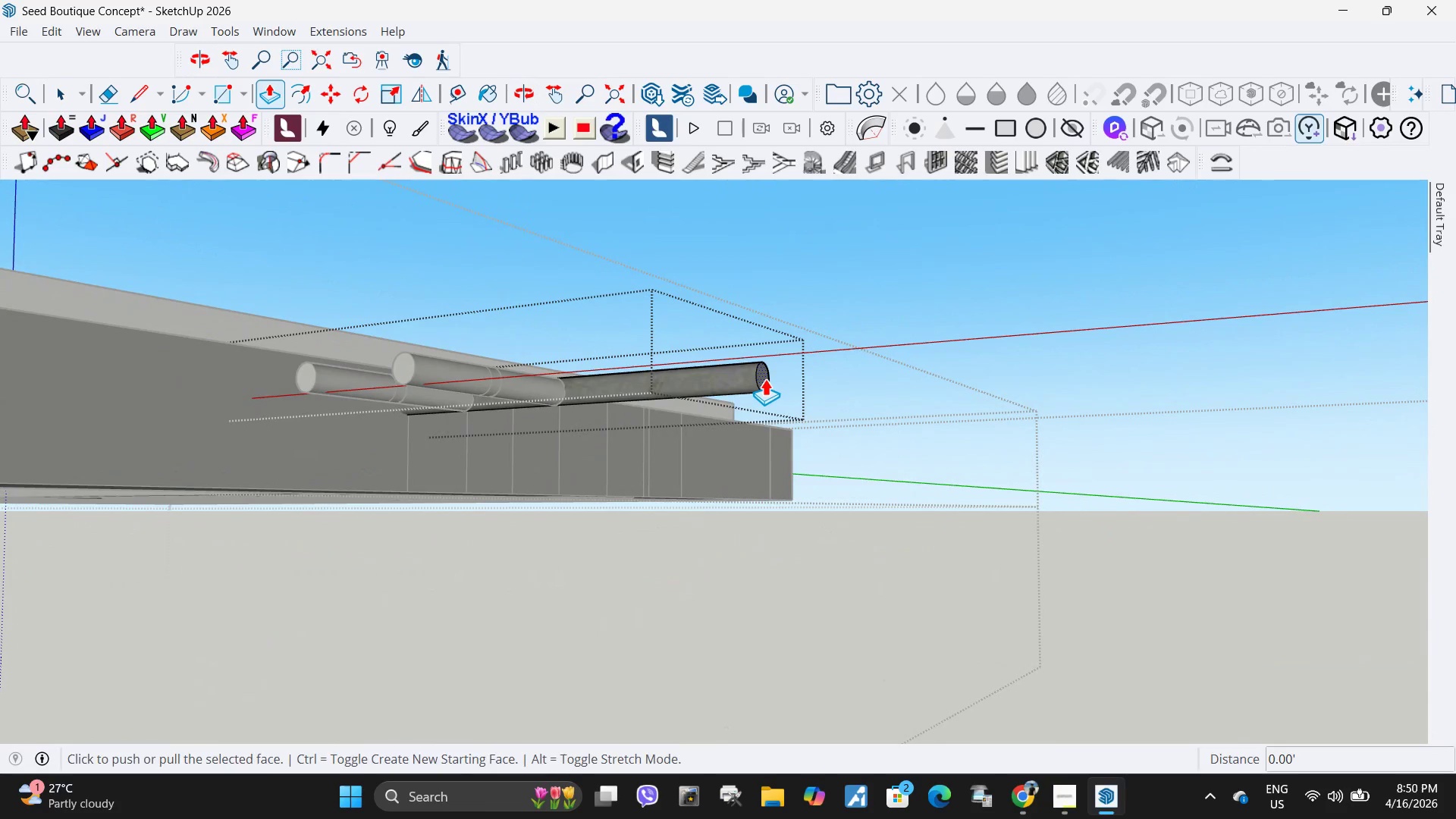 
left_click([765, 378])
 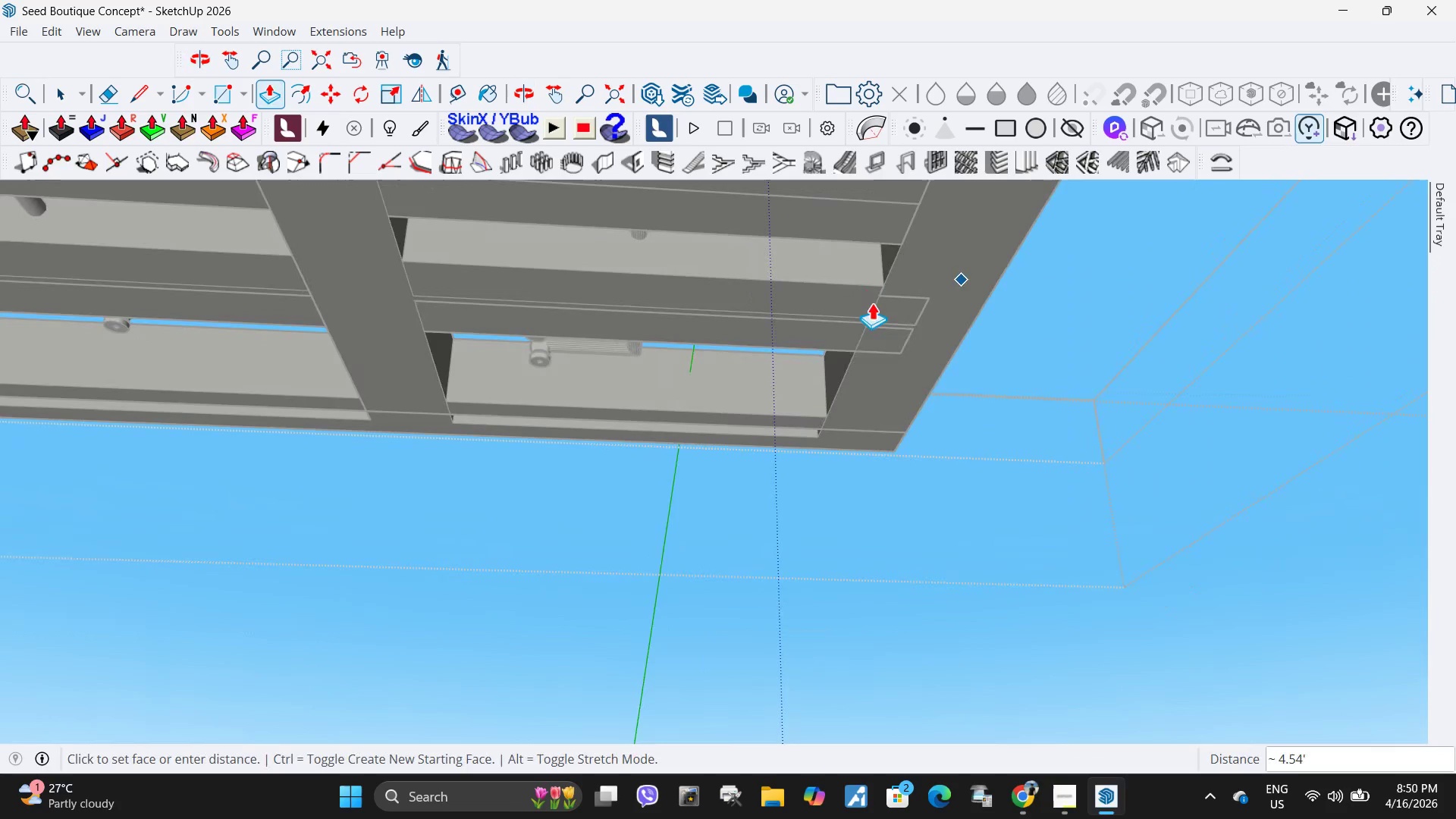 
scroll: coordinate [774, 359], scroll_direction: down, amount: 10.0
 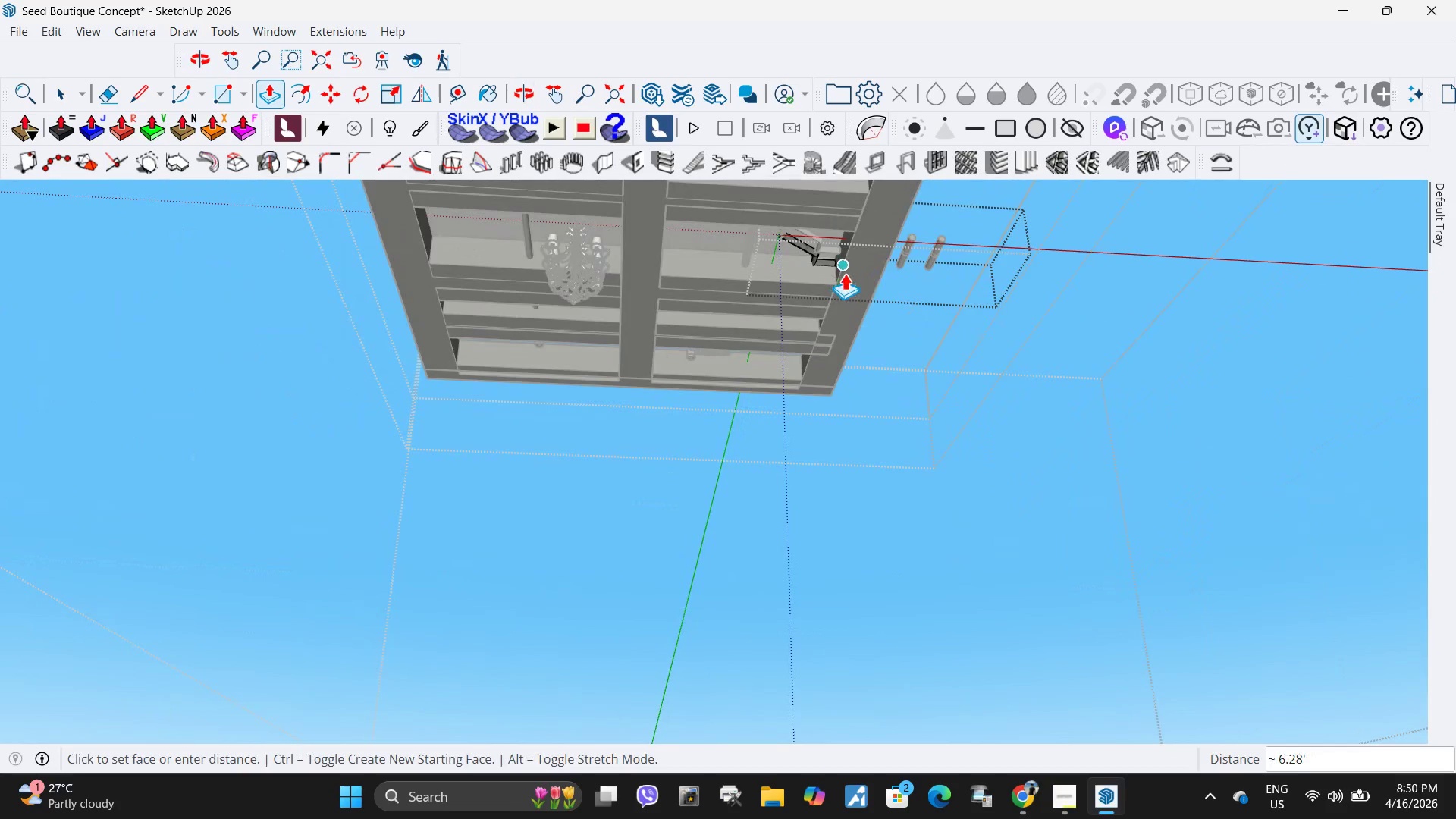 
left_click([845, 273])
 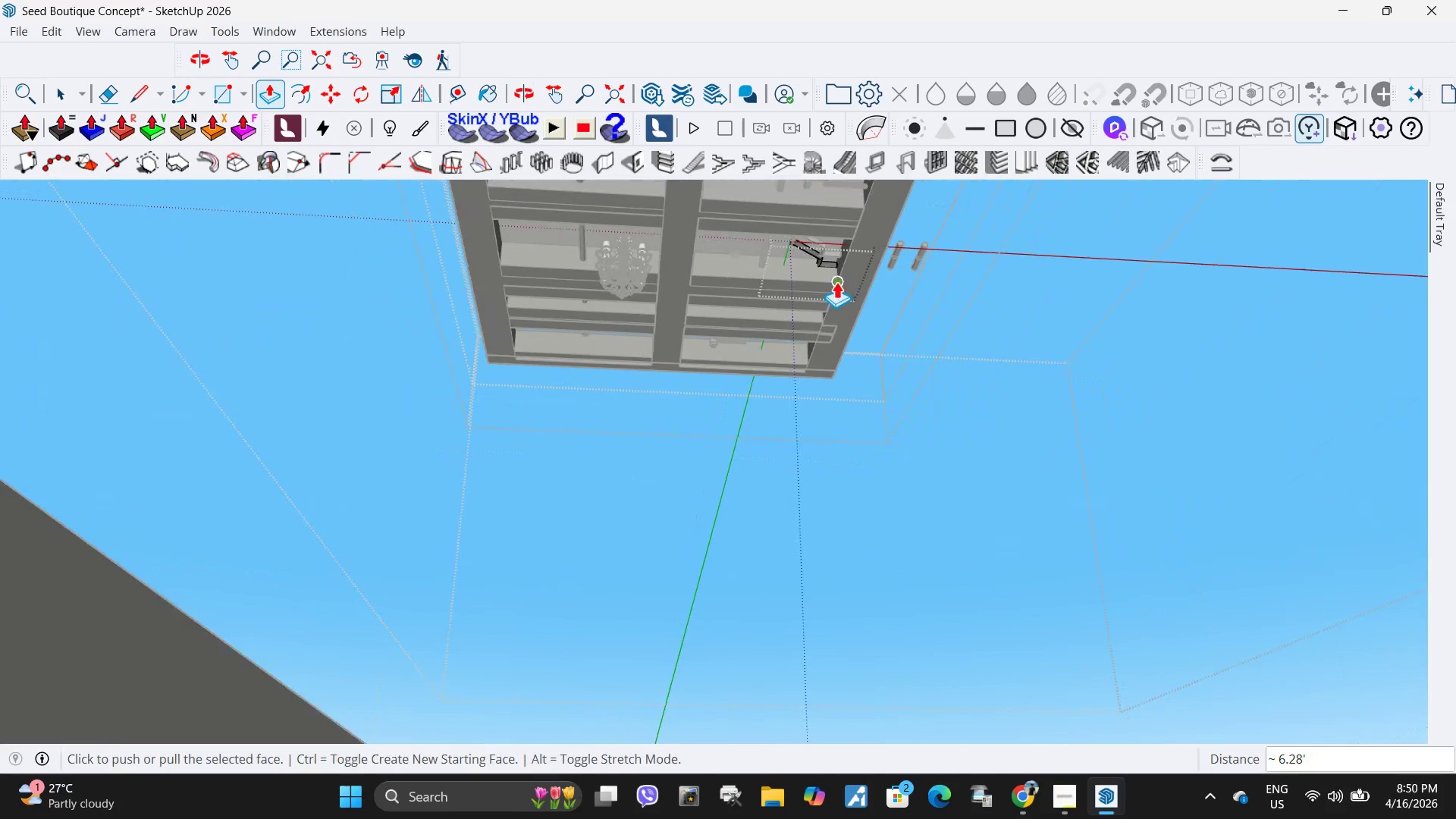 
scroll: coordinate [840, 277], scroll_direction: down, amount: 4.0
 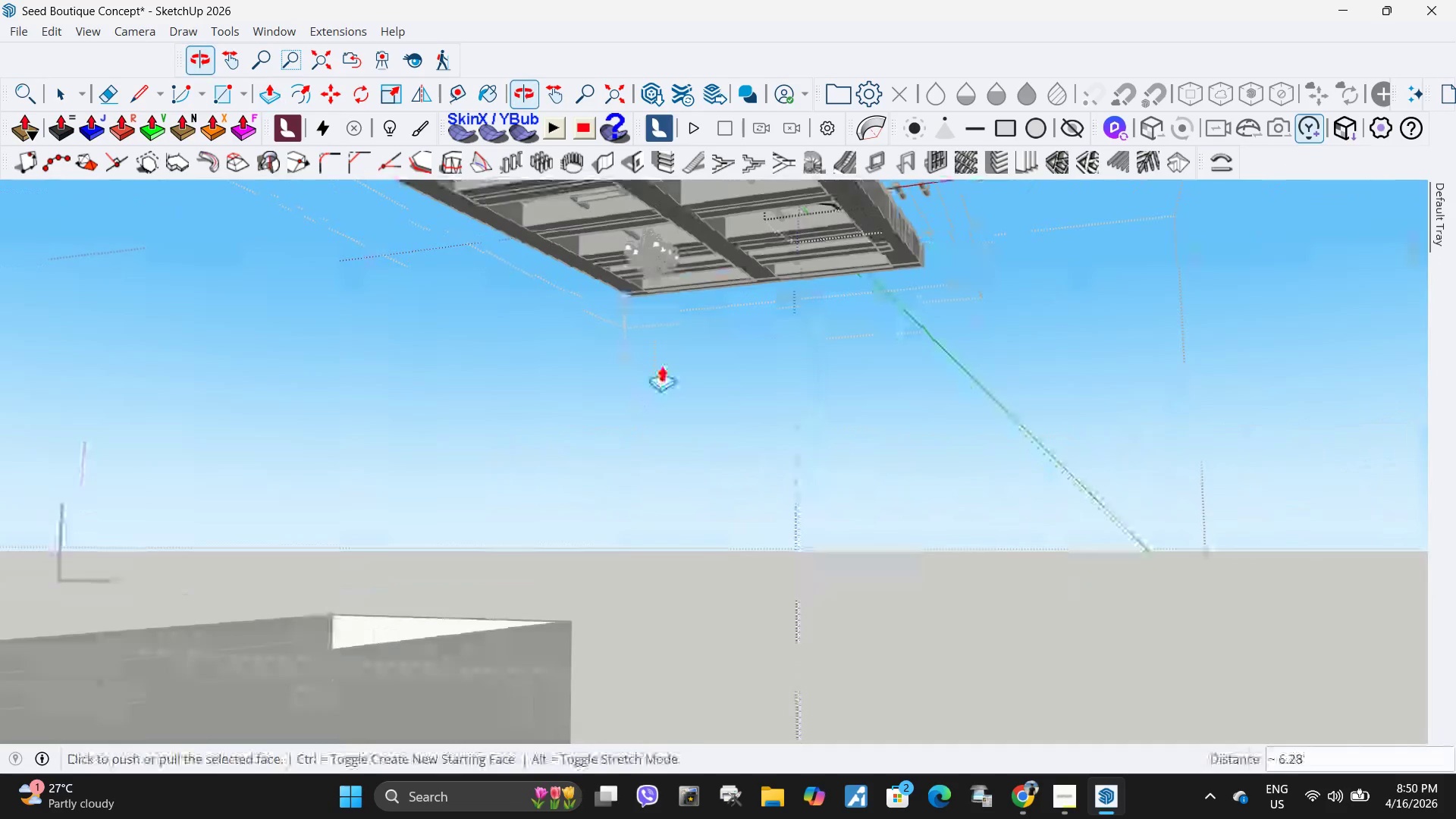 
key(Space)
 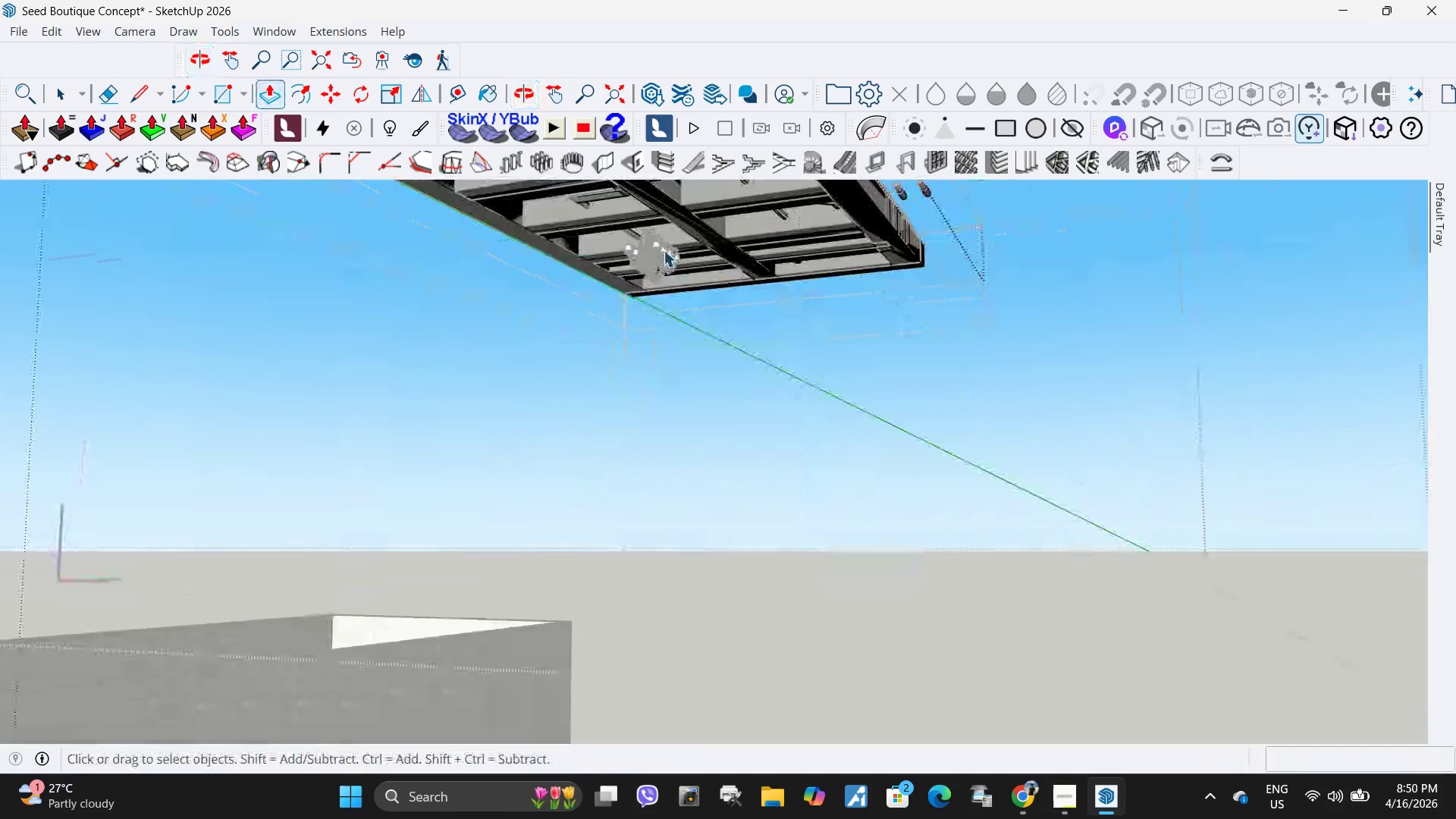 
key(Escape)
 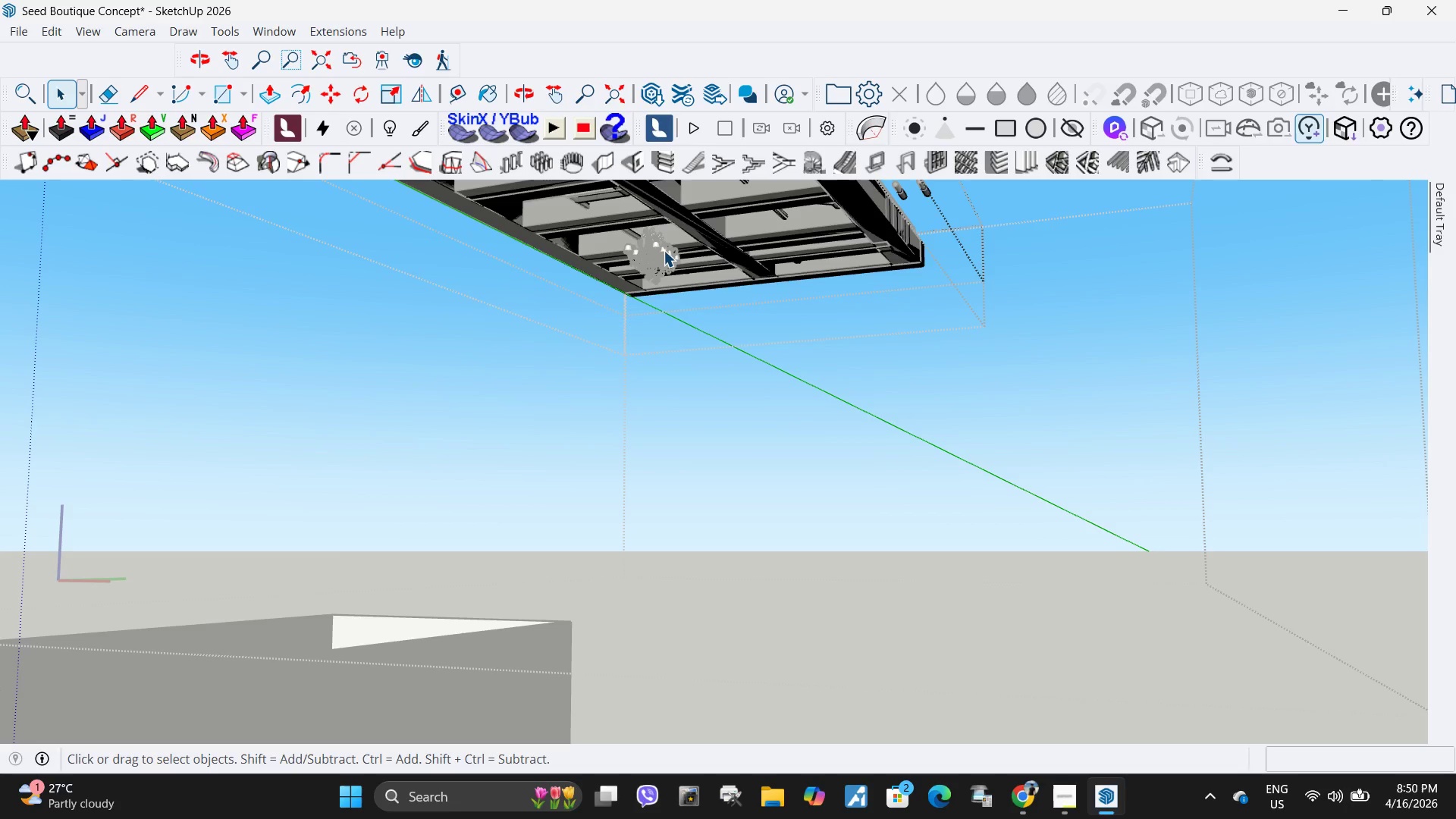 
left_click([664, 250])
 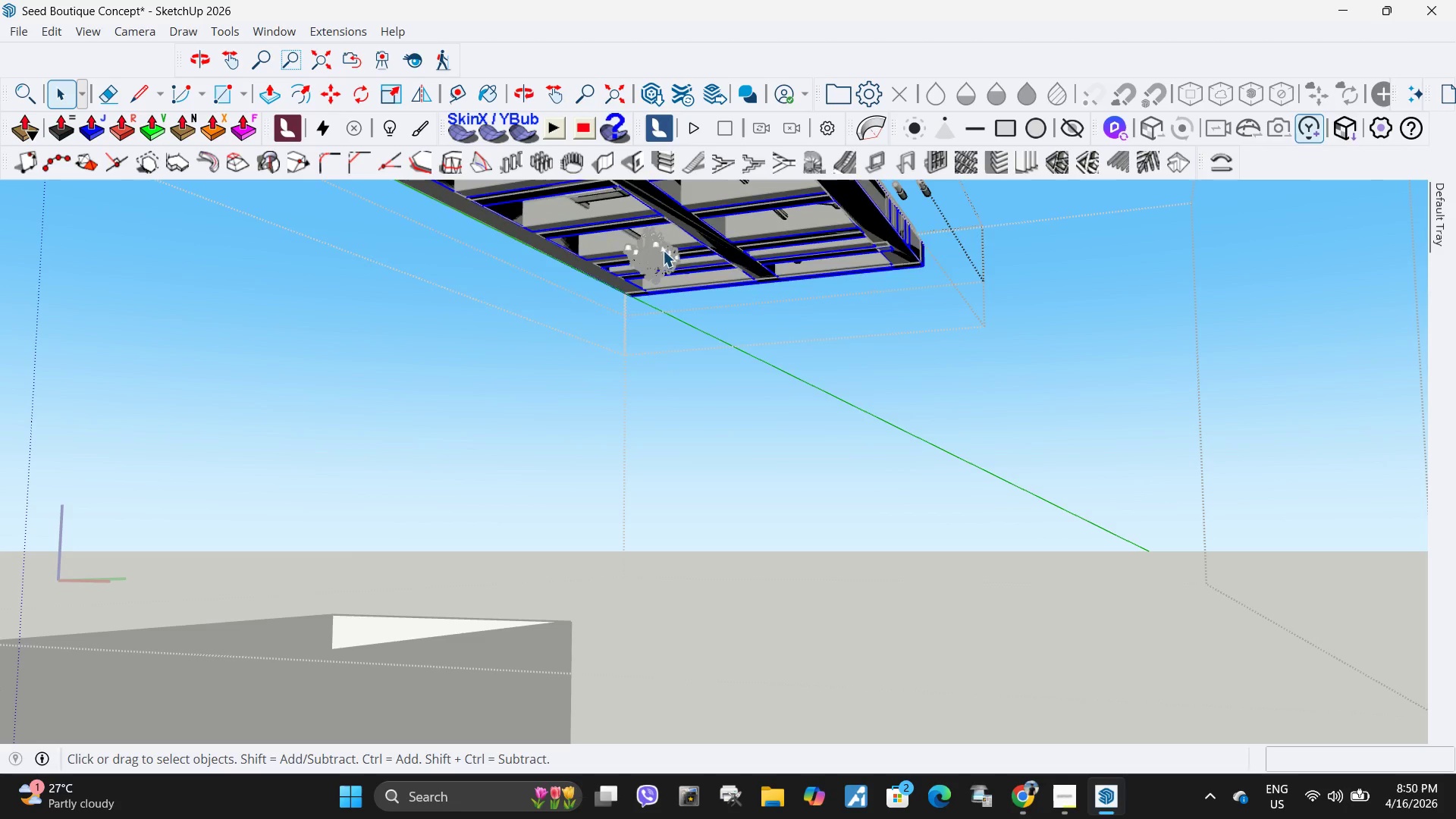 
key(Escape)
 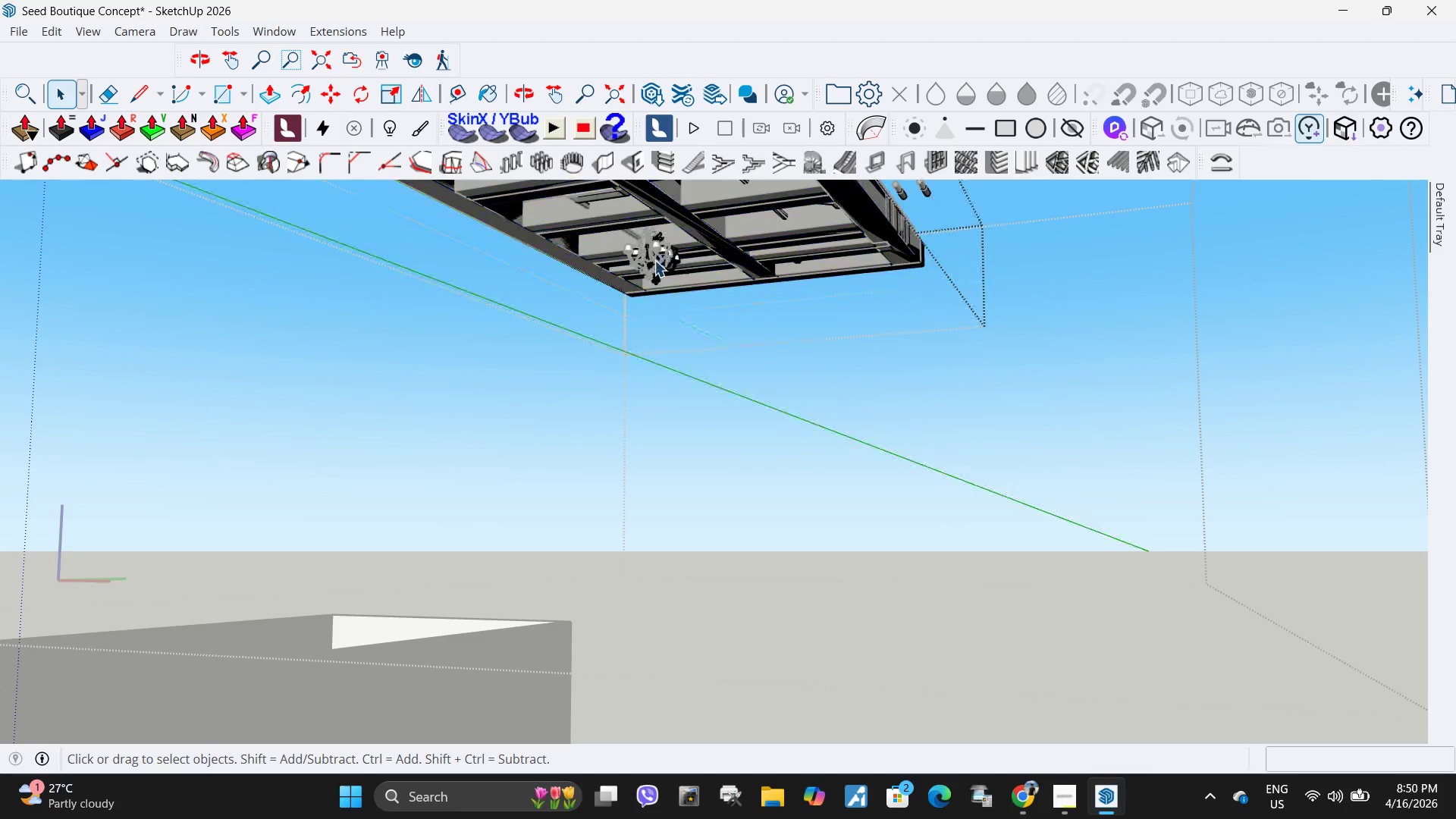 
key(Escape)
 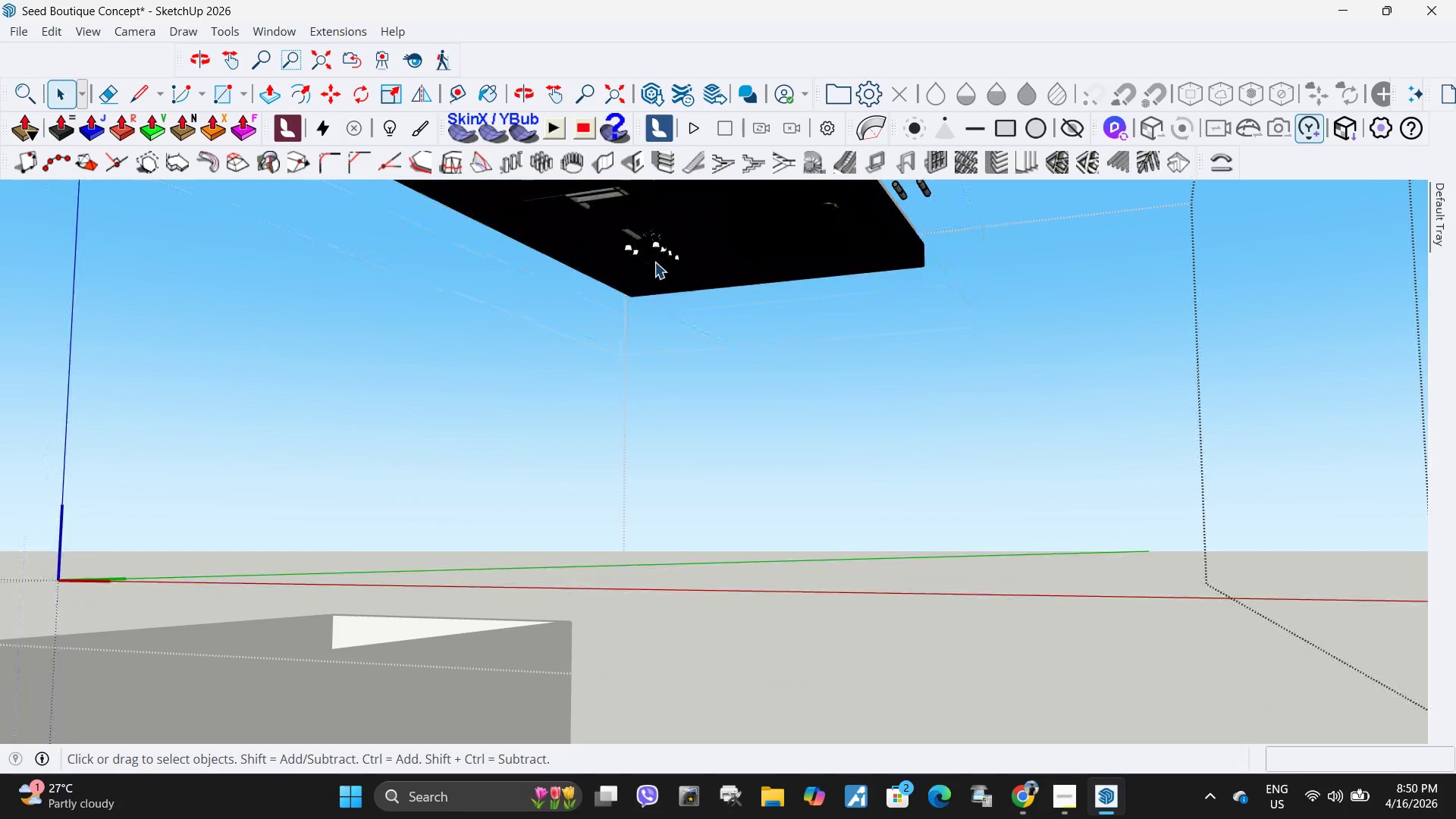 
left_click([654, 262])
 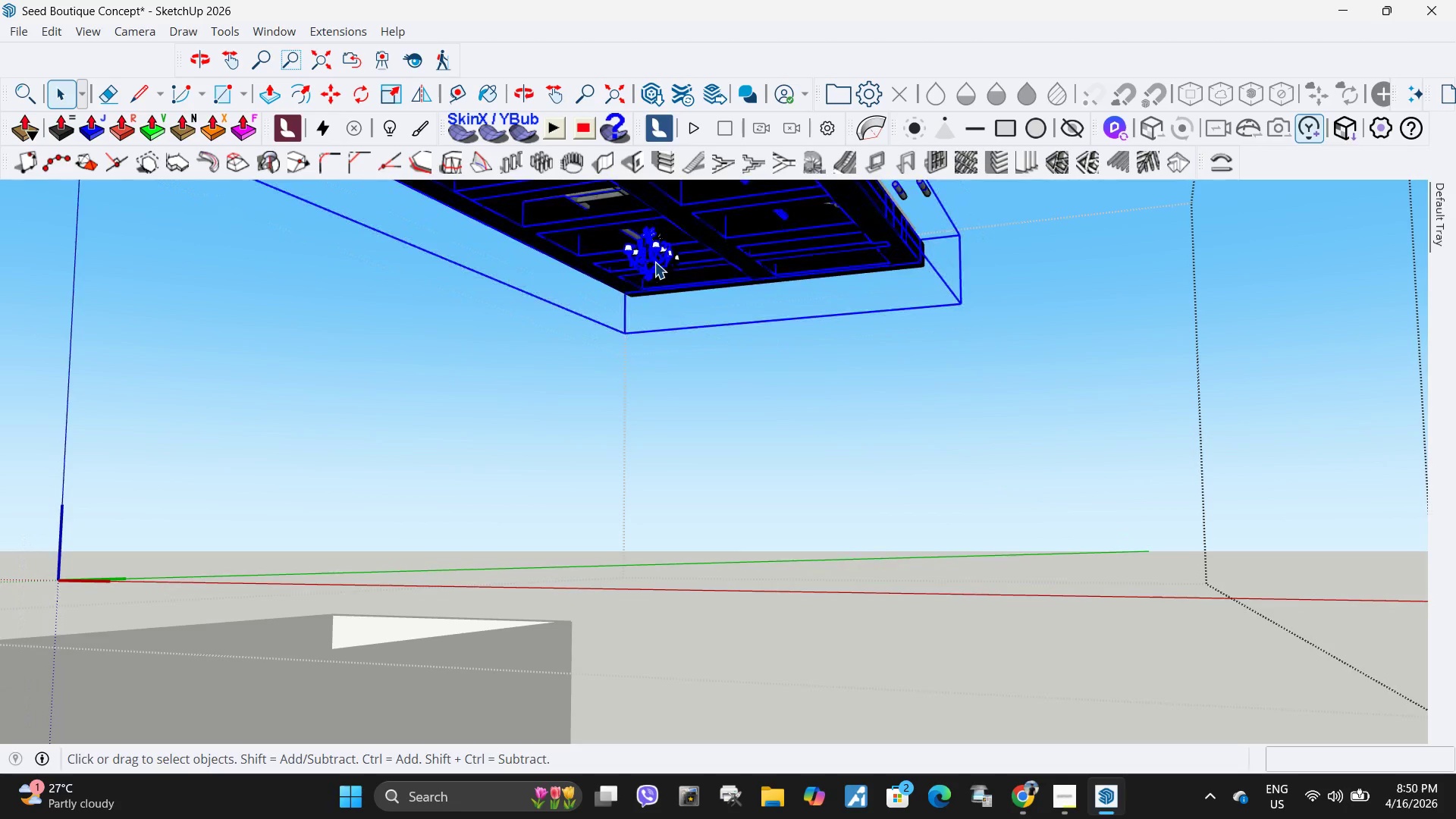 
double_click([654, 262])
 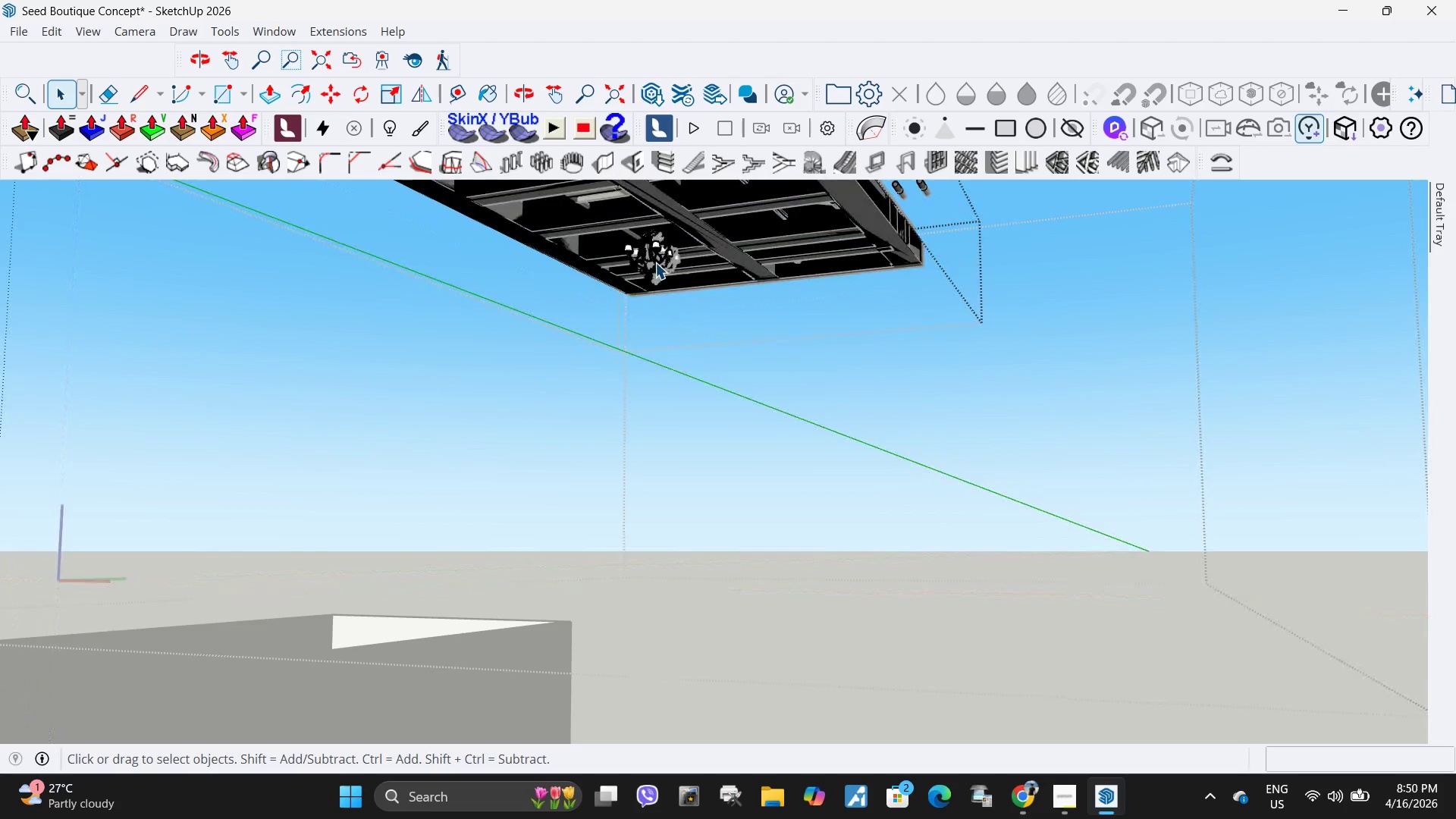 
left_click([655, 262])
 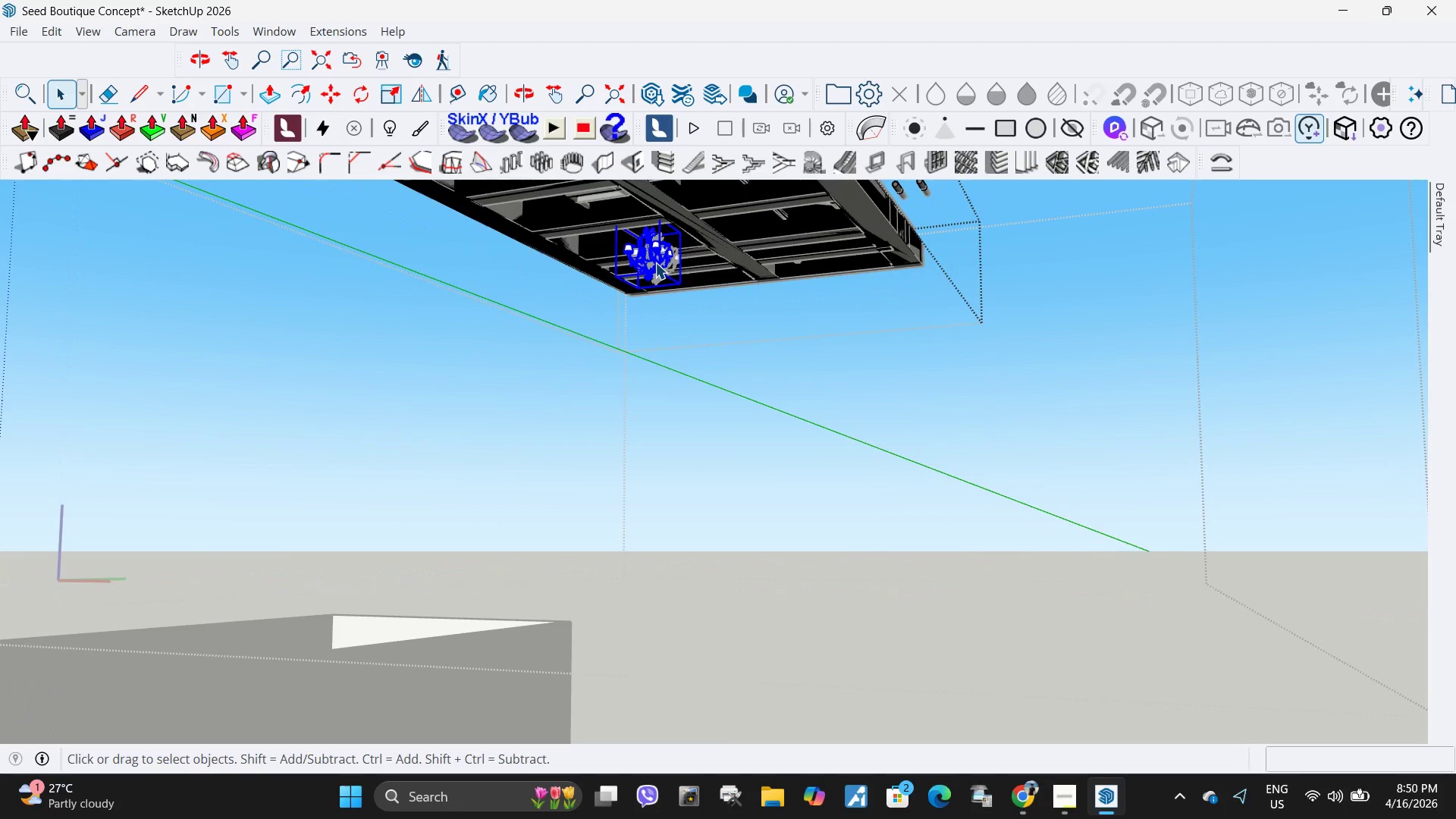 
key(Delete)
 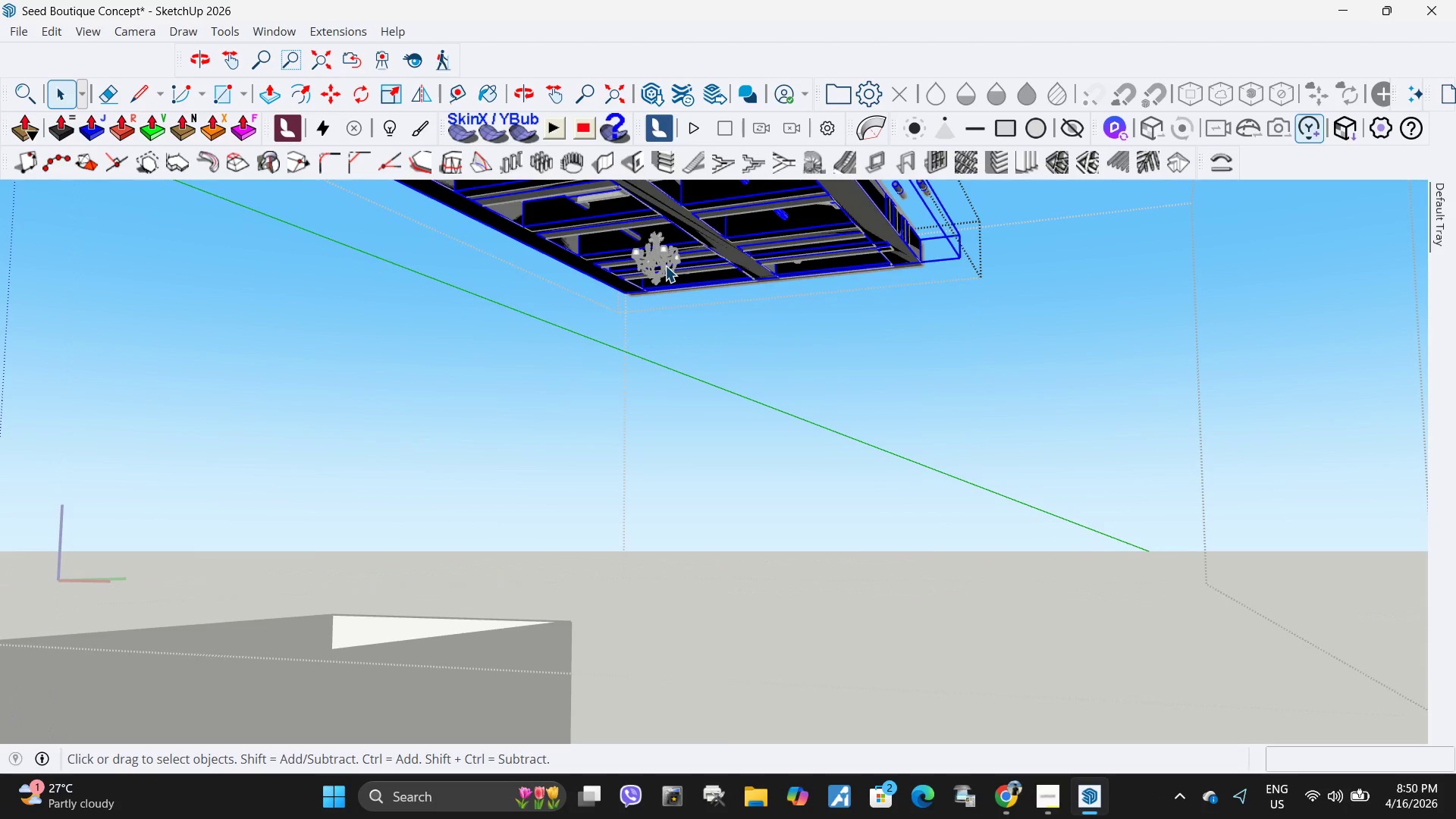 
double_click([665, 265])
 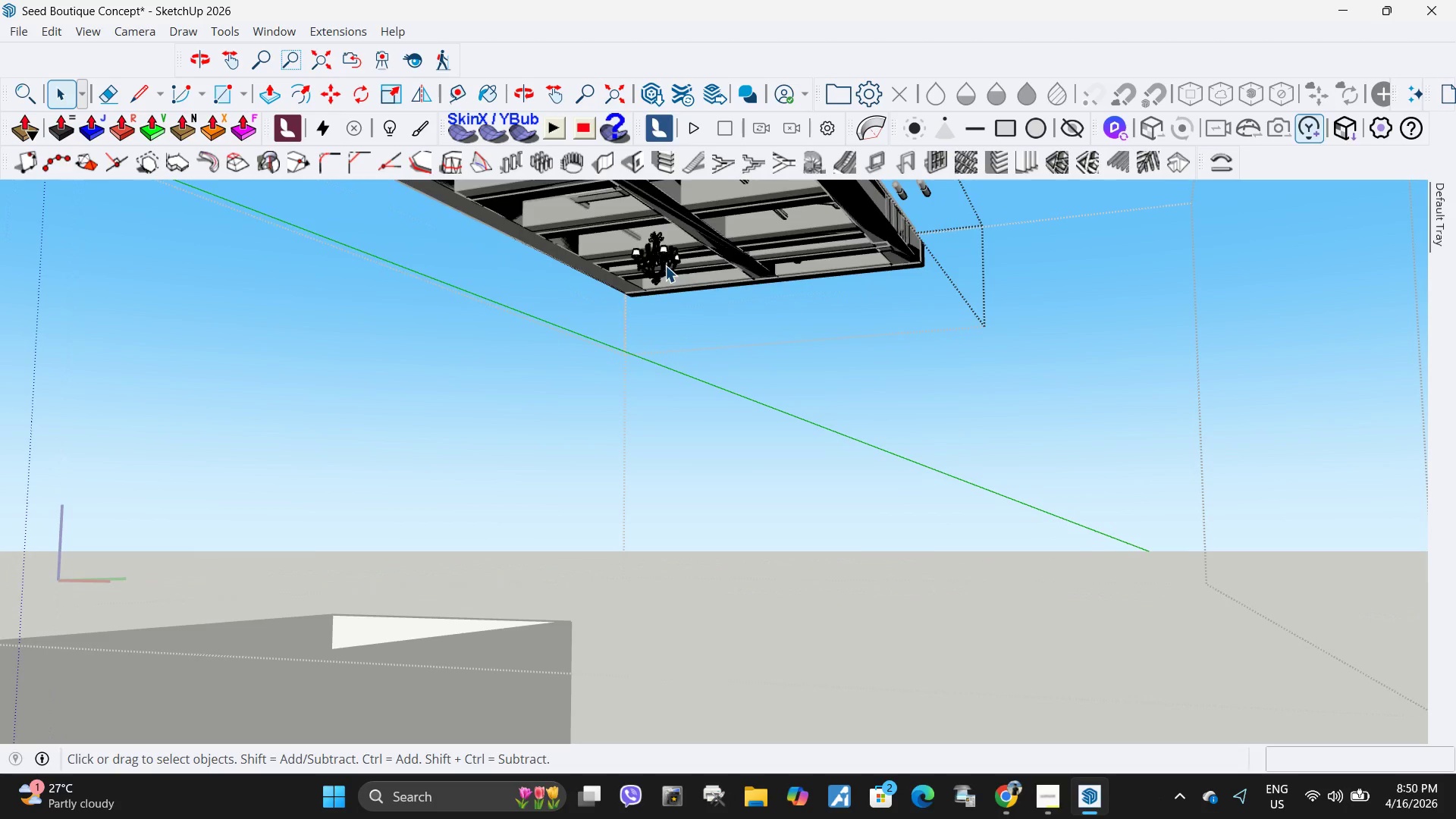 
triple_click([665, 265])
 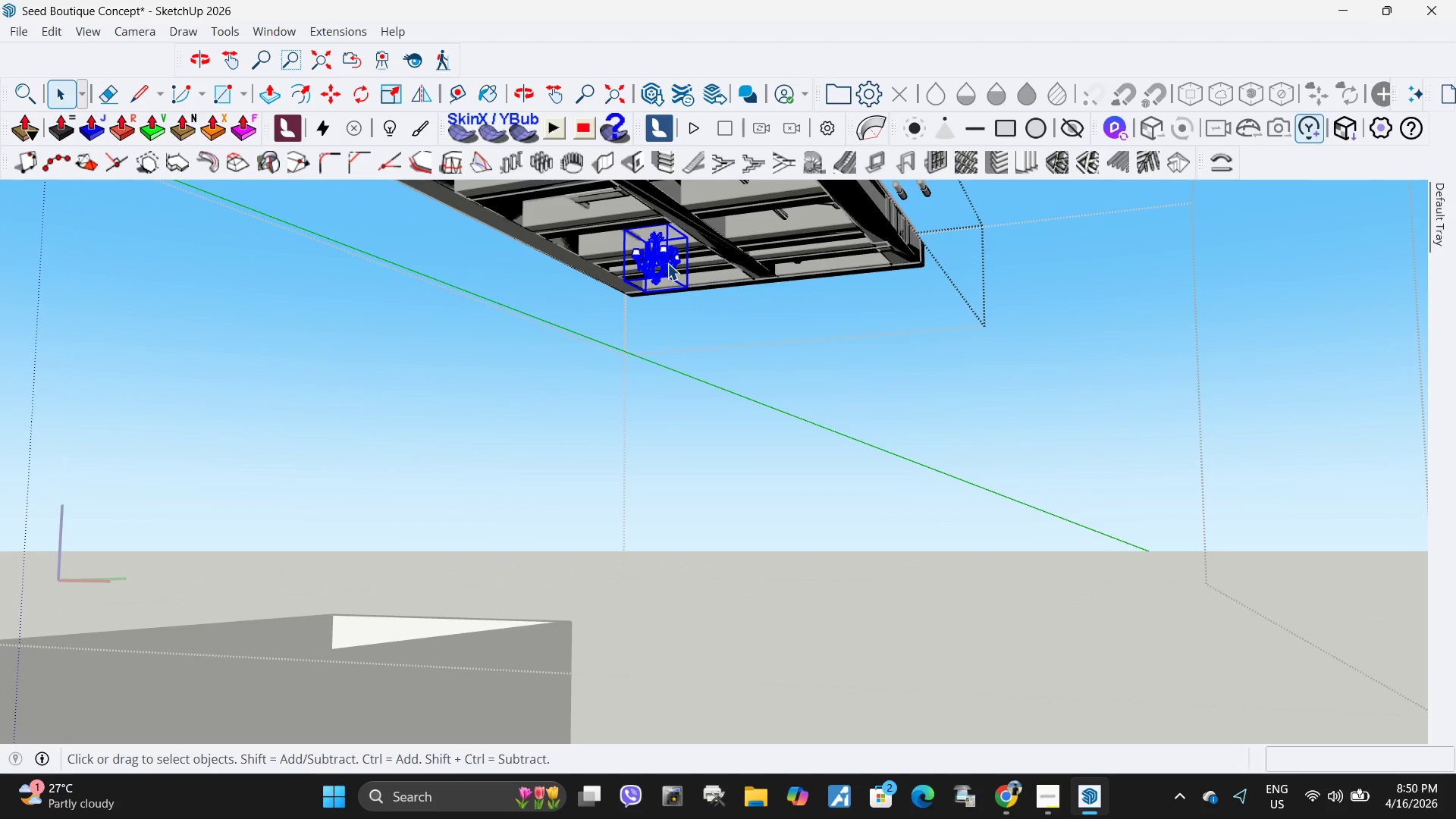 
key(Delete)
 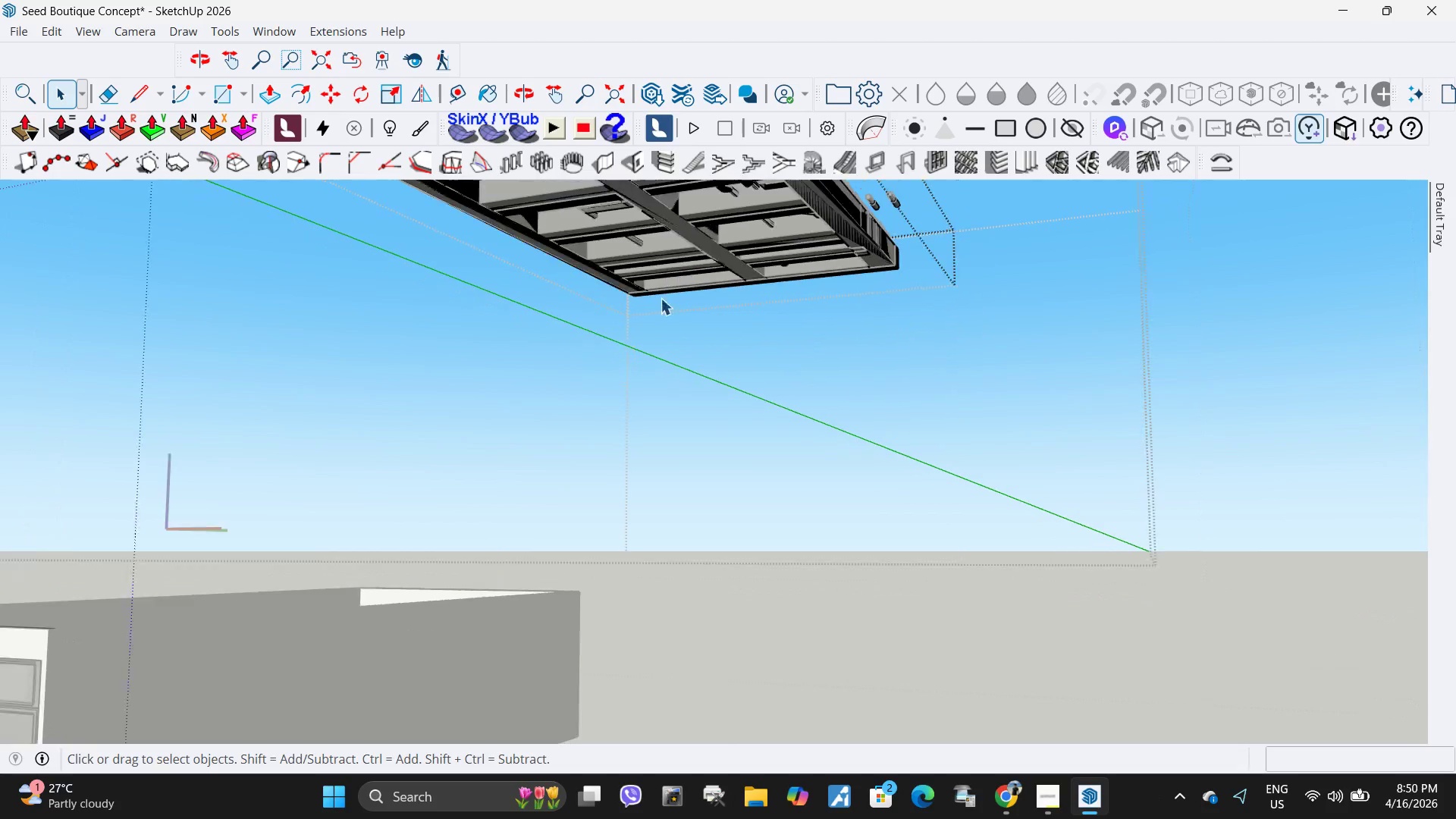 
scroll: coordinate [661, 298], scroll_direction: down, amount: 4.0
 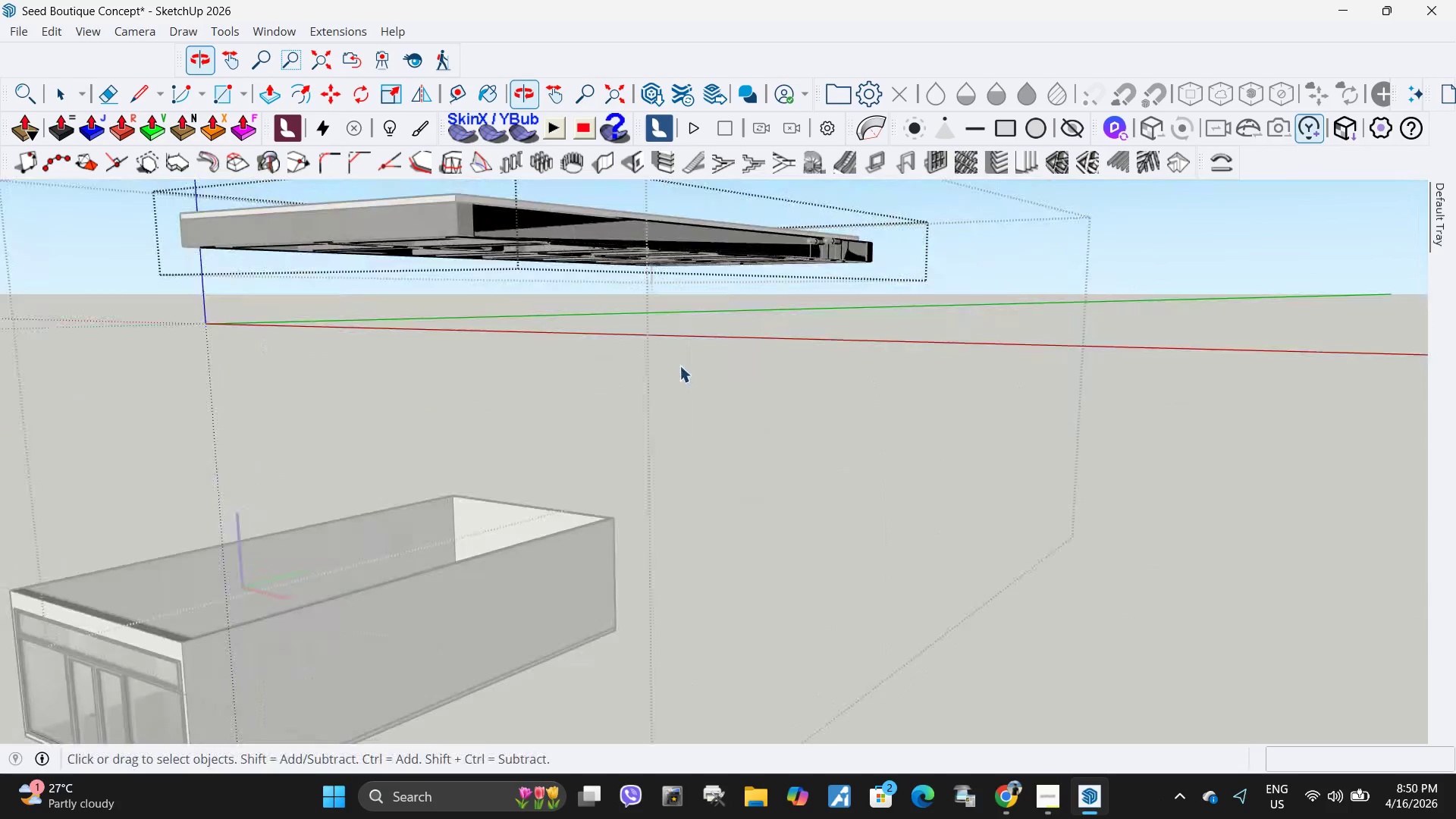 
scroll: coordinate [846, 236], scroll_direction: up, amount: 4.0
 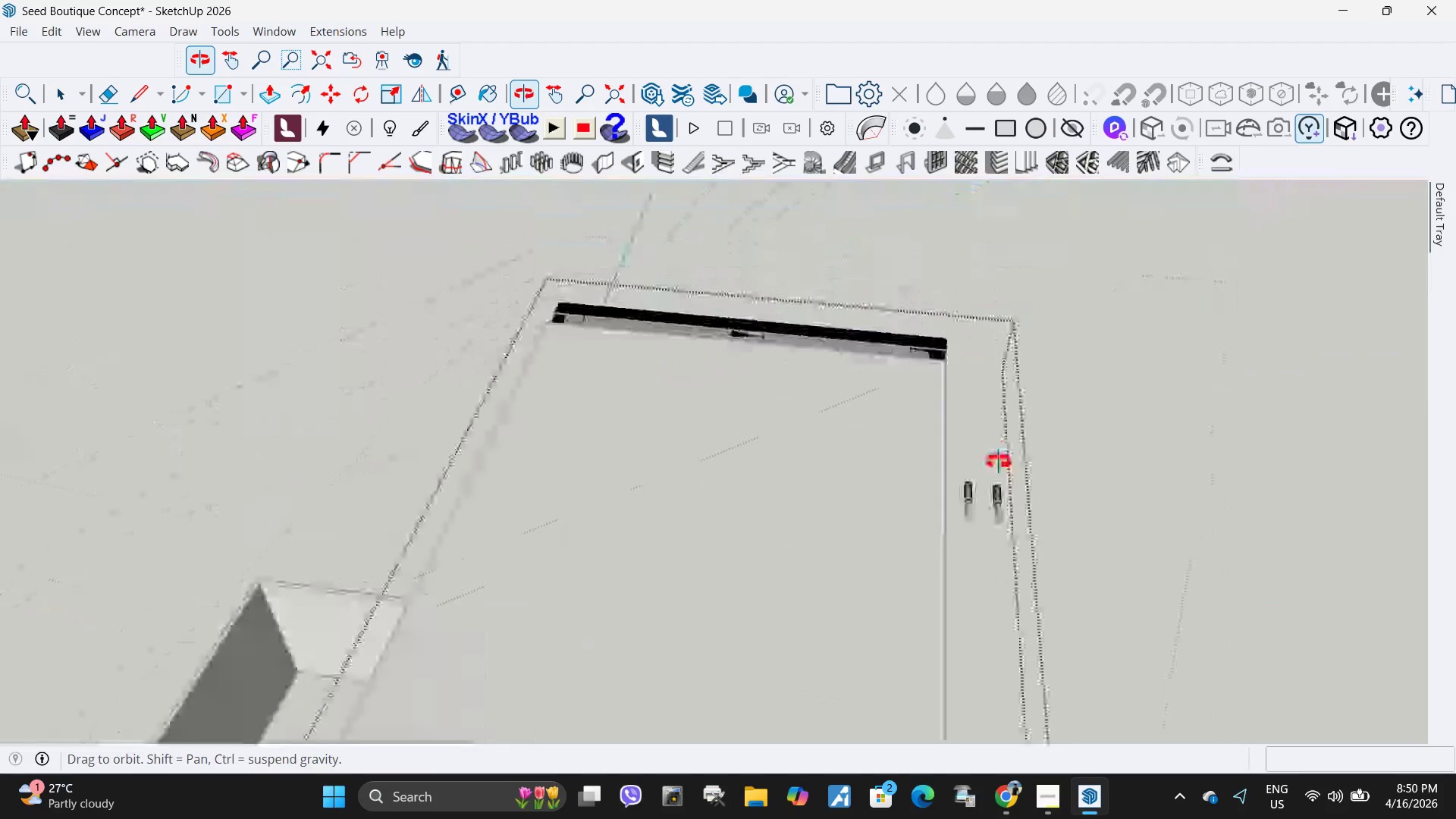 
left_click_drag(start_coordinate=[1020, 554], to_coordinate=[939, 449])
 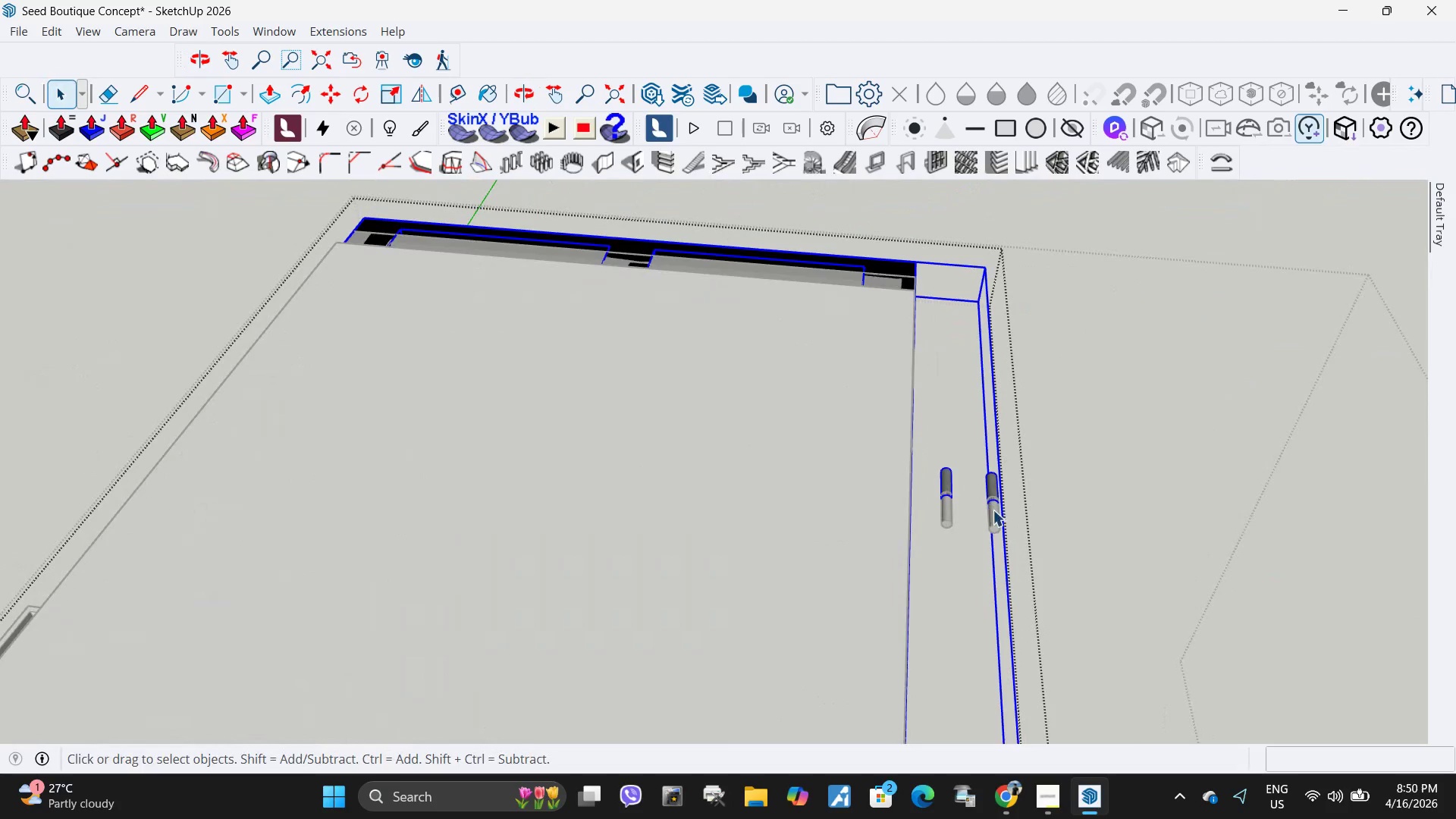 
scroll: coordinate [1014, 522], scroll_direction: up, amount: 6.0
 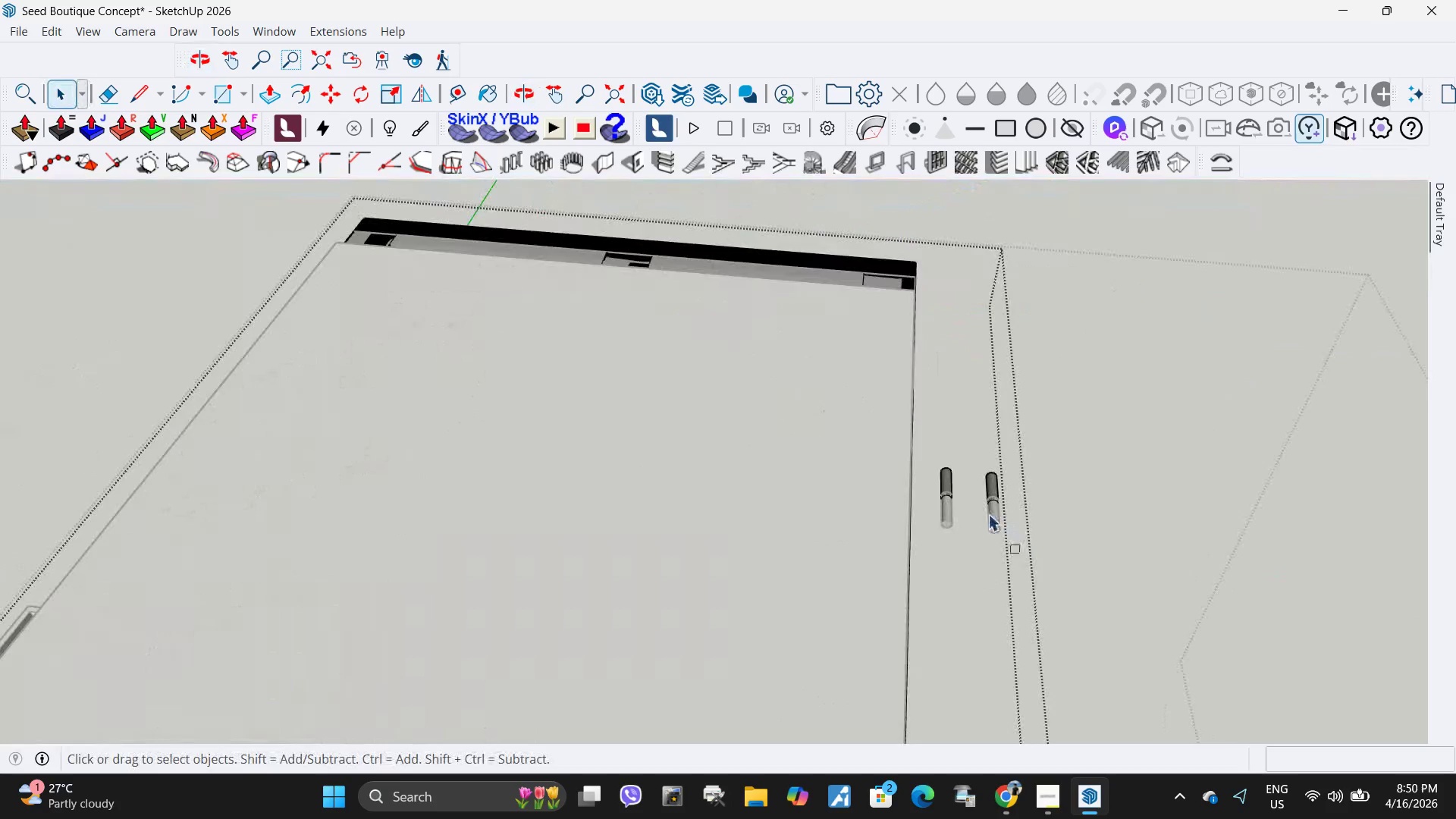 
double_click([993, 510])
 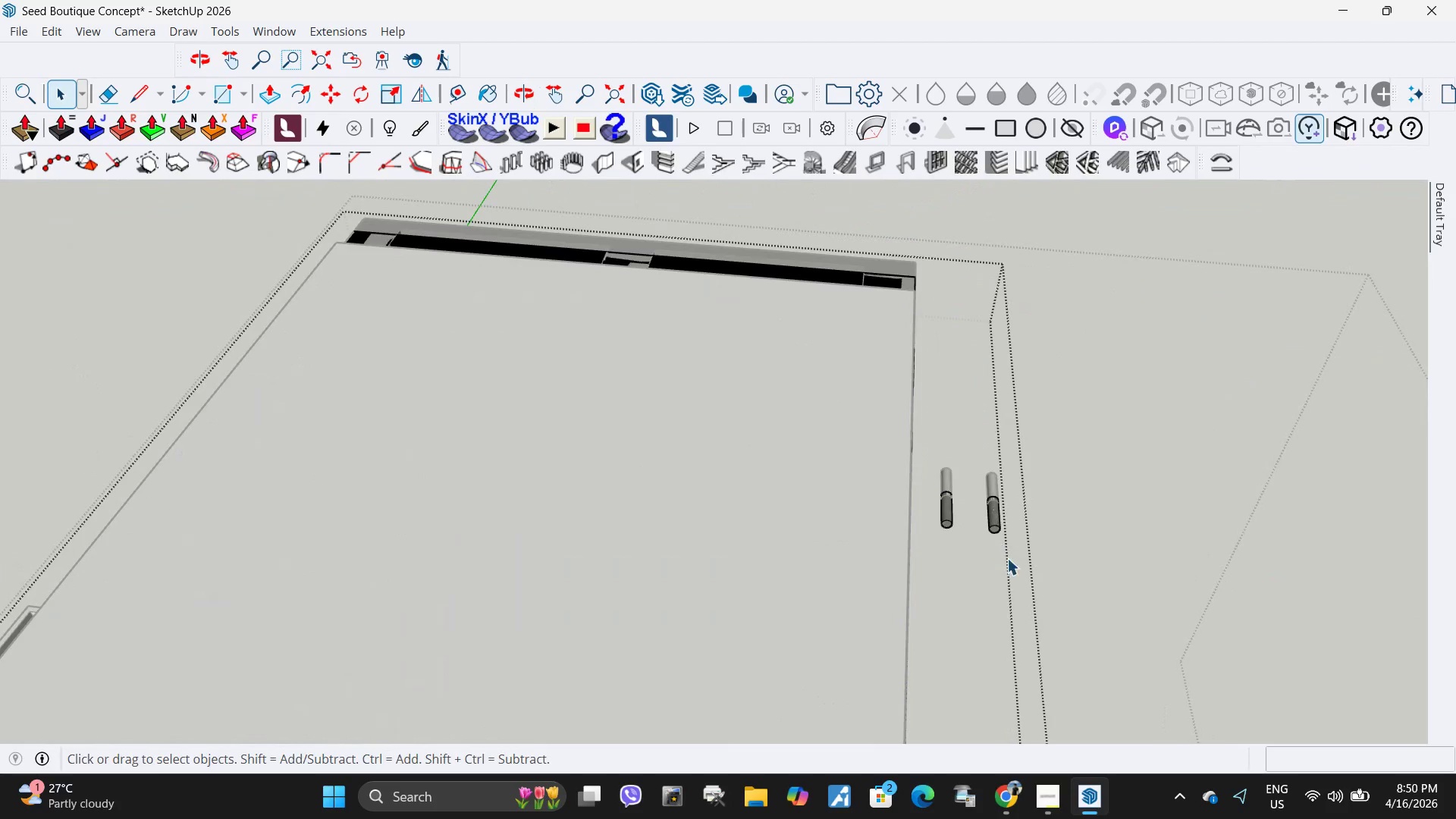 
left_click_drag(start_coordinate=[1007, 558], to_coordinate=[972, 459])
 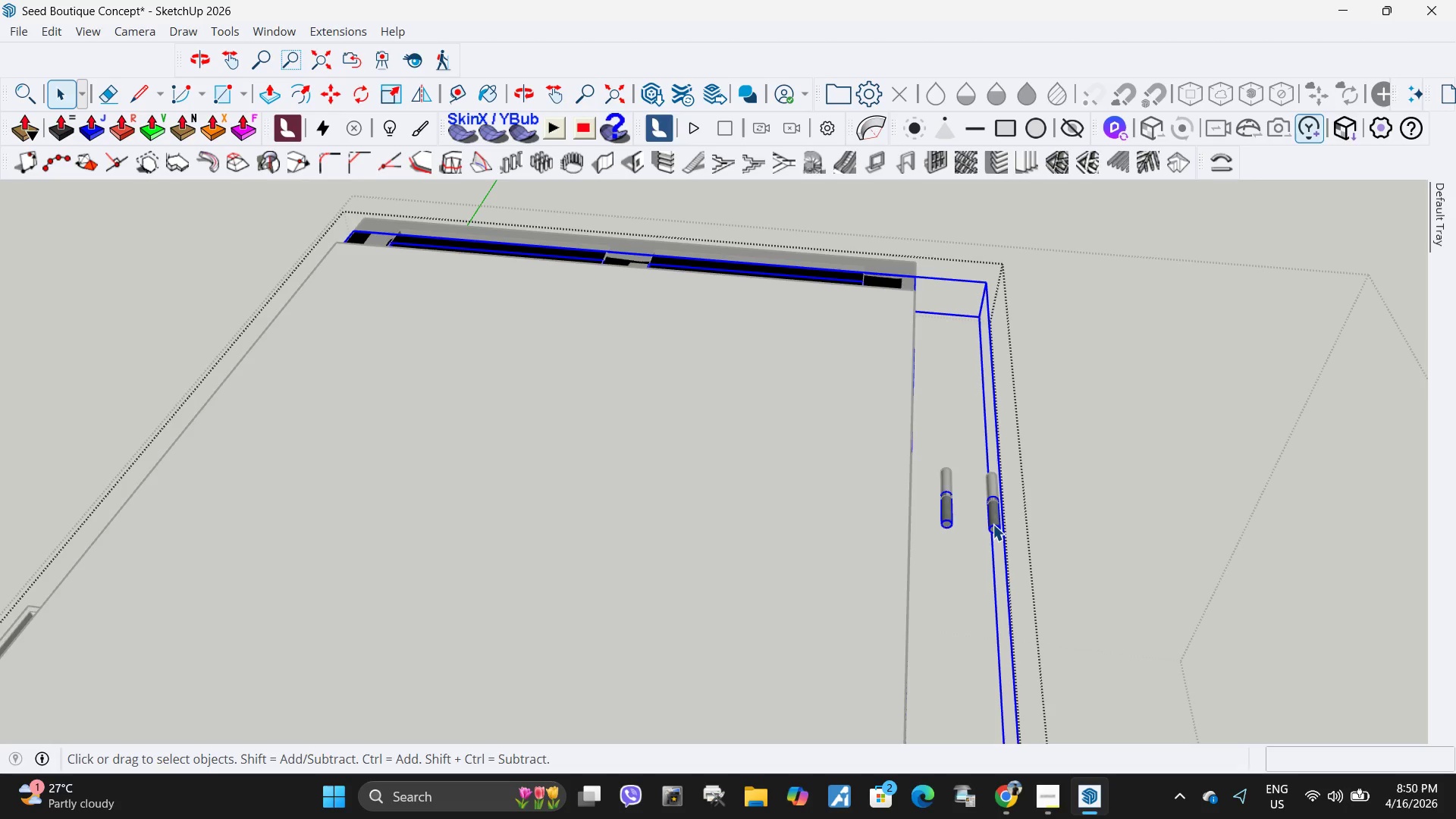 
double_click([993, 524])
 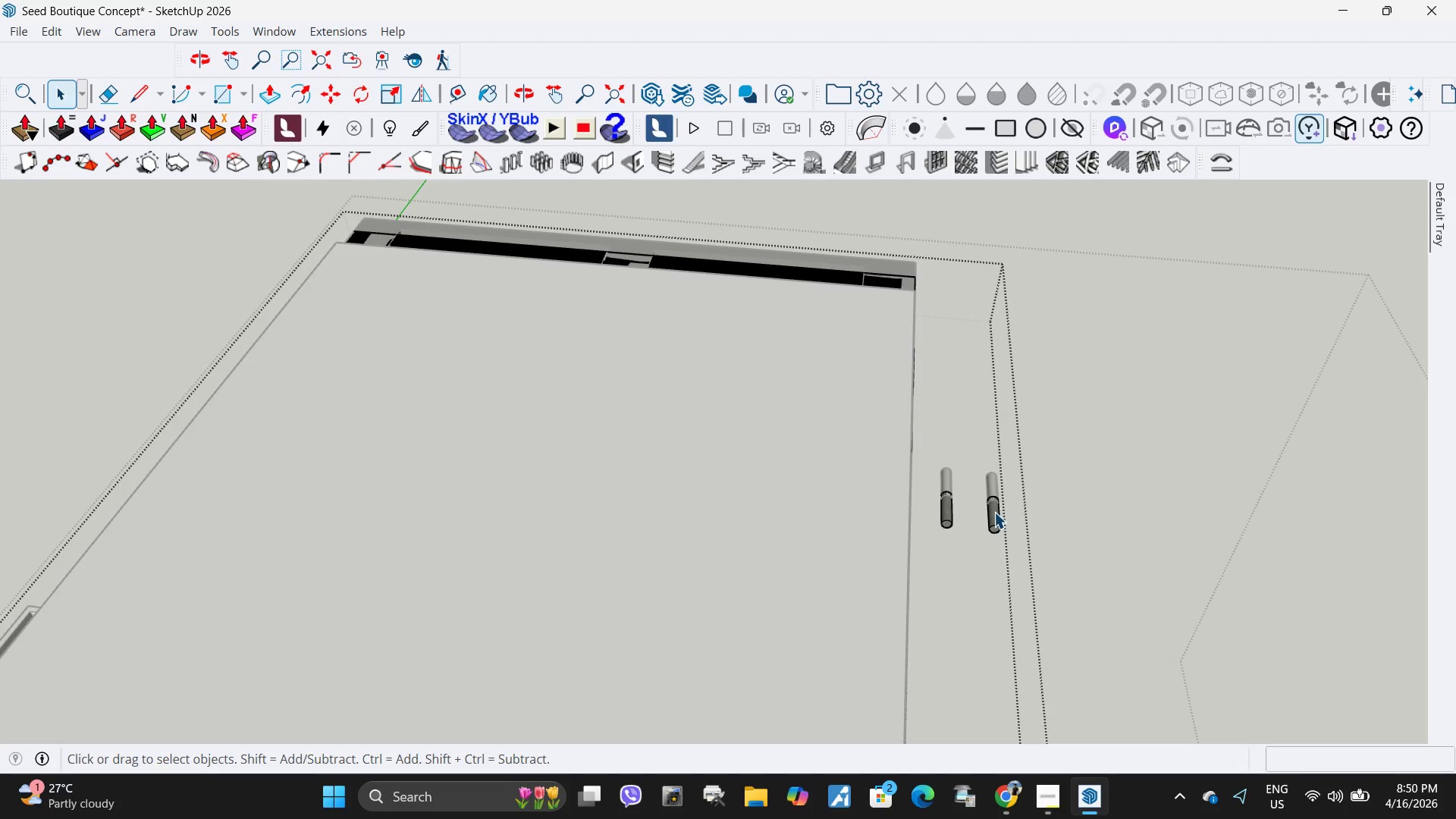 
triple_click([994, 512])
 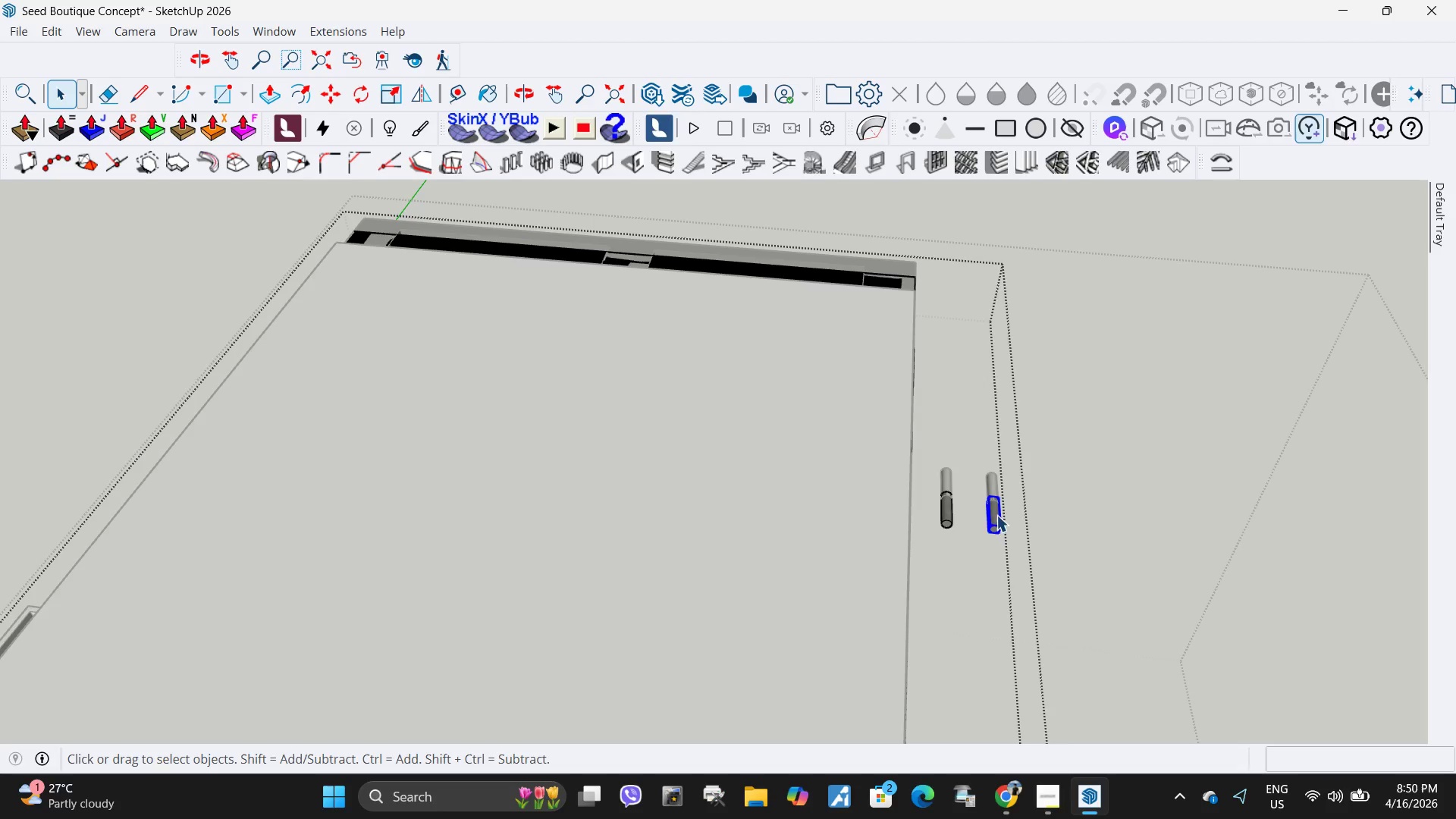 
key(Delete)
 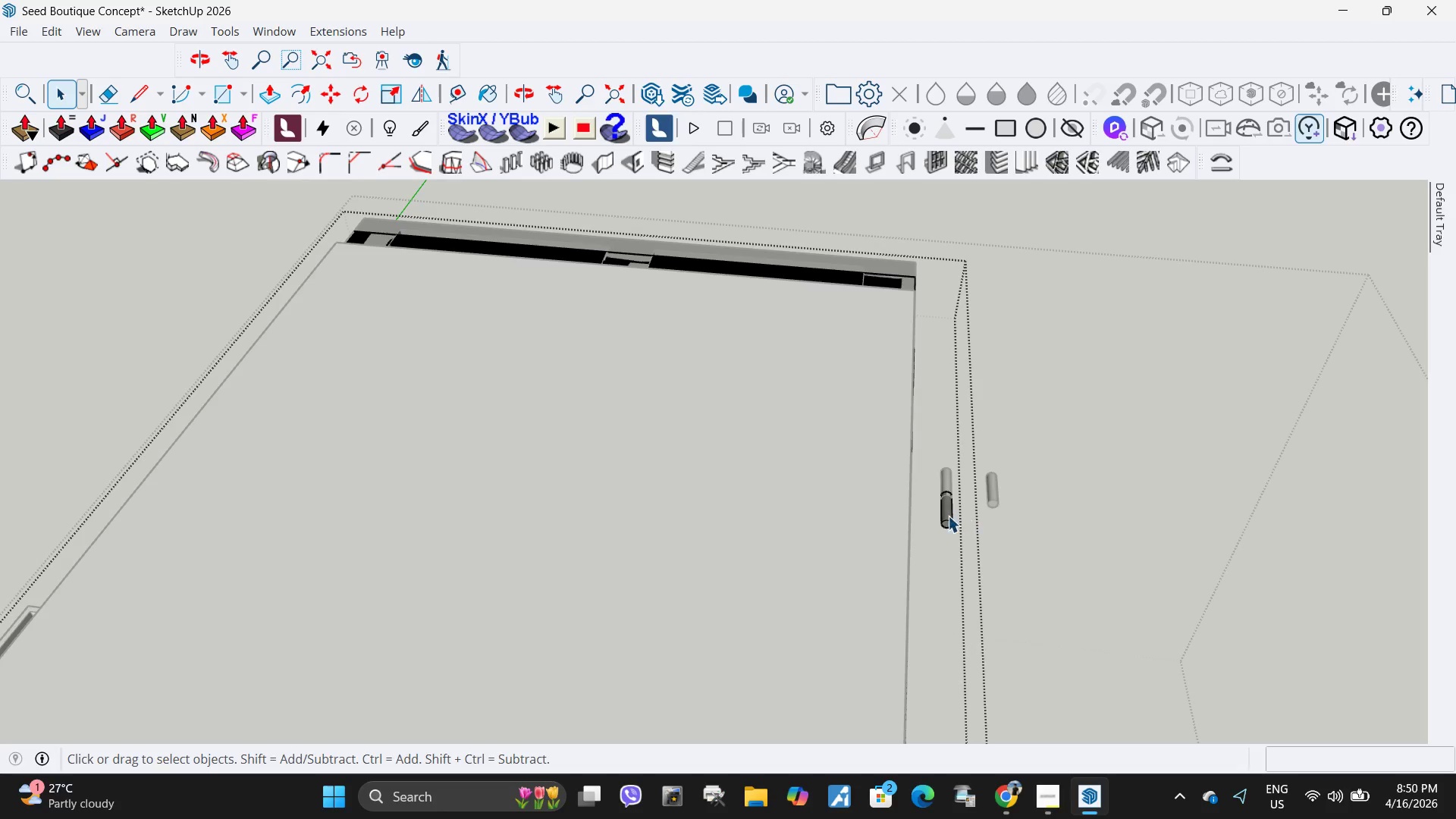 
left_click([948, 516])
 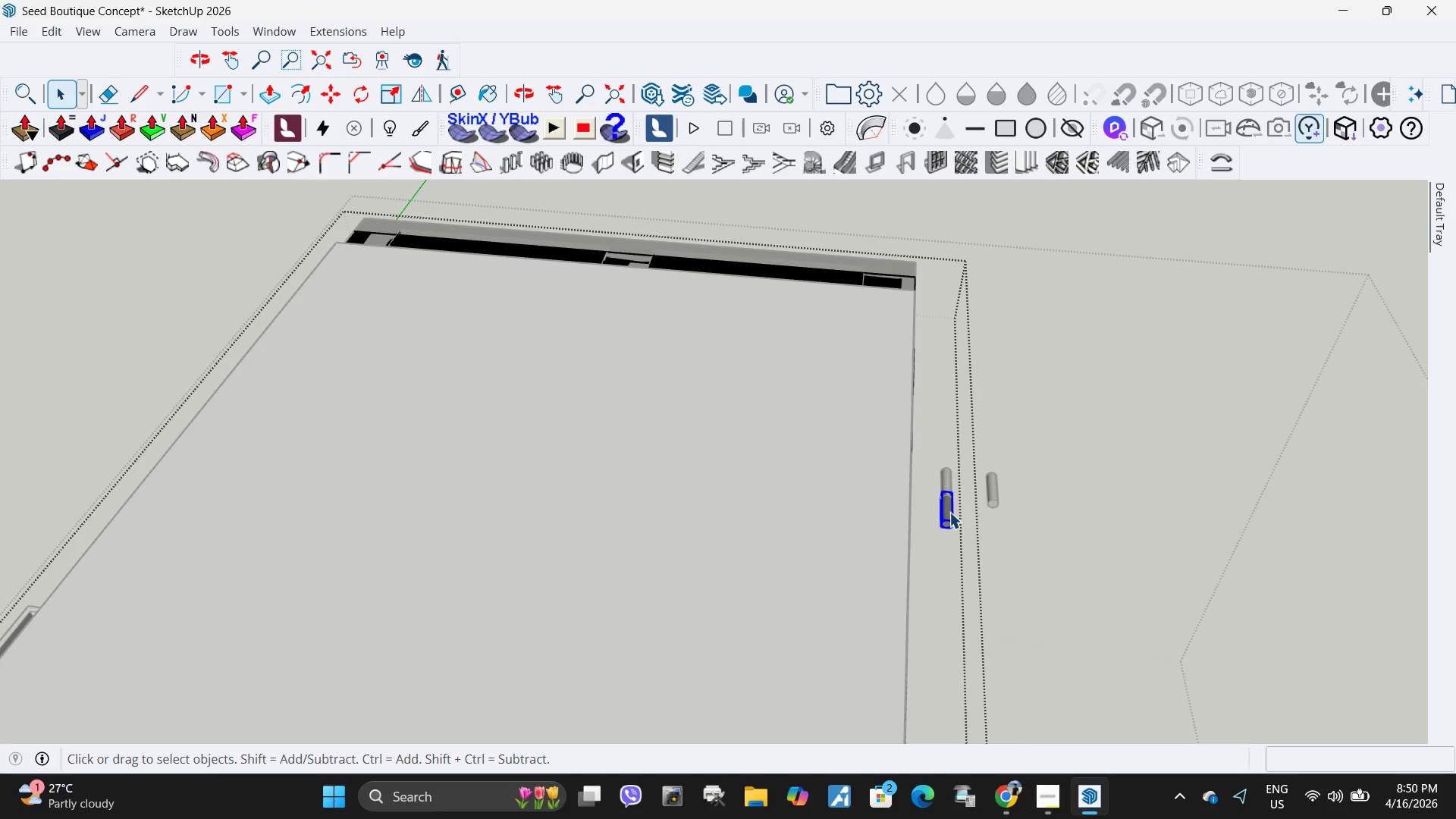 
key(Delete)
 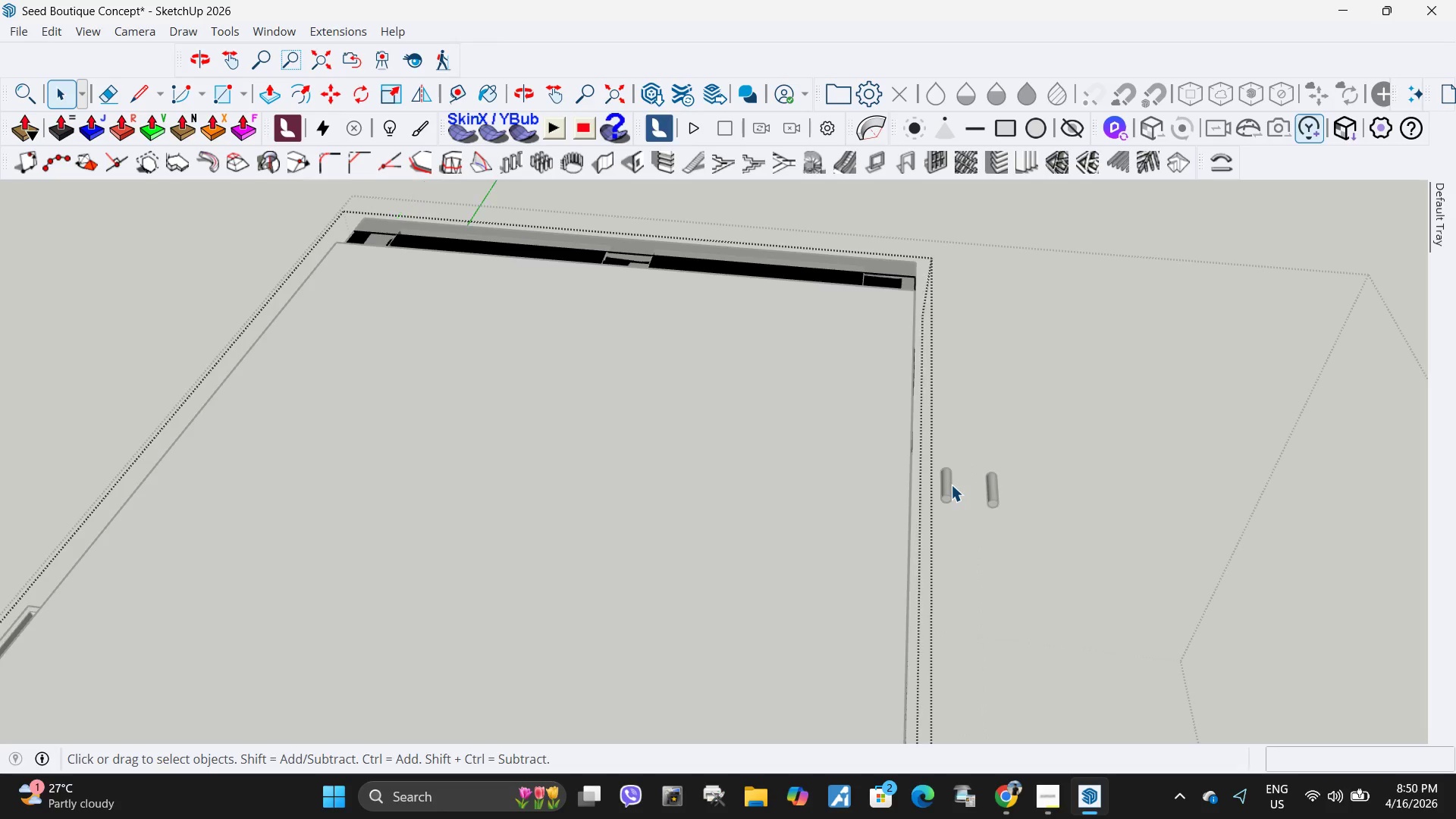 
double_click([951, 485])
 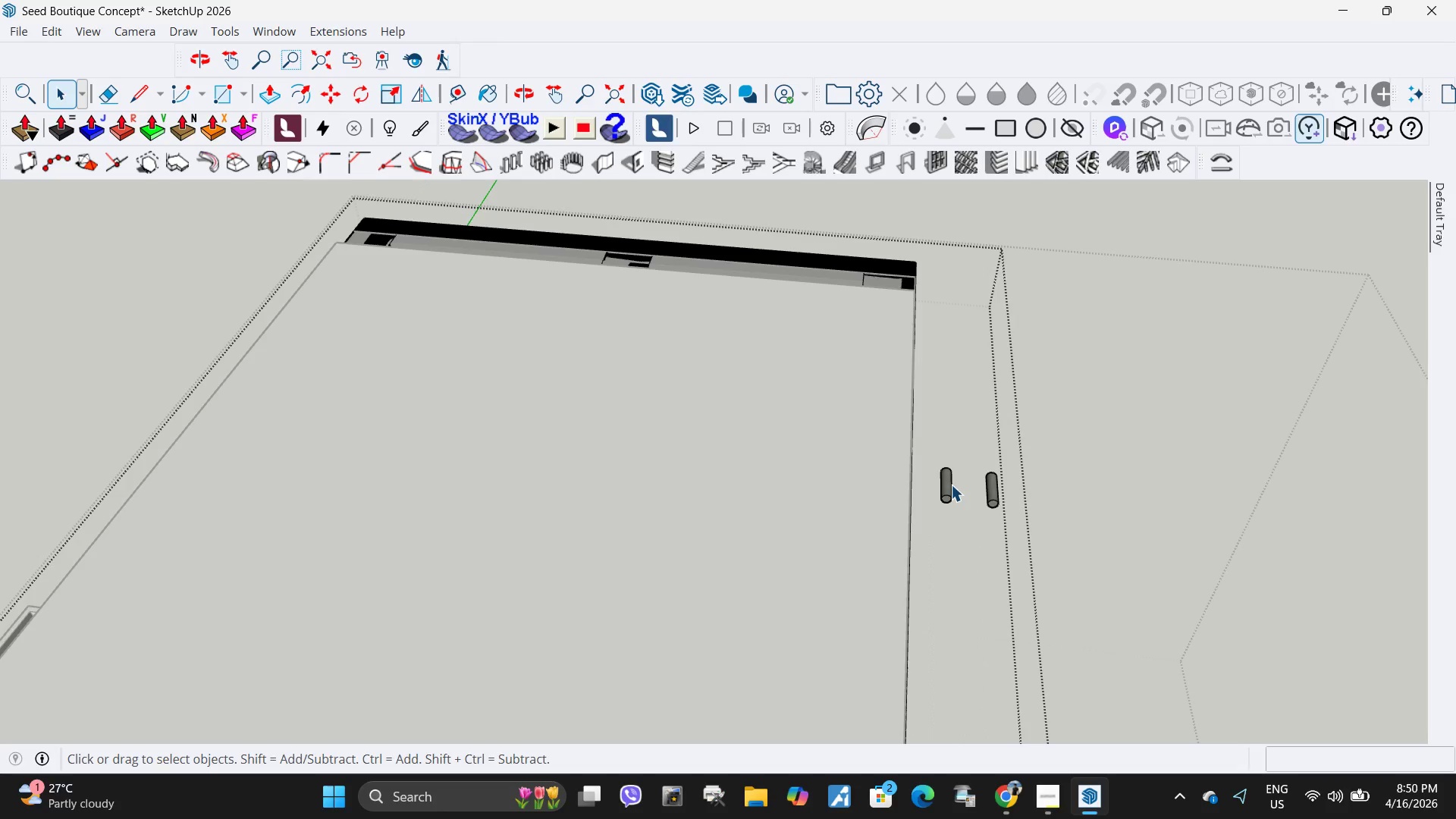 
triple_click([951, 485])
 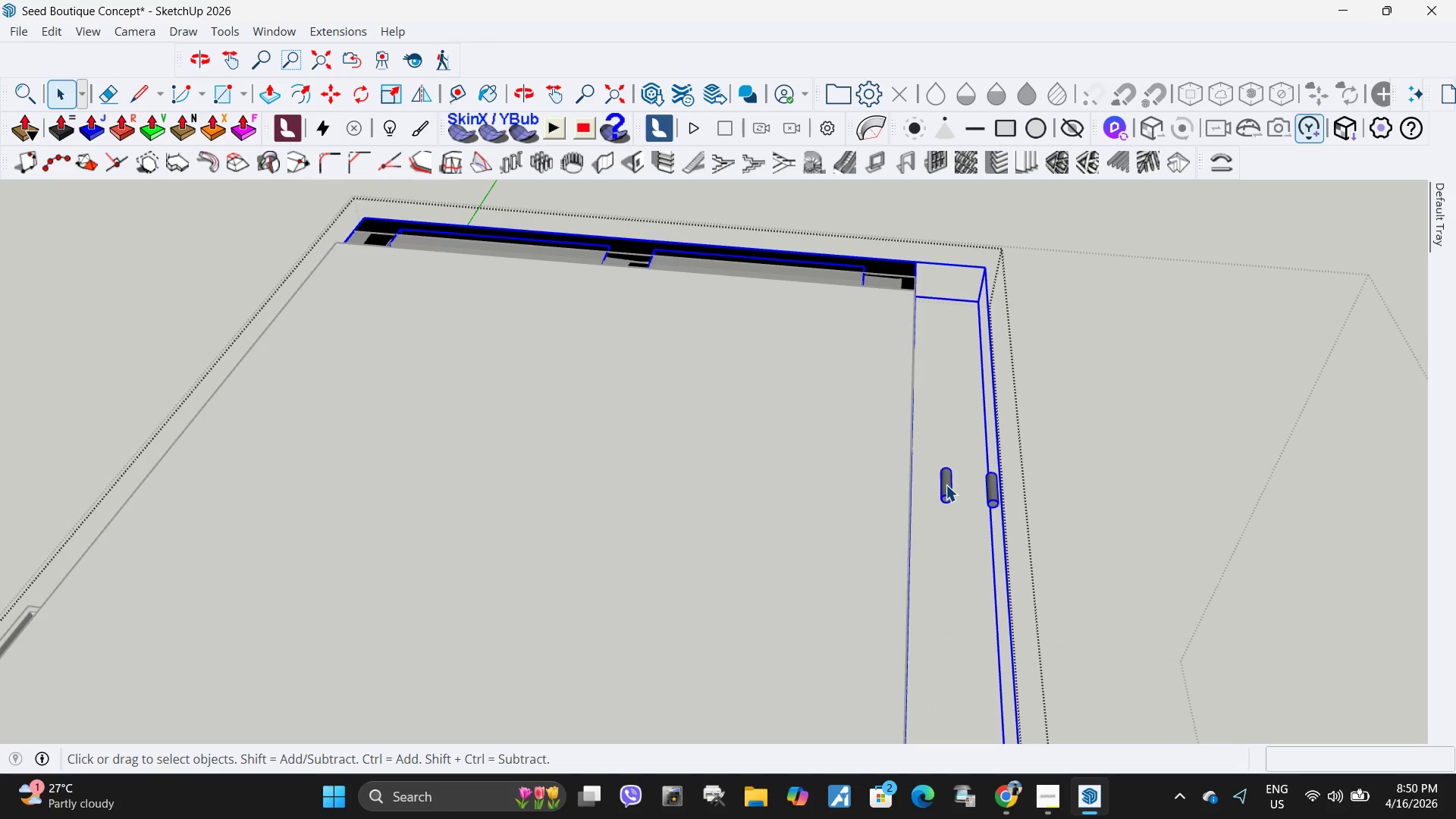 
double_click([946, 485])
 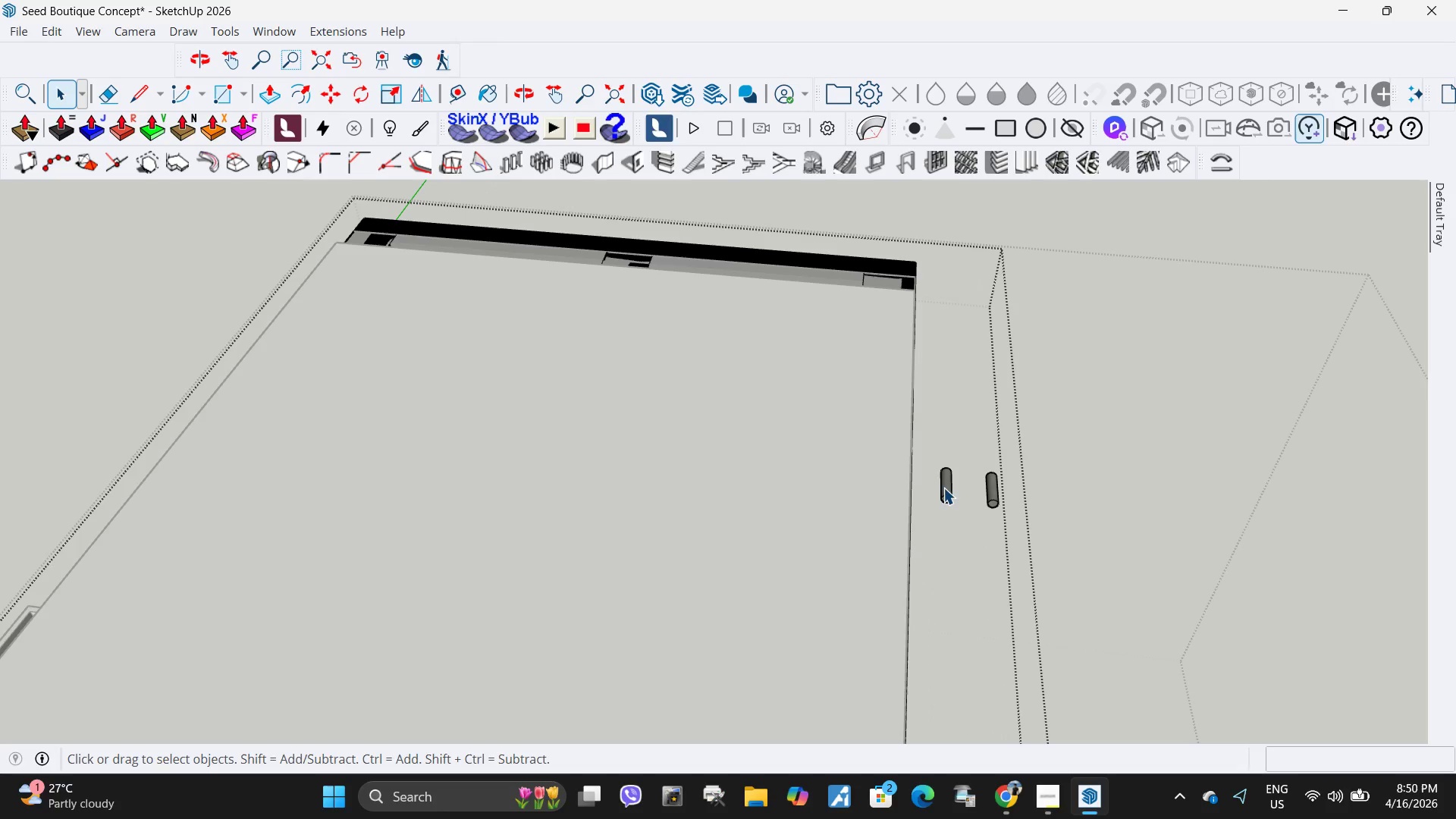 
triple_click([943, 488])
 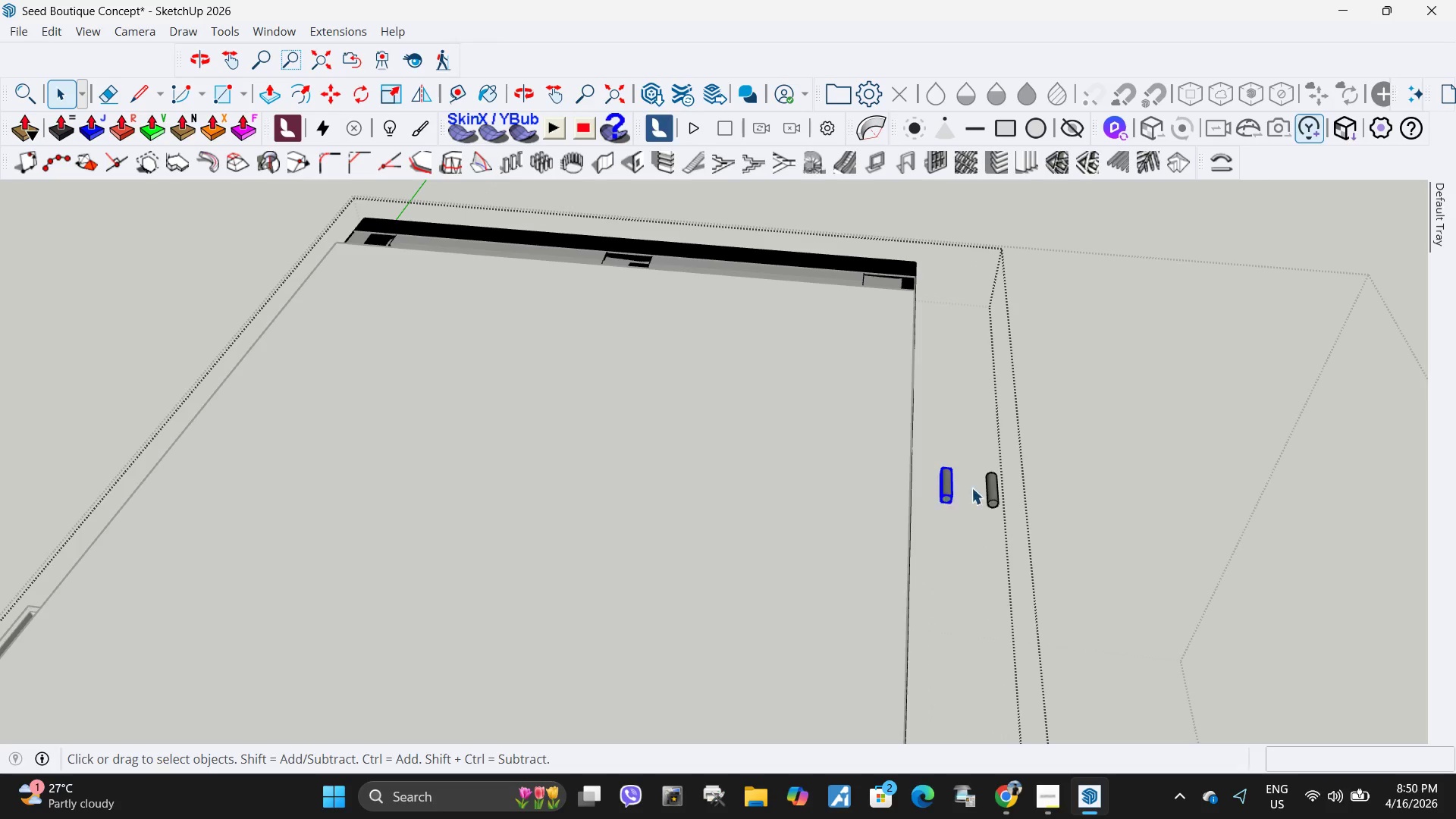 
key(Delete)
 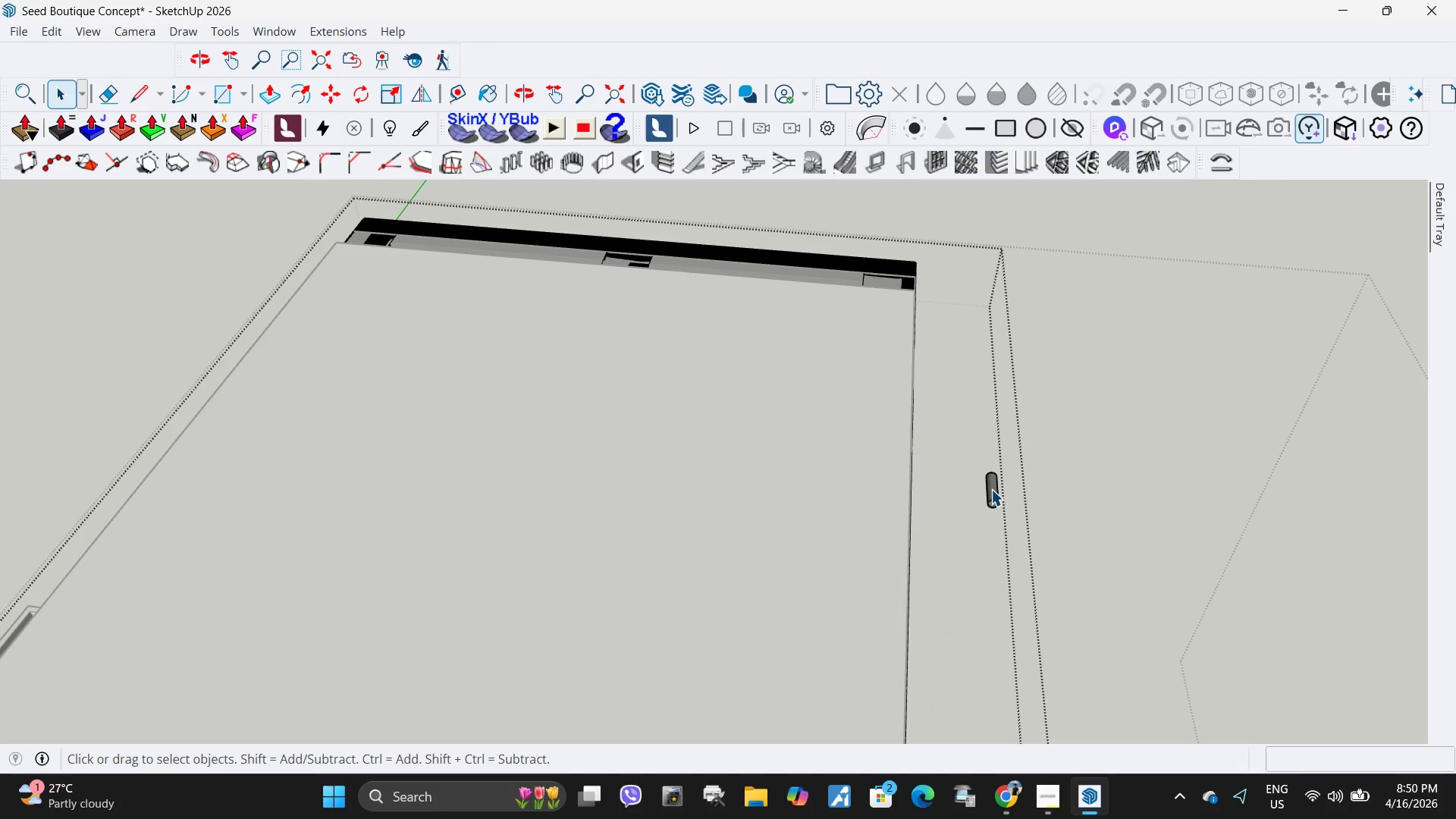 
left_click([991, 489])
 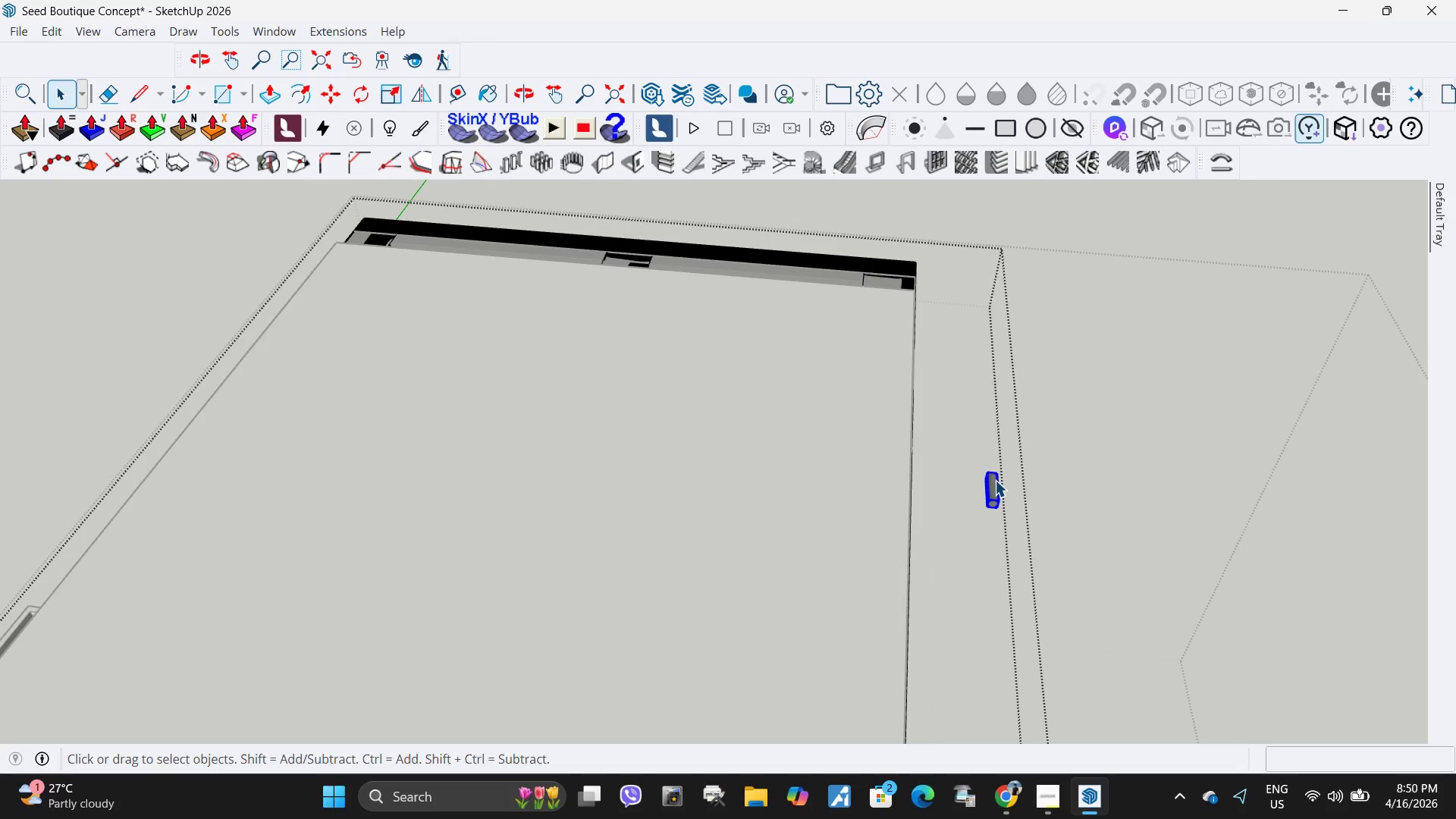 
key(Delete)
 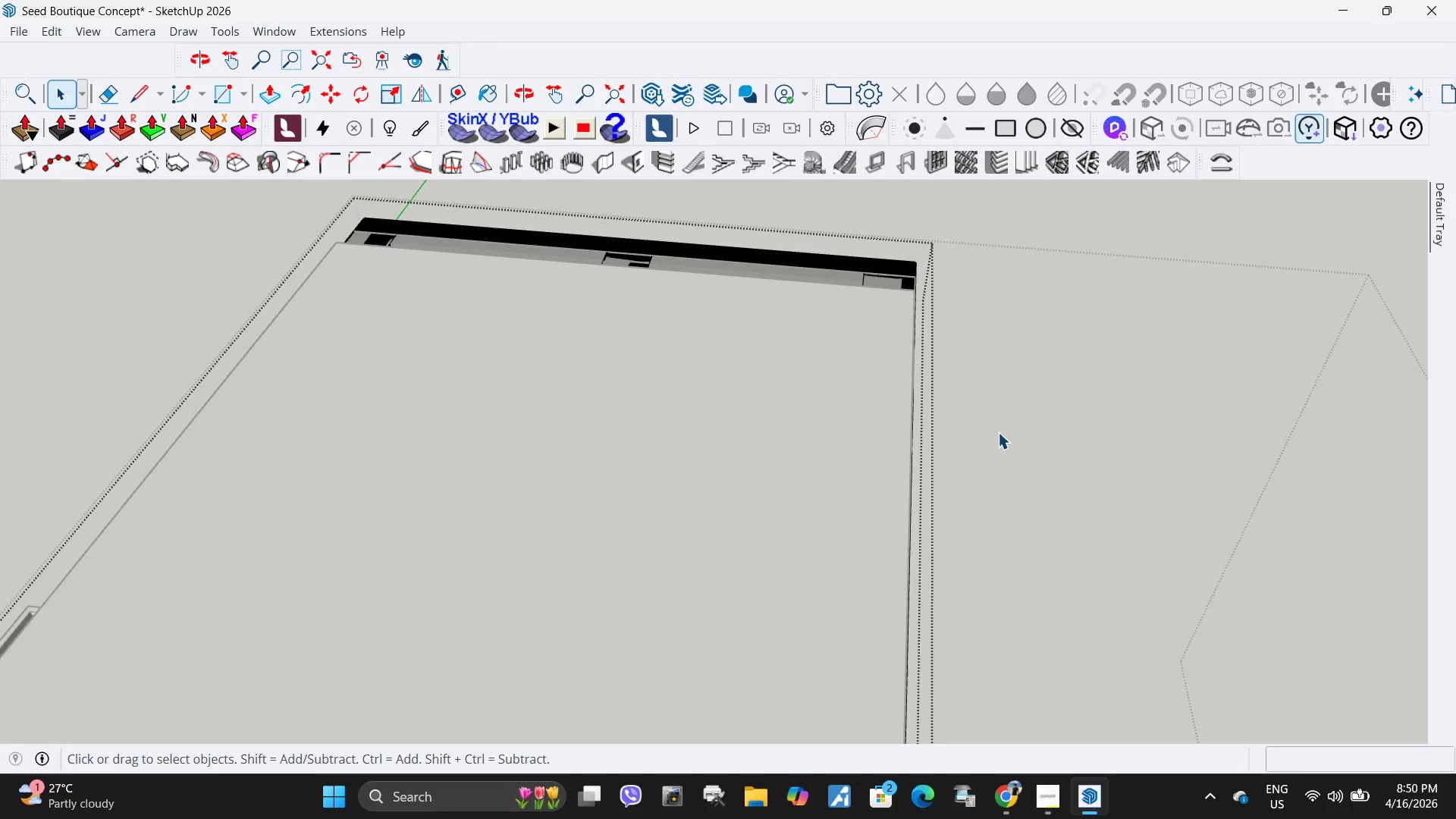 
key(Delete)
 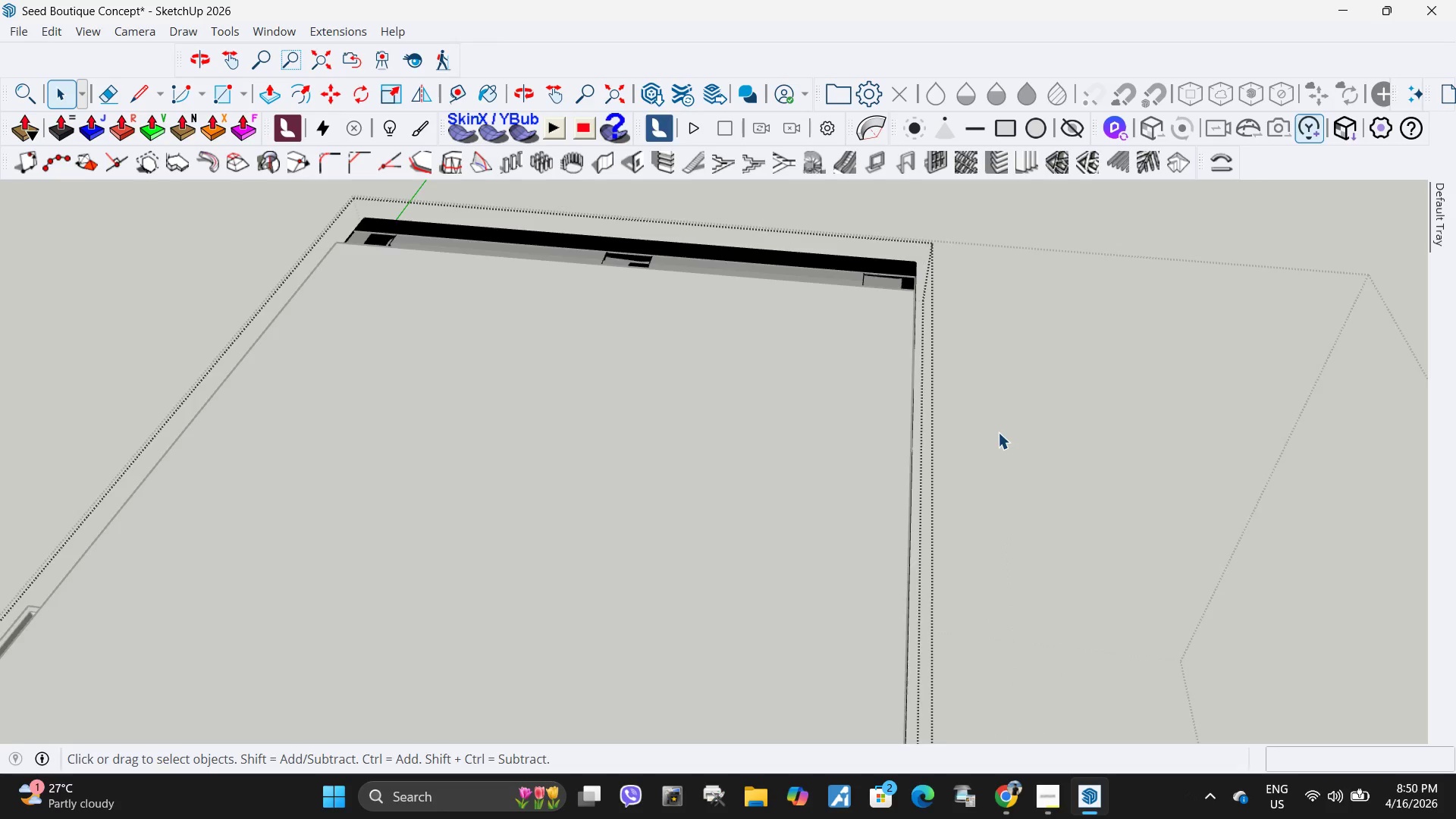 
scroll: coordinate [627, 465], scroll_direction: down, amount: 9.0
 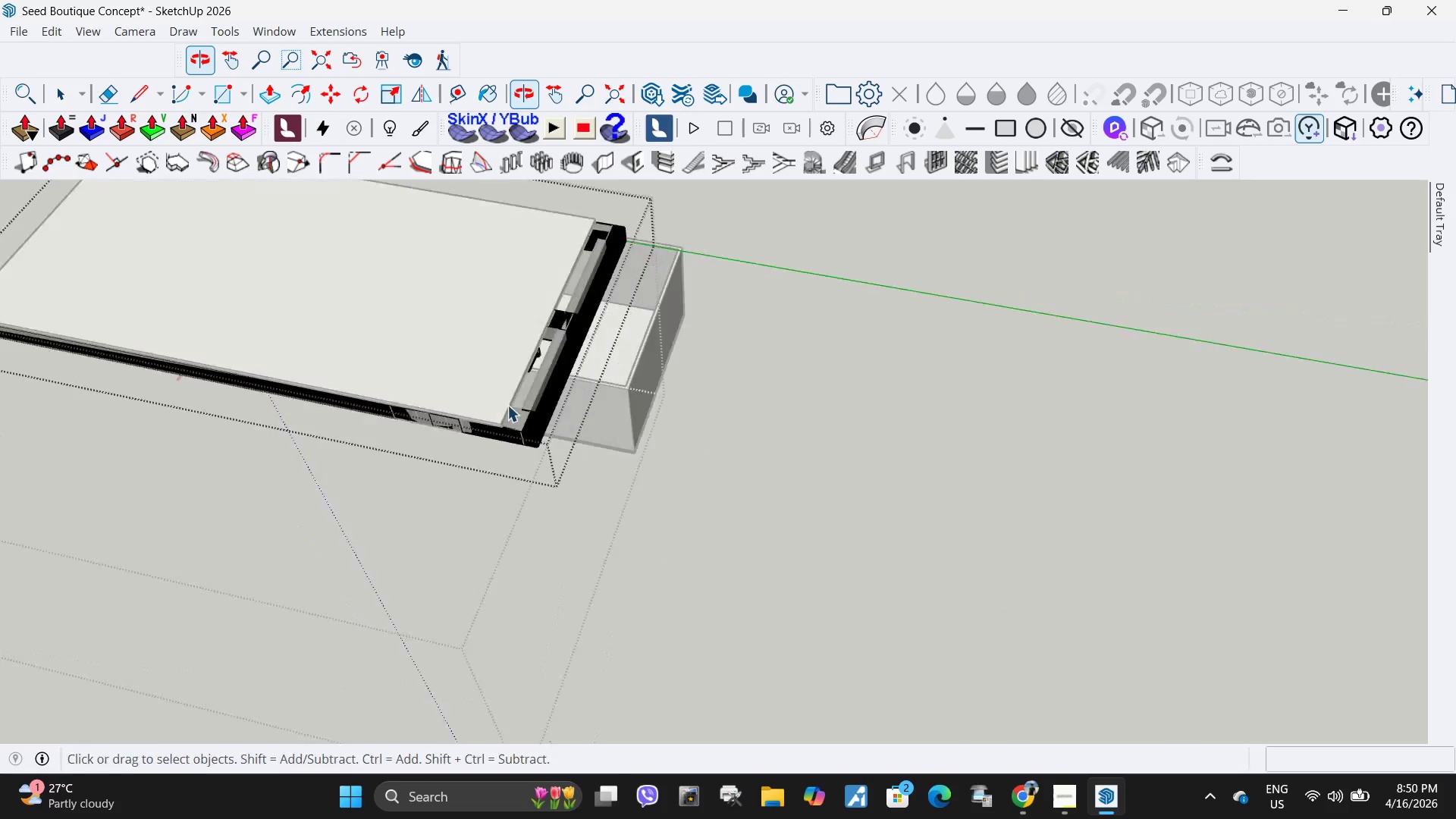 
left_click([592, 353])
 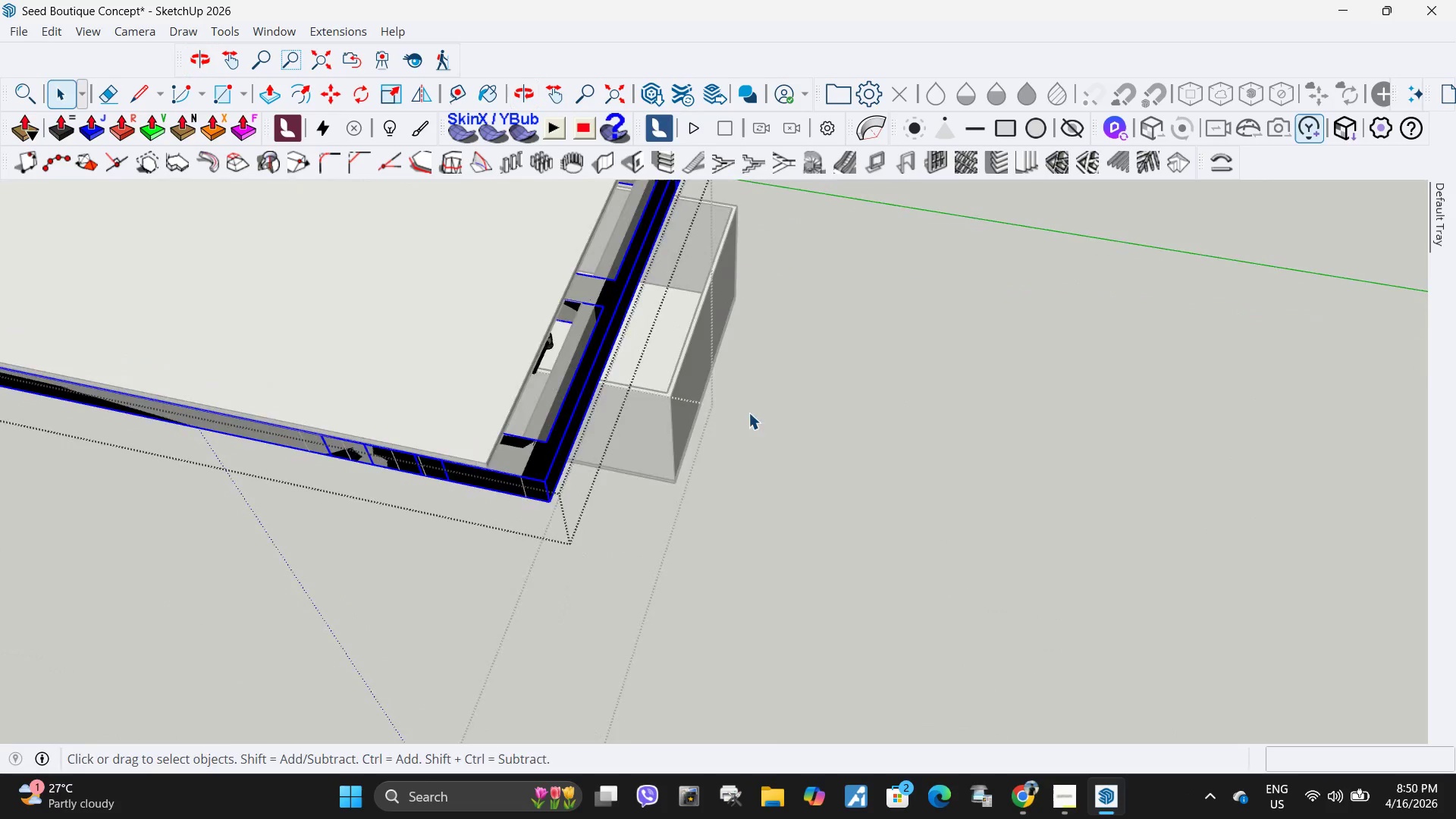 
scroll: coordinate [529, 352], scroll_direction: up, amount: 5.0
 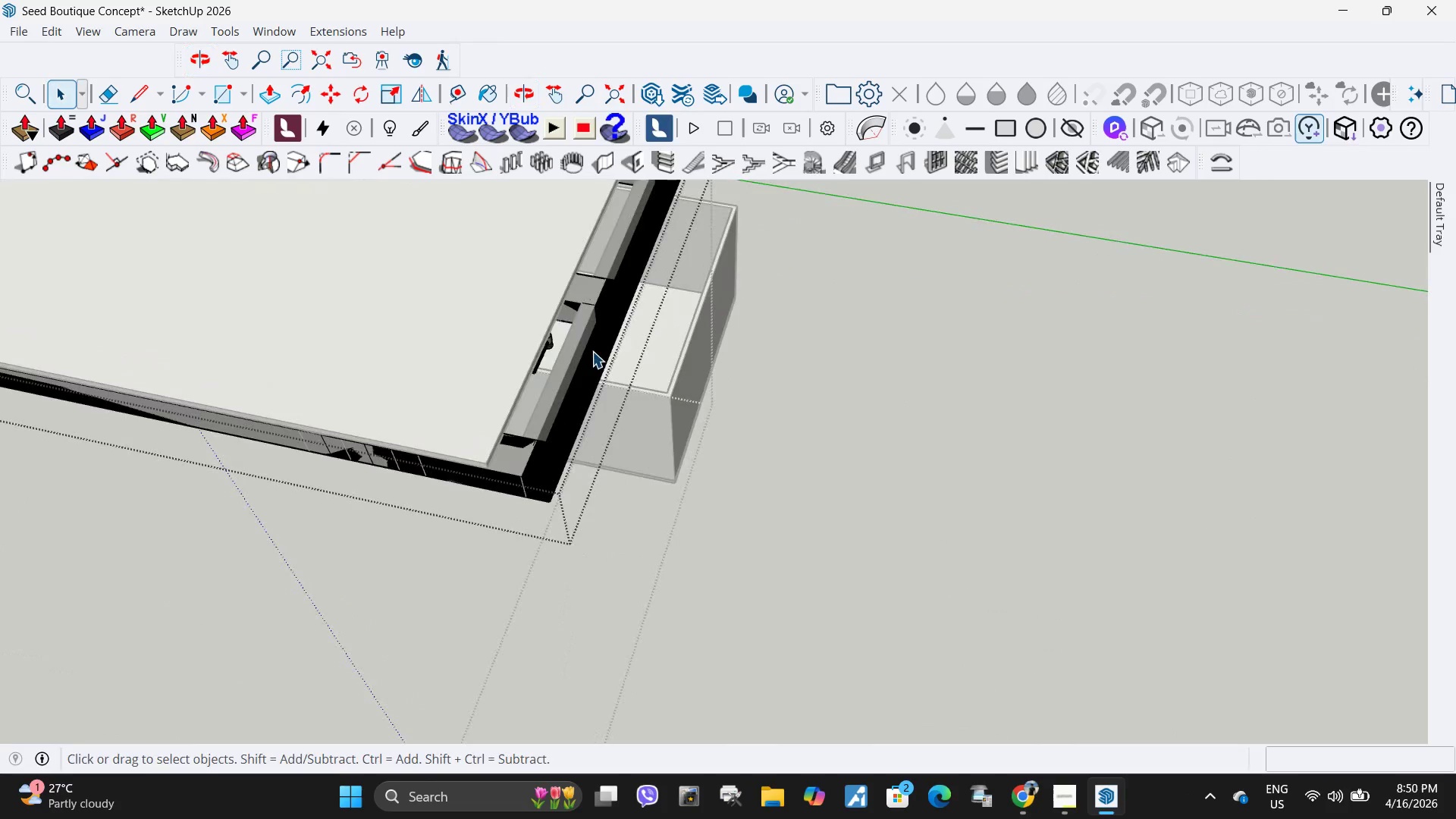 
key(Escape)
 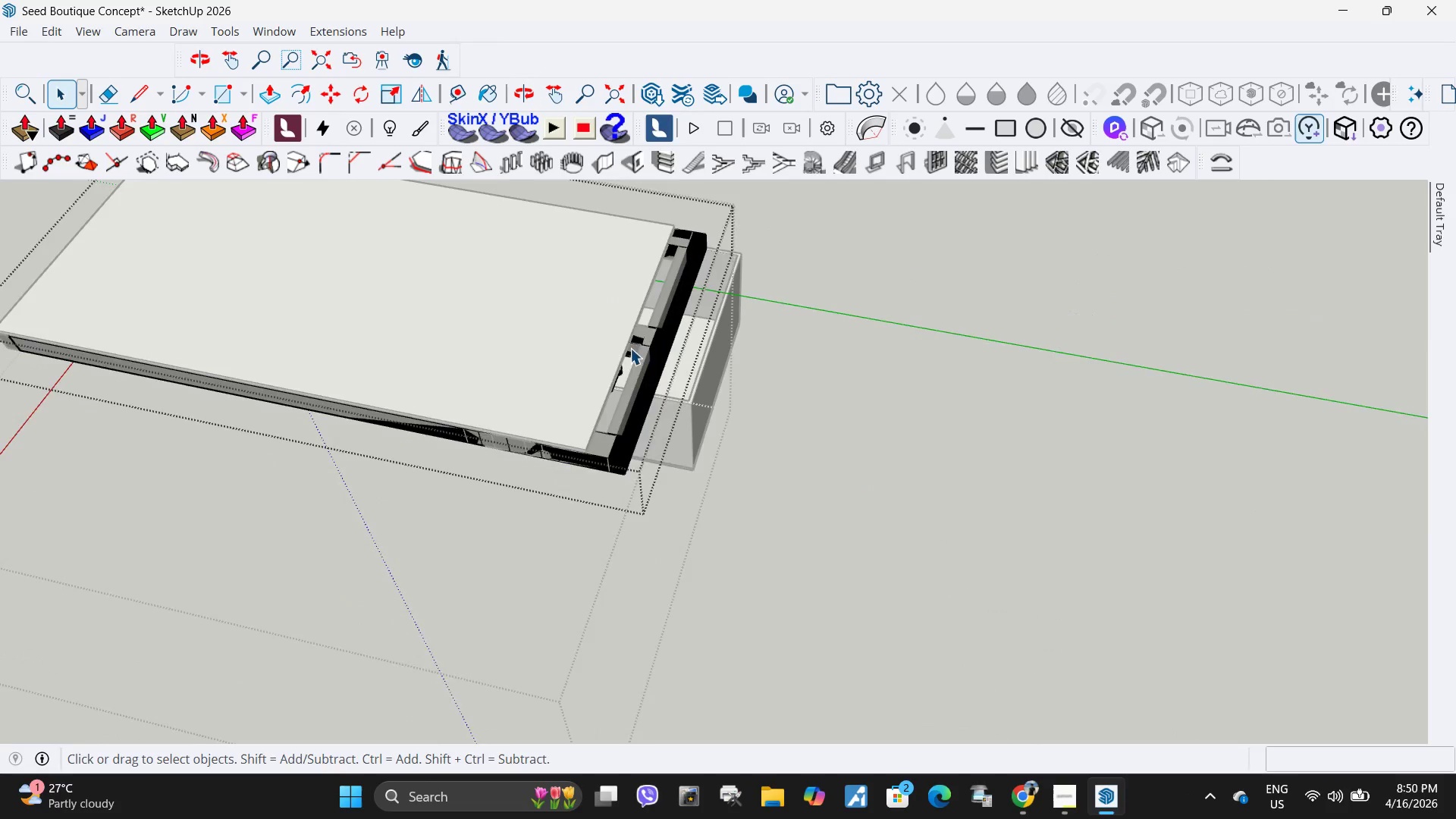 
scroll: coordinate [775, 454], scroll_direction: down, amount: 5.0
 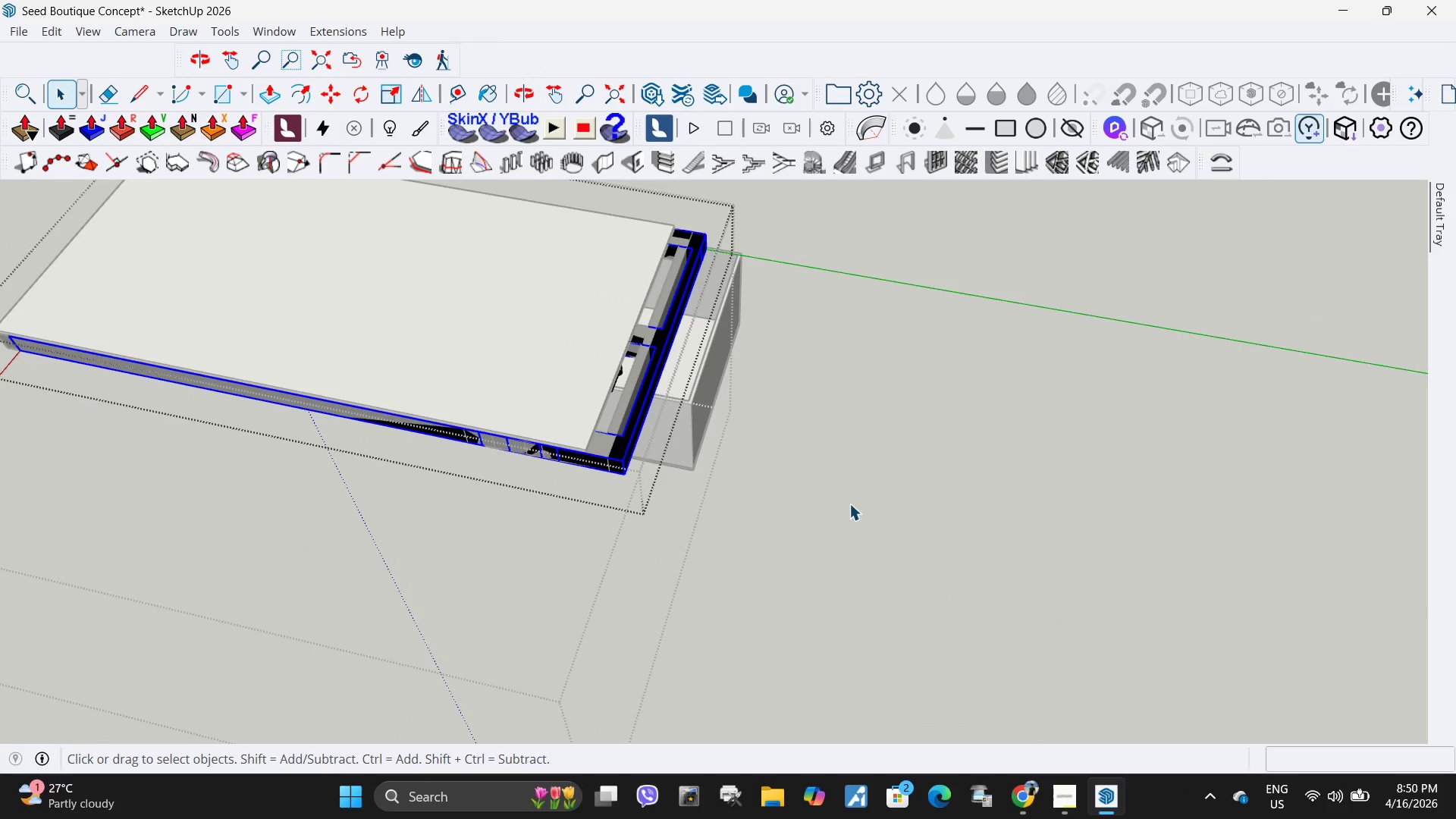 
scroll: coordinate [629, 347], scroll_direction: up, amount: 4.0
 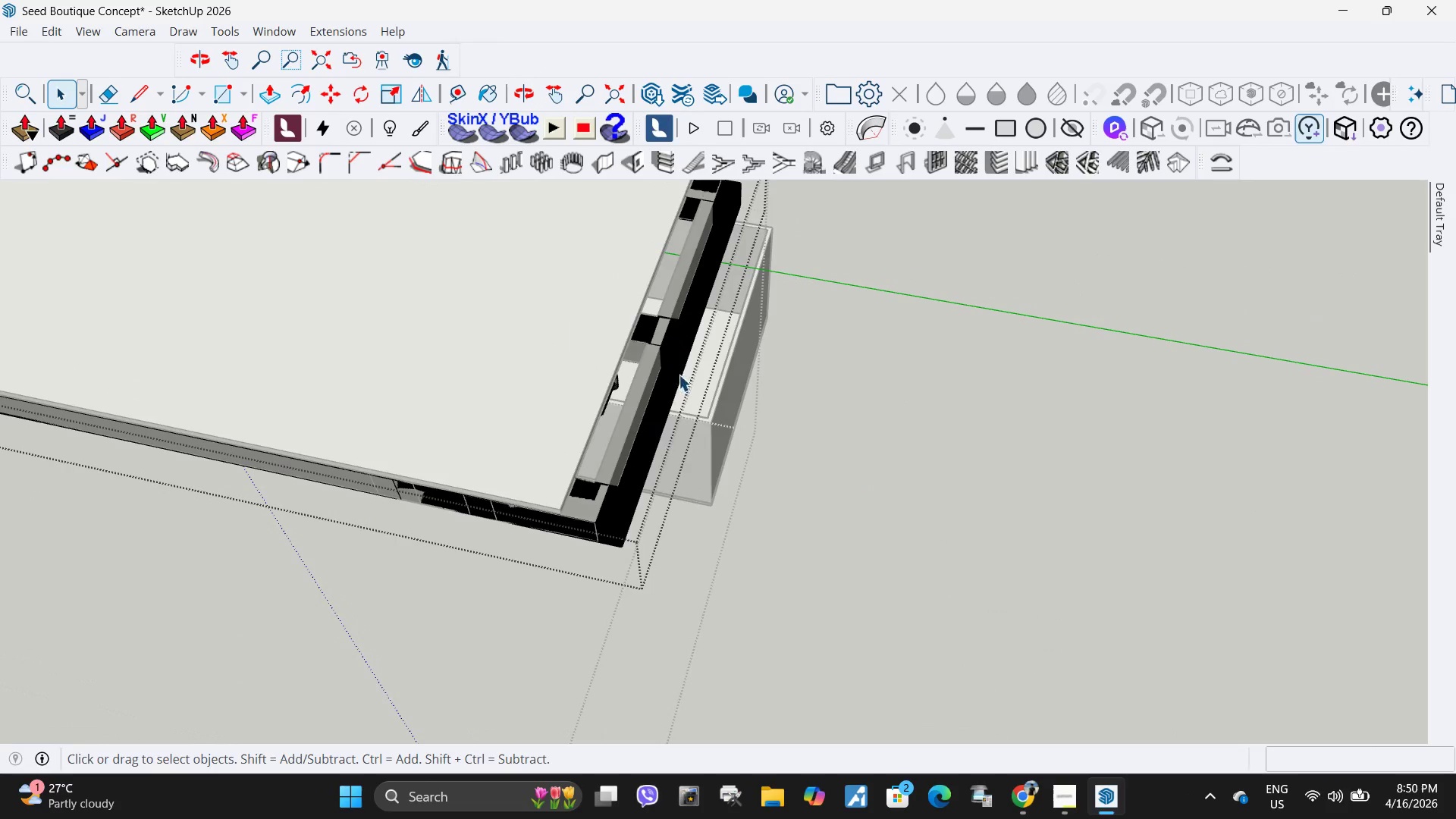 
key(Escape)
 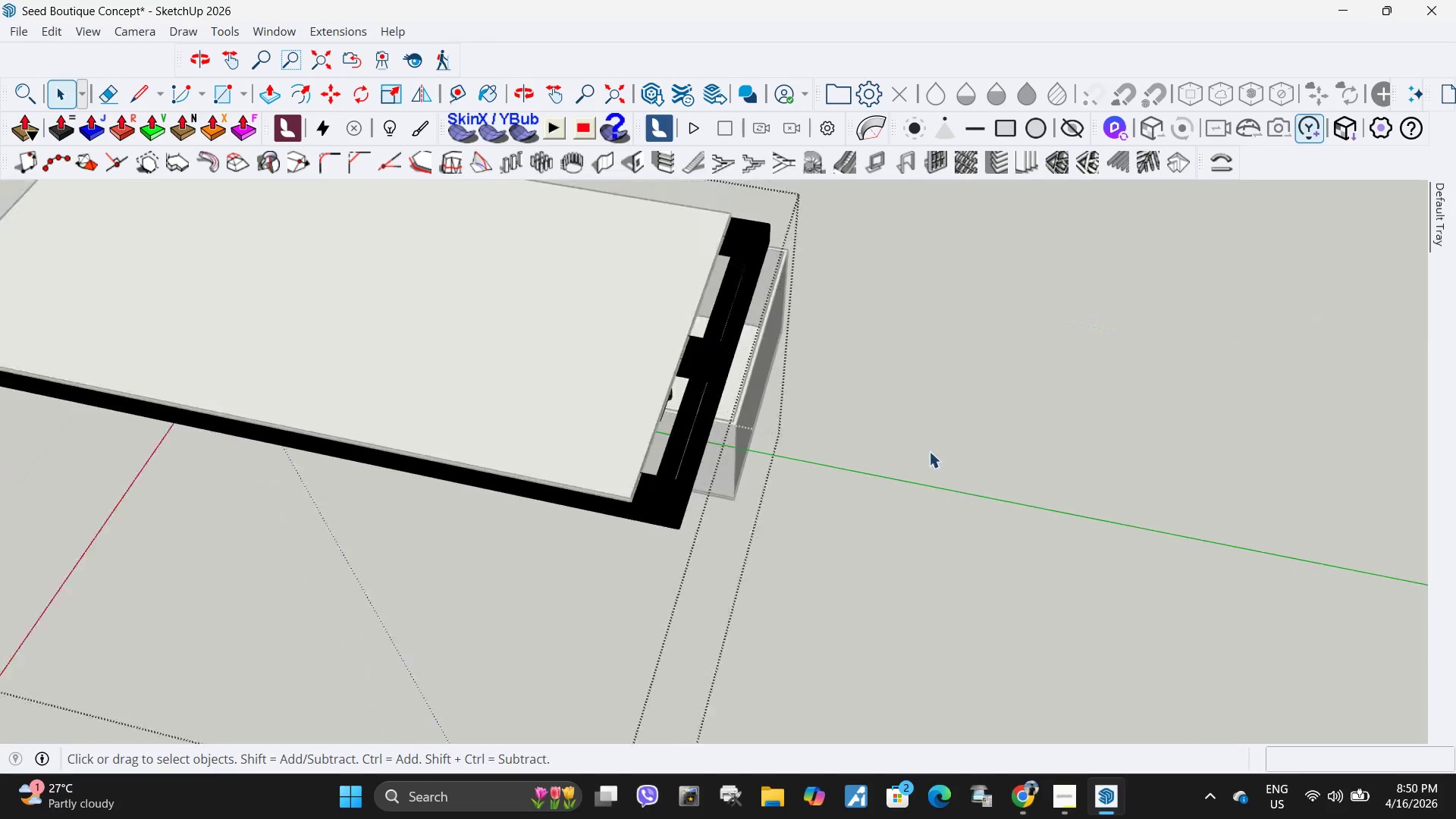 
scroll: coordinate [929, 451], scroll_direction: down, amount: 4.0
 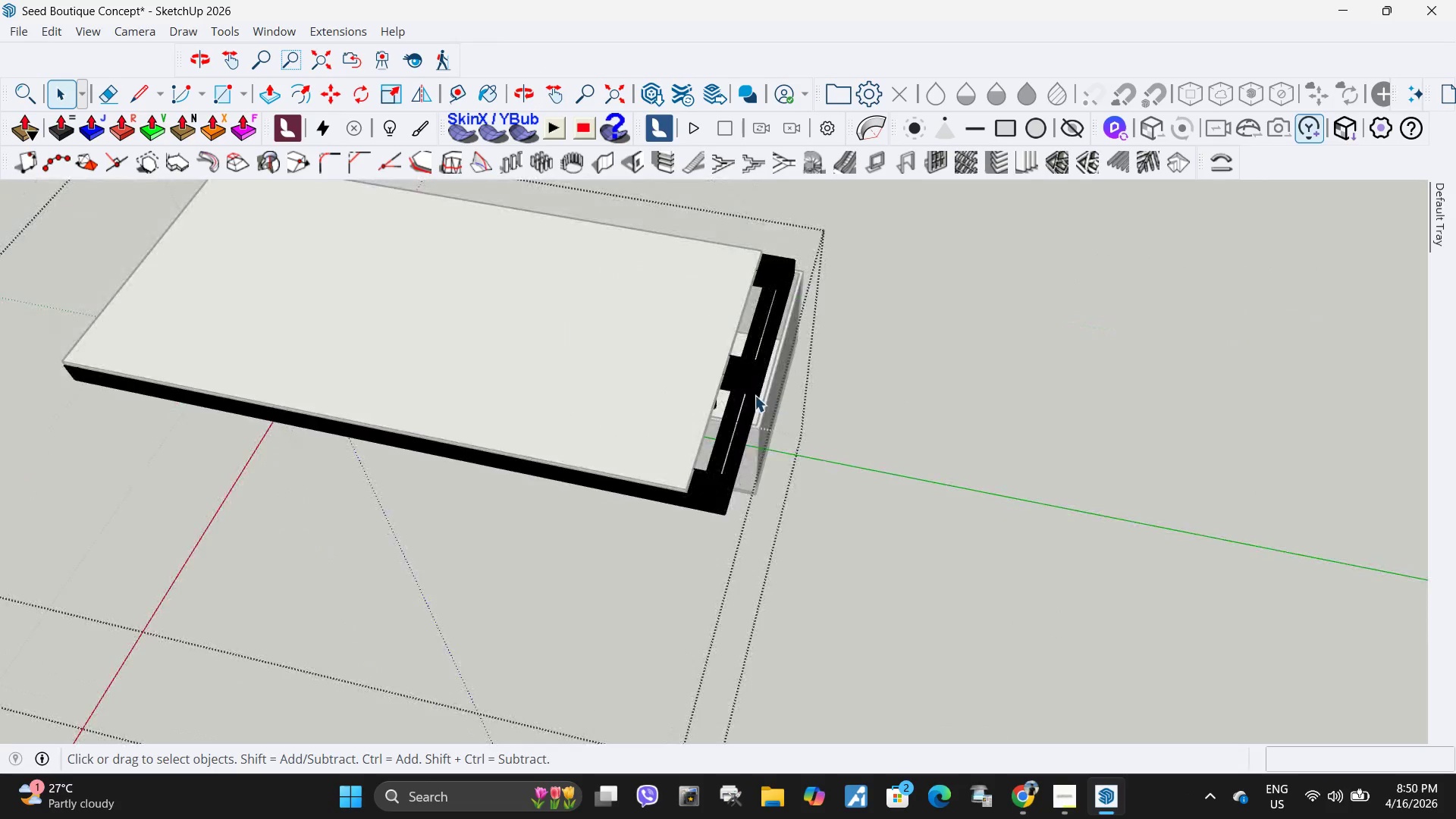 
left_click([755, 395])
 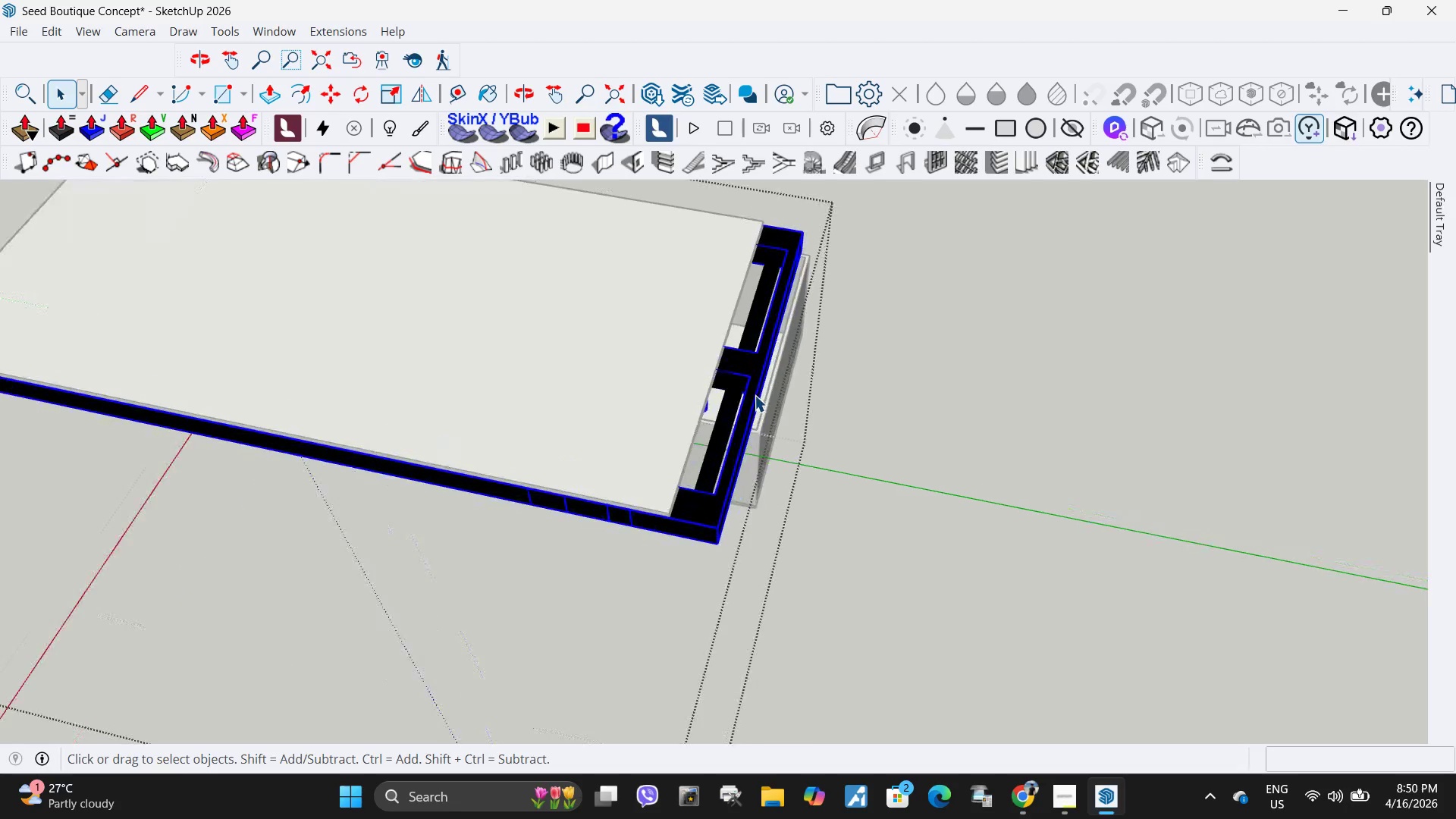 
scroll: coordinate [755, 395], scroll_direction: up, amount: 3.0
 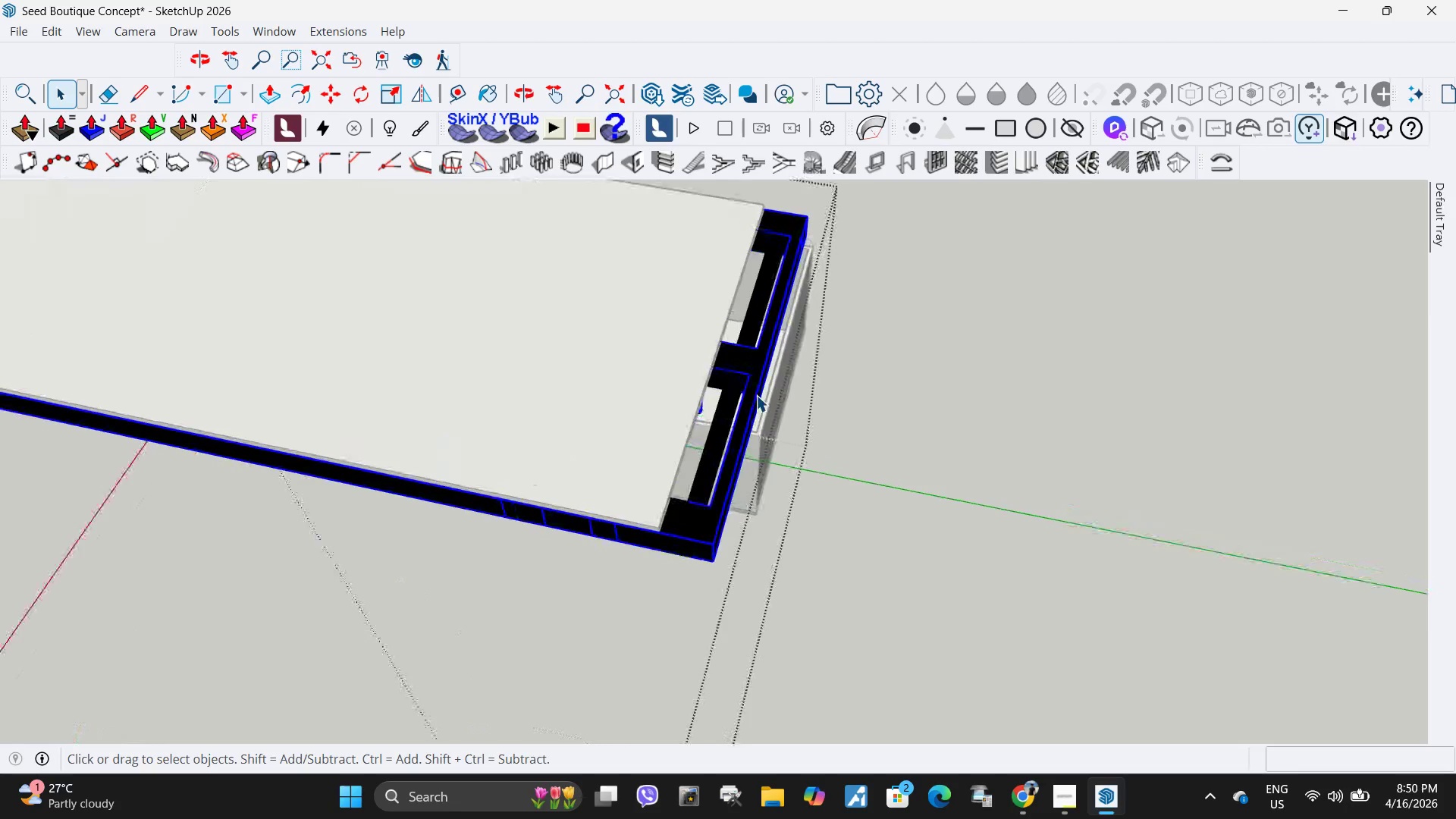 
key(Escape)
 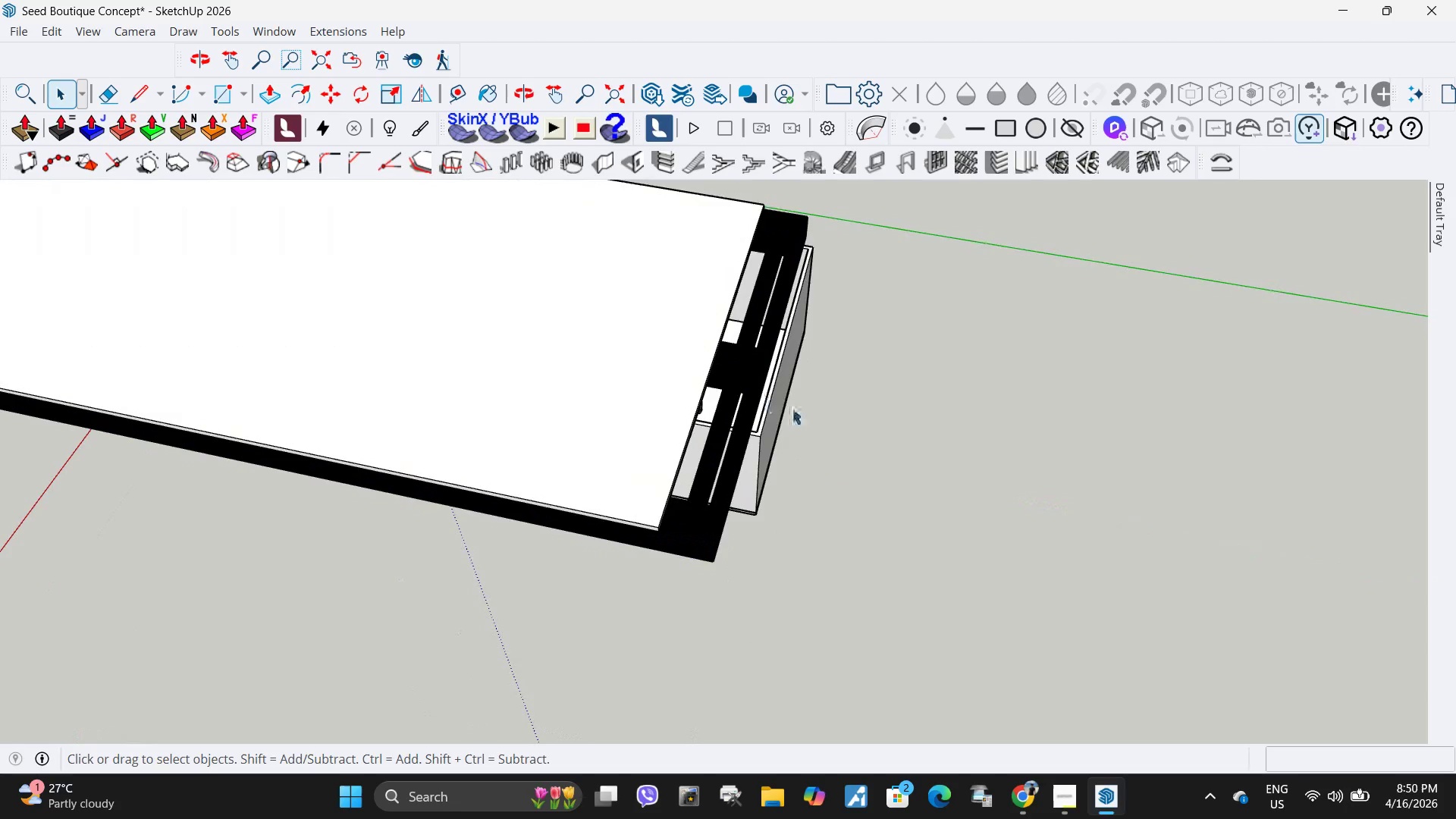 
key(Escape)
 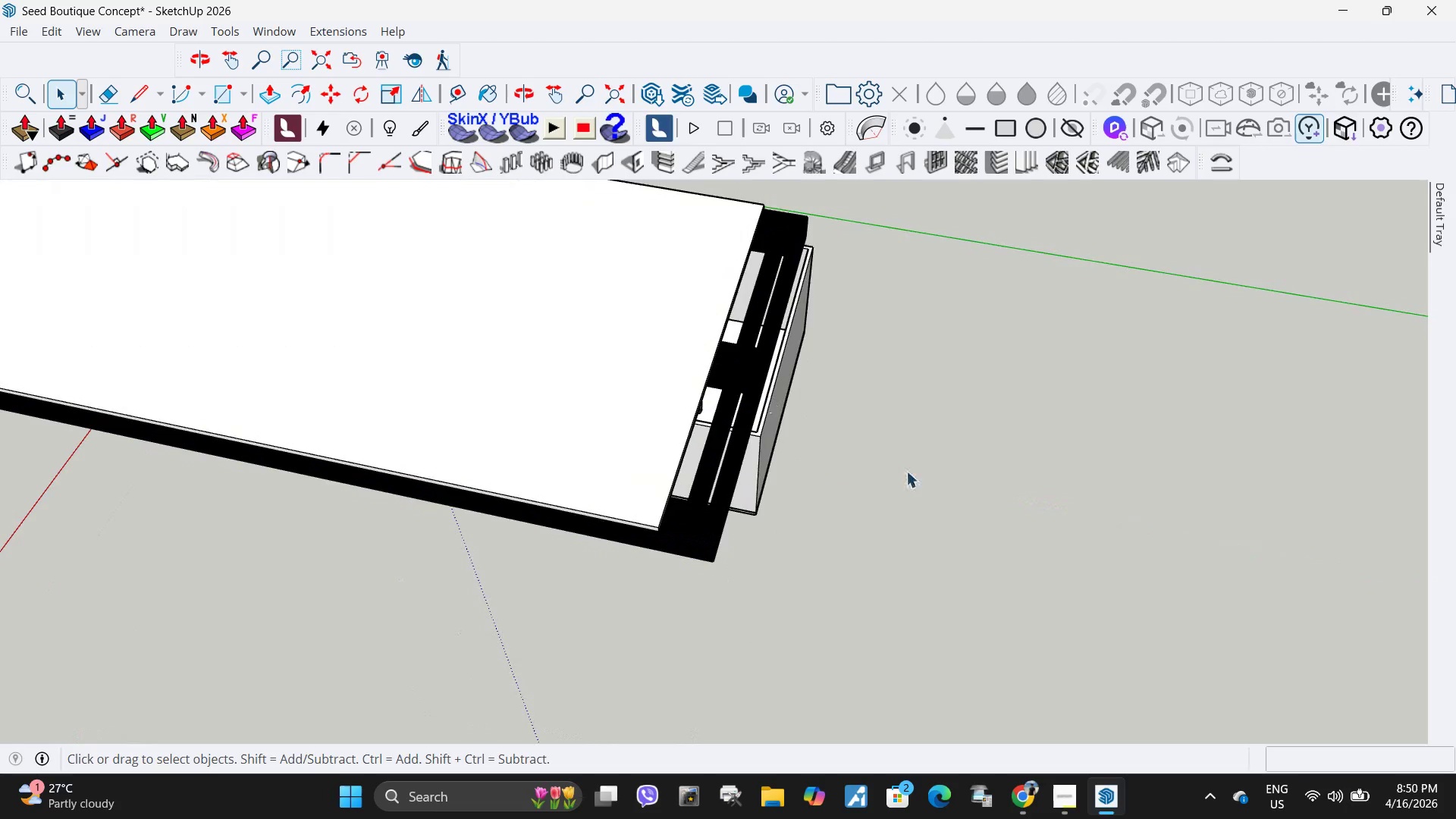 
key(Escape)
 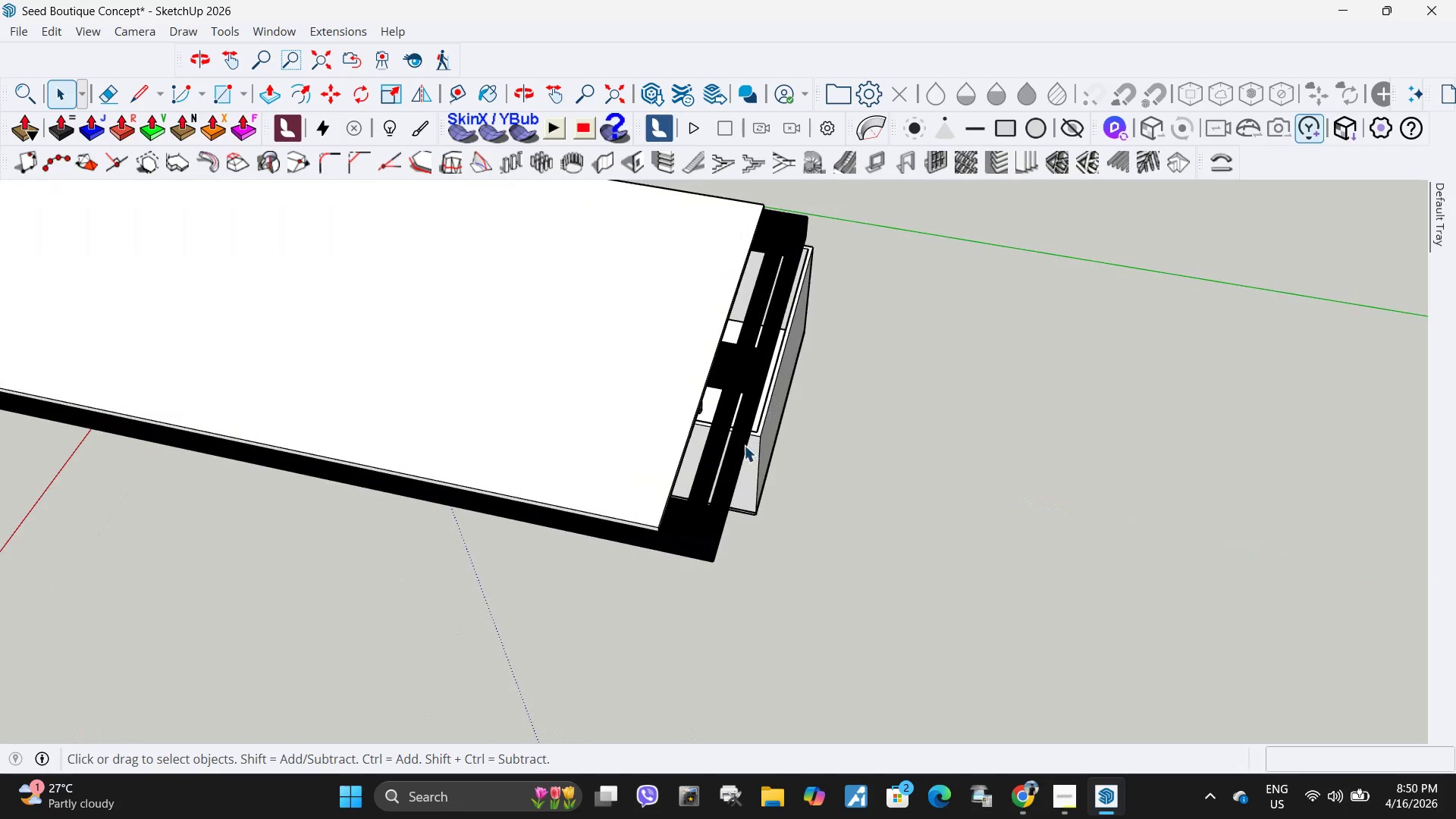 
left_click([744, 445])
 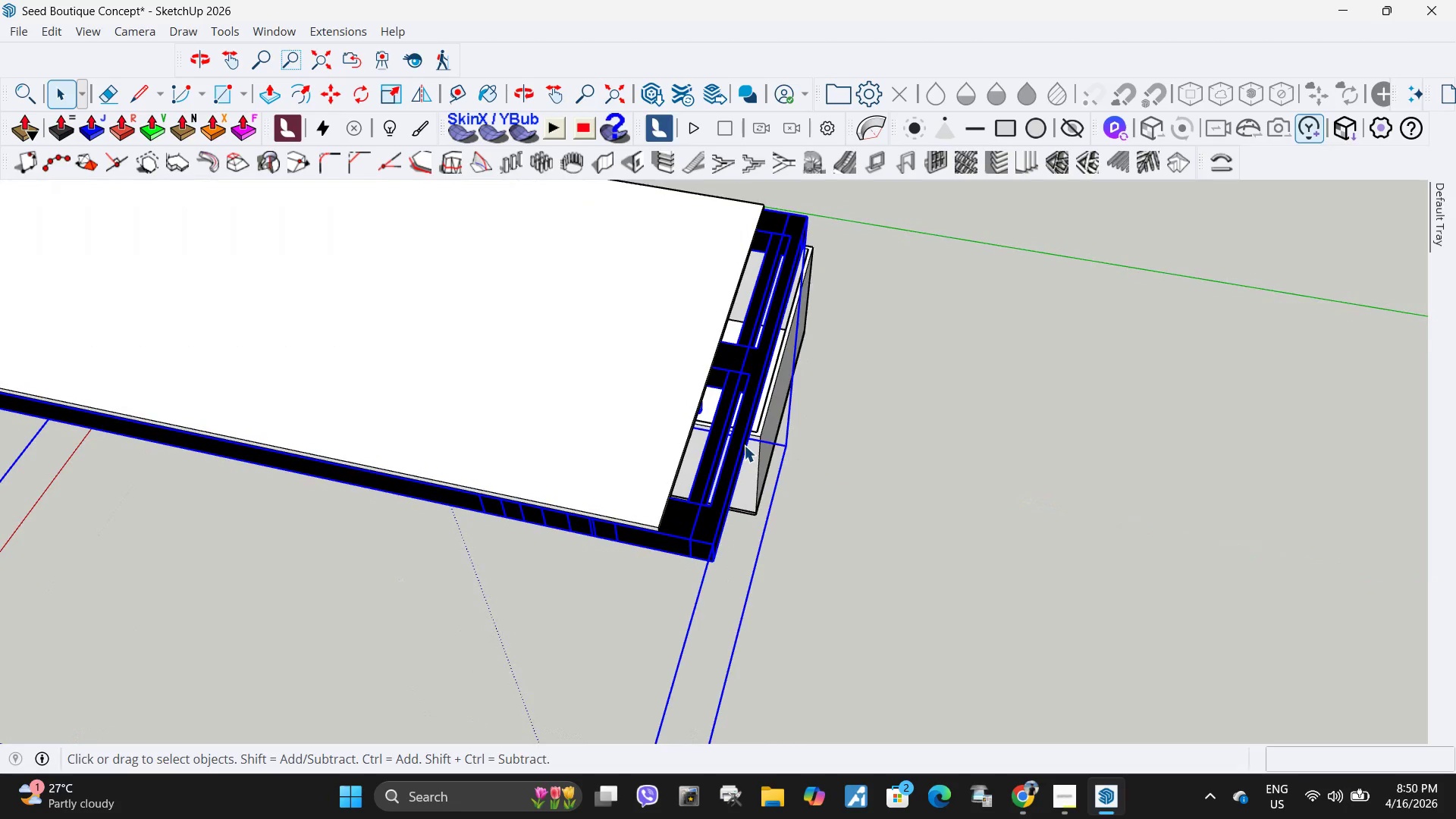 
scroll: coordinate [748, 440], scroll_direction: down, amount: 5.0
 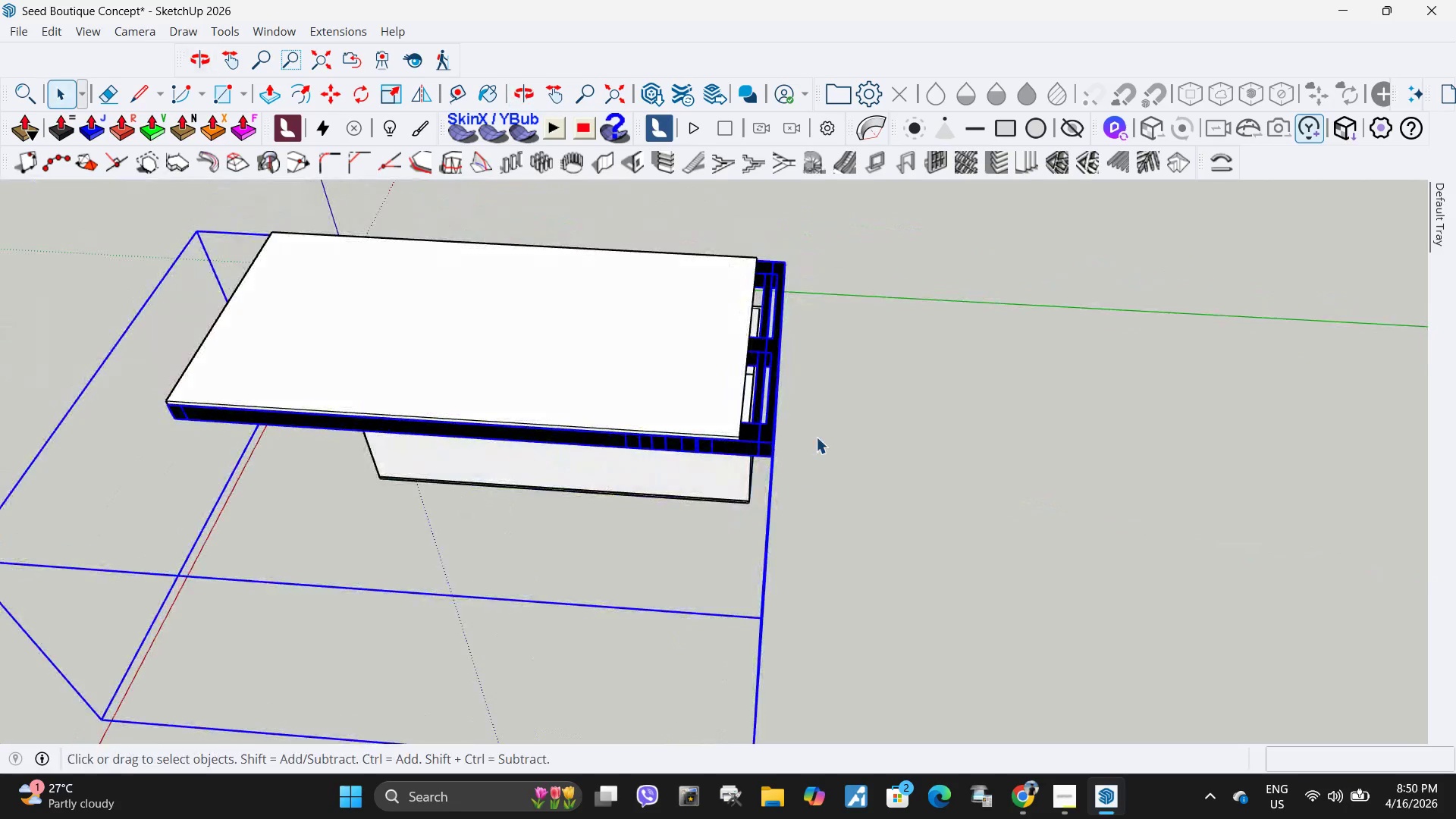 
key(S)
 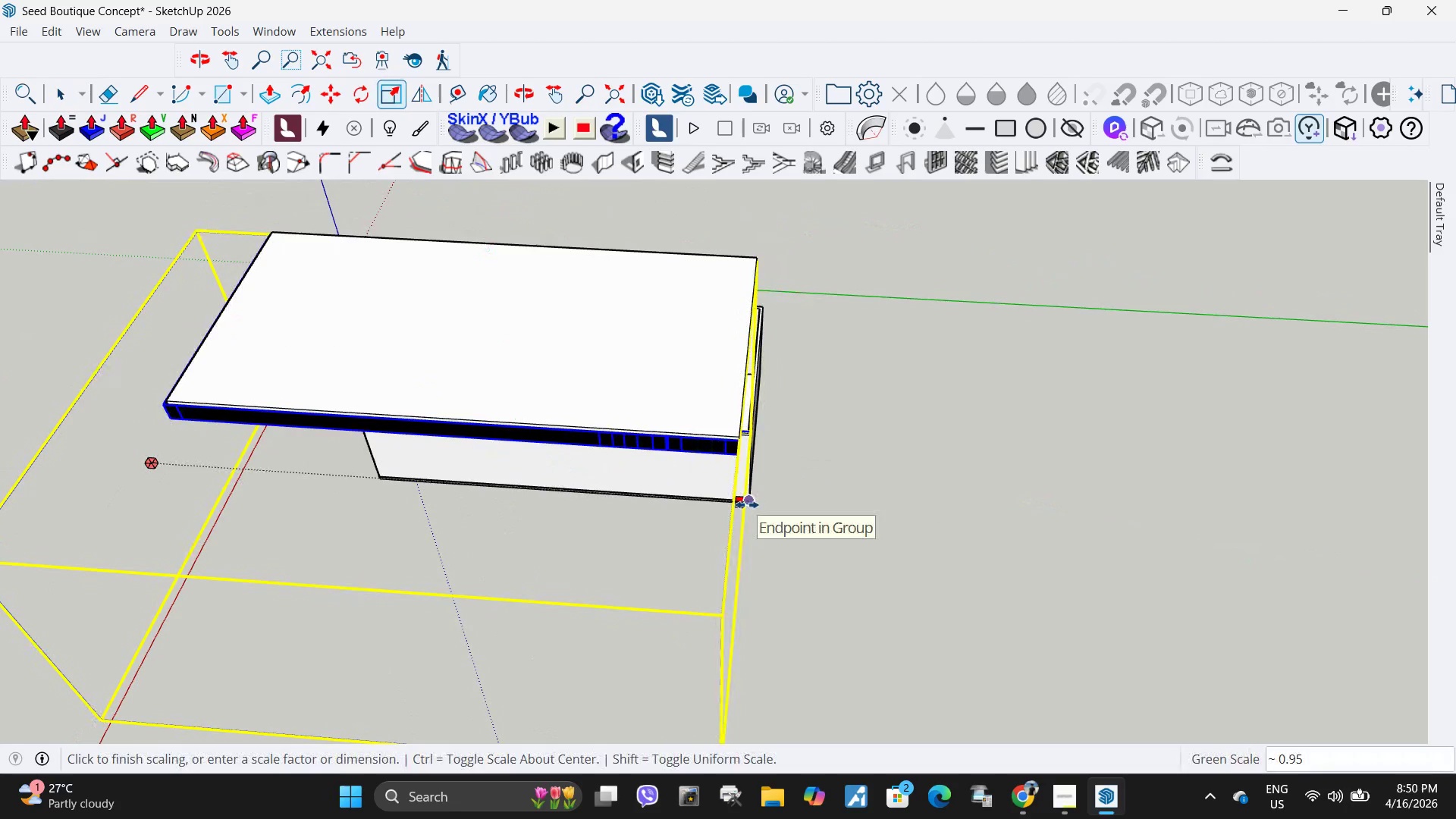 
scroll: coordinate [720, 422], scroll_direction: up, amount: 3.0
 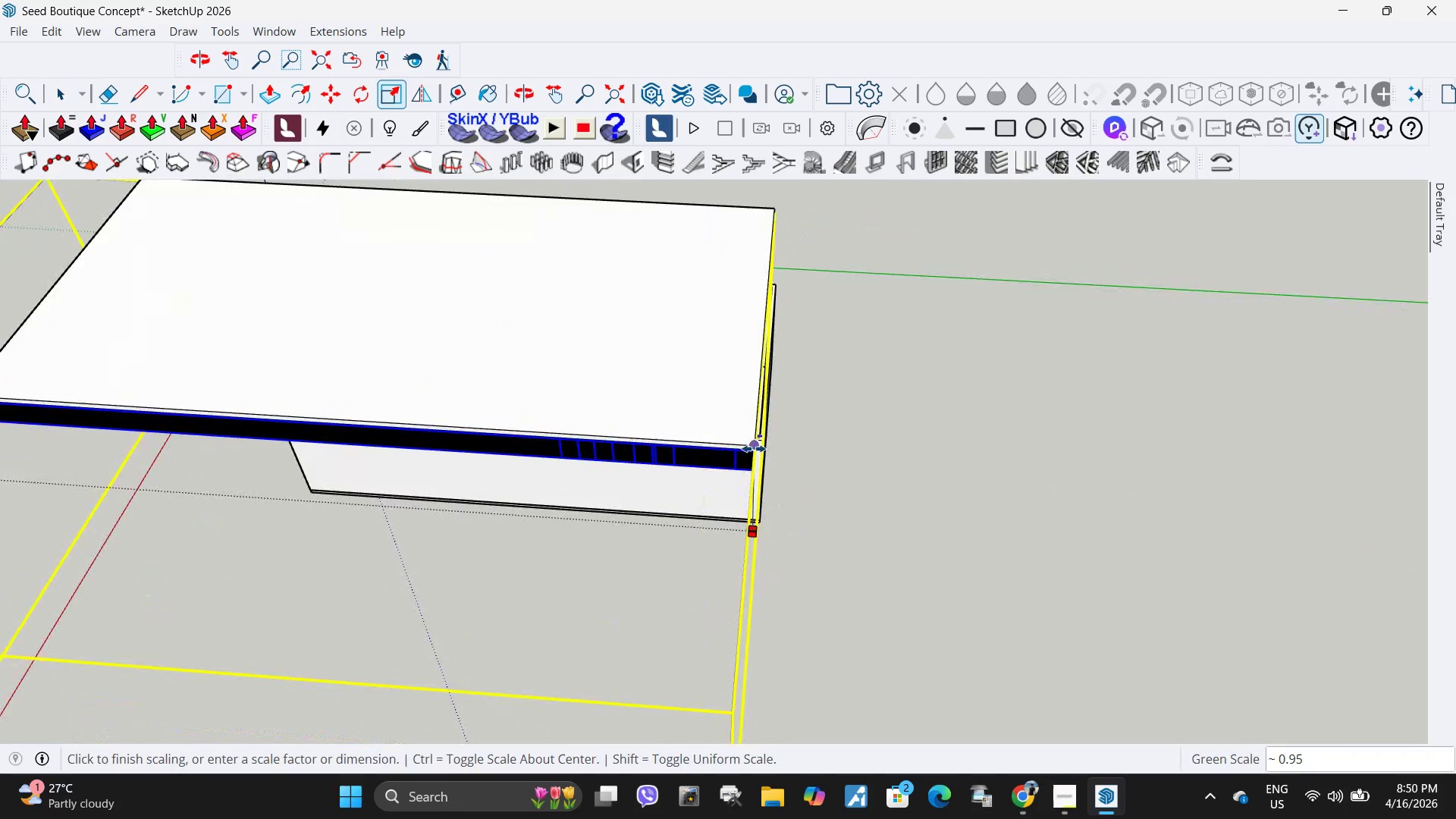 
left_click([754, 449])
 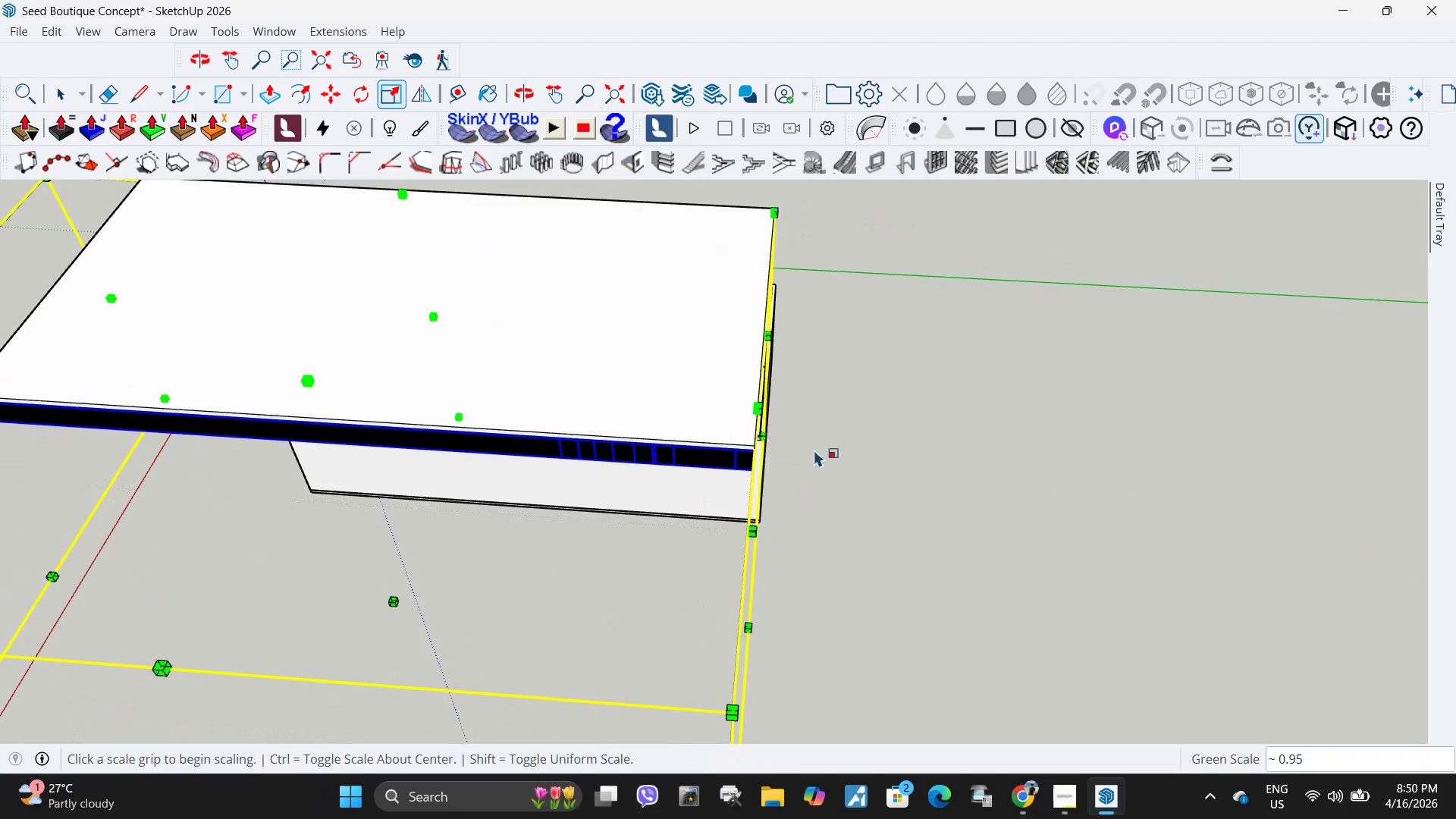 
key(Space)
 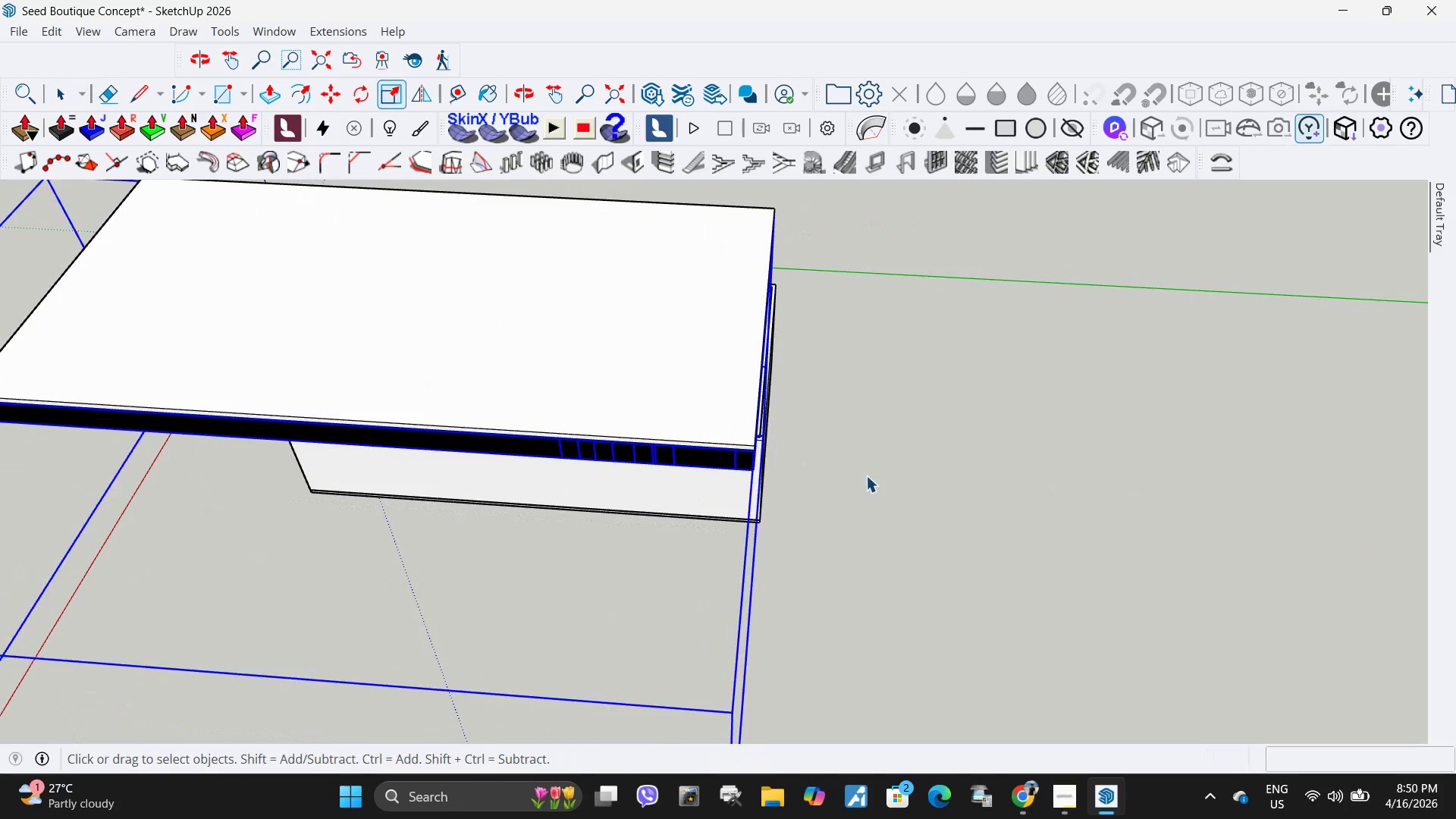 
left_click([866, 475])
 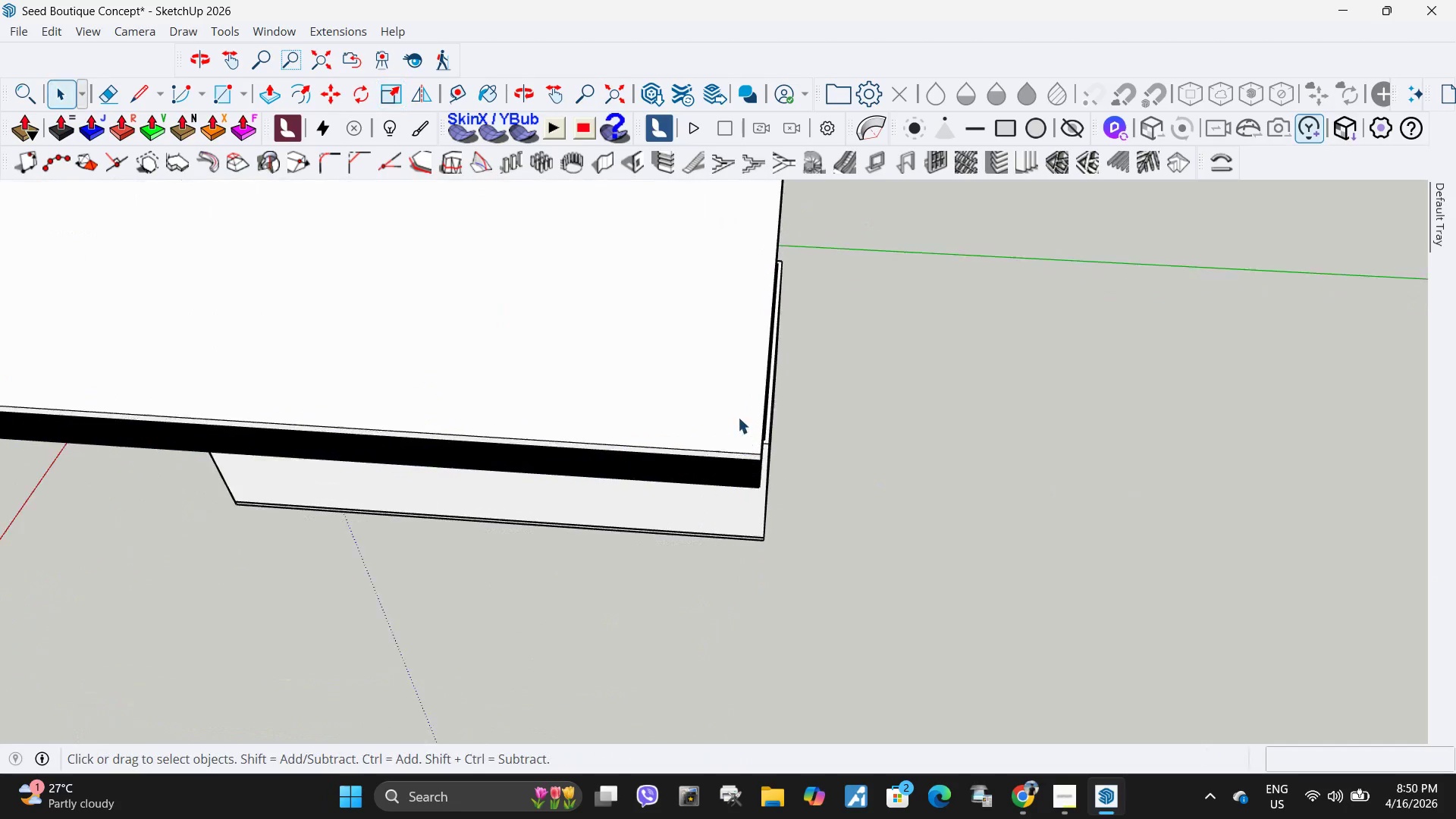 
scroll: coordinate [740, 401], scroll_direction: up, amount: 11.0
 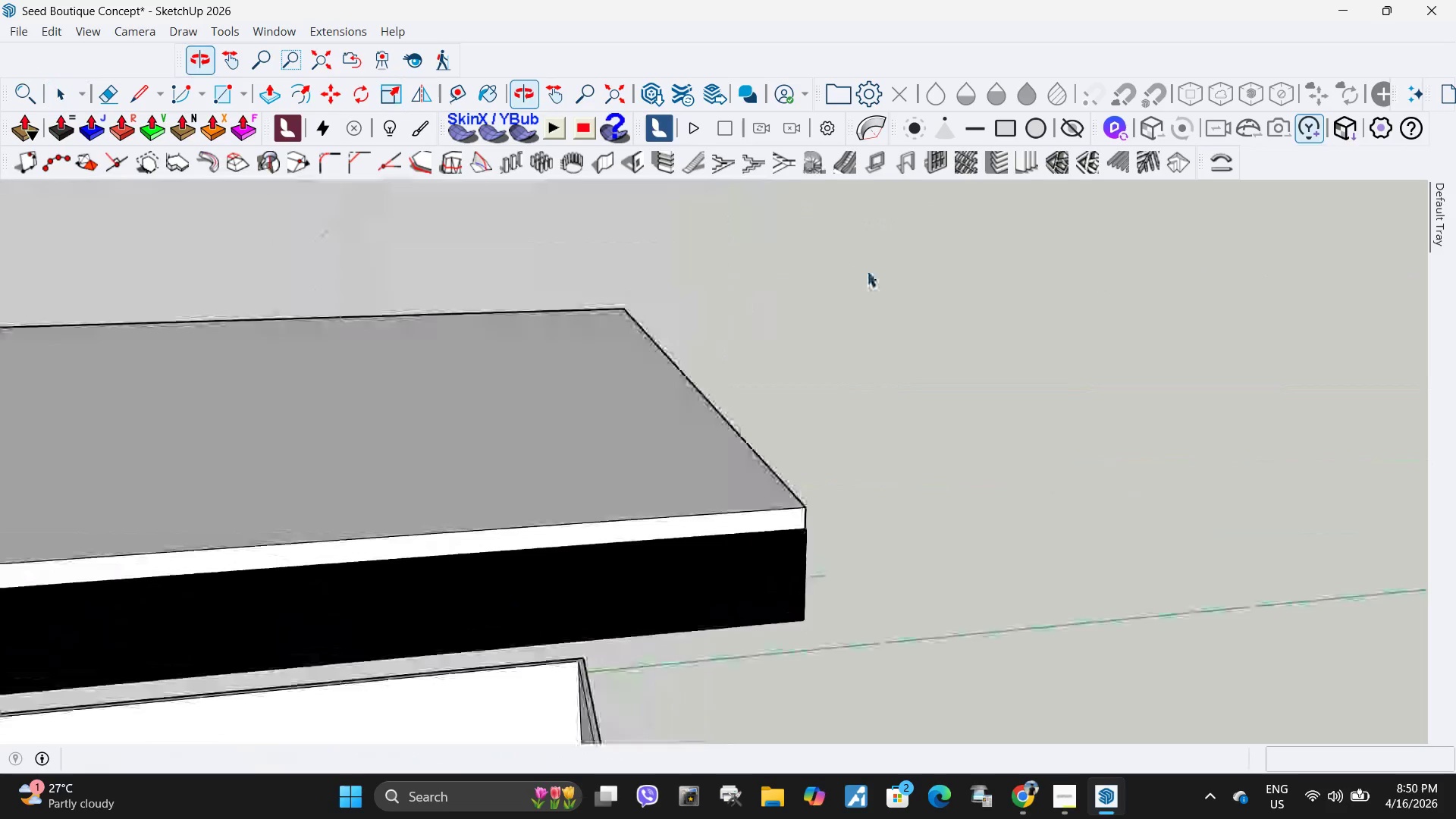 
scroll: coordinate [869, 319], scroll_direction: down, amount: 12.0
 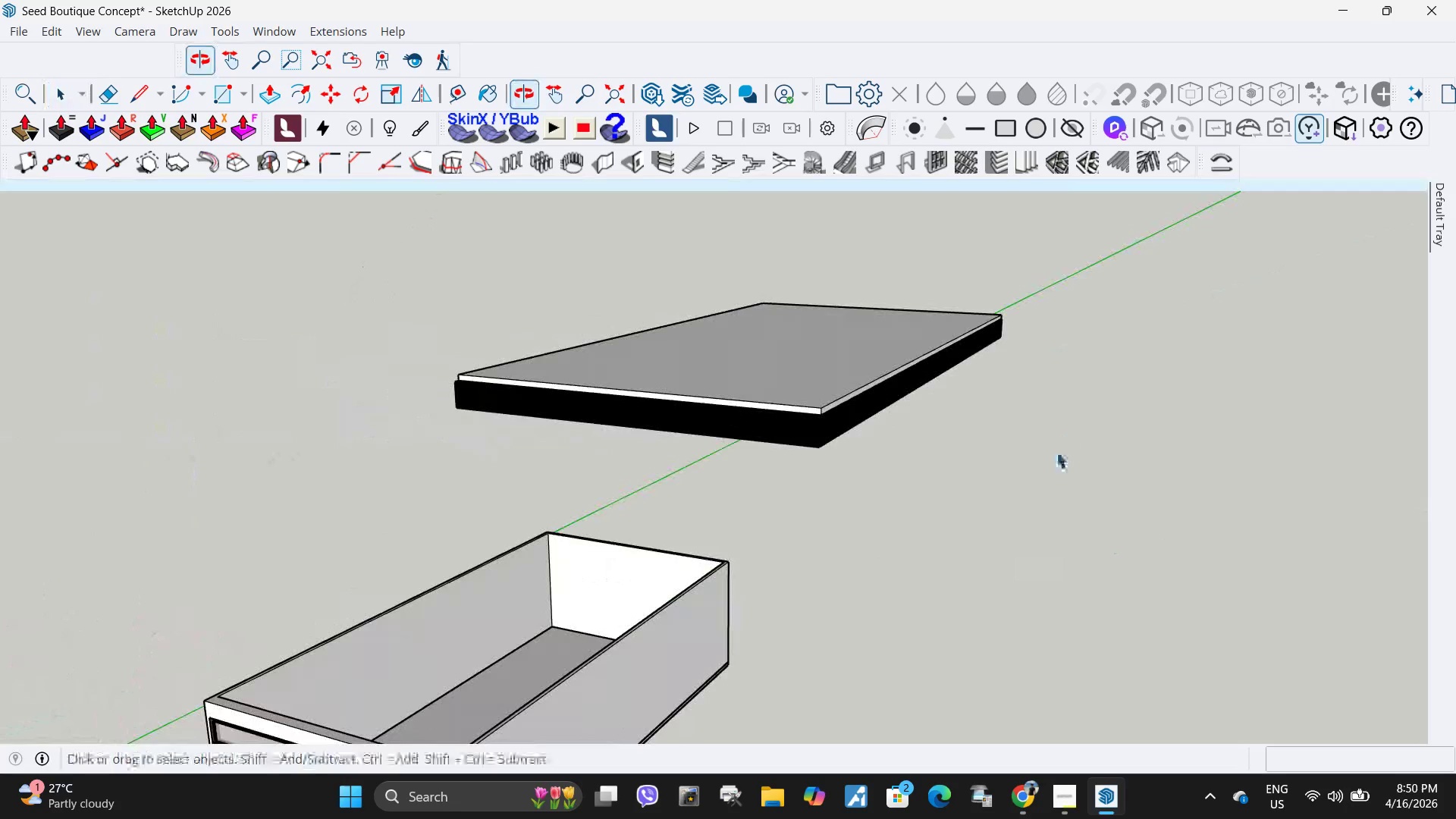 
scroll: coordinate [770, 397], scroll_direction: up, amount: 2.0
 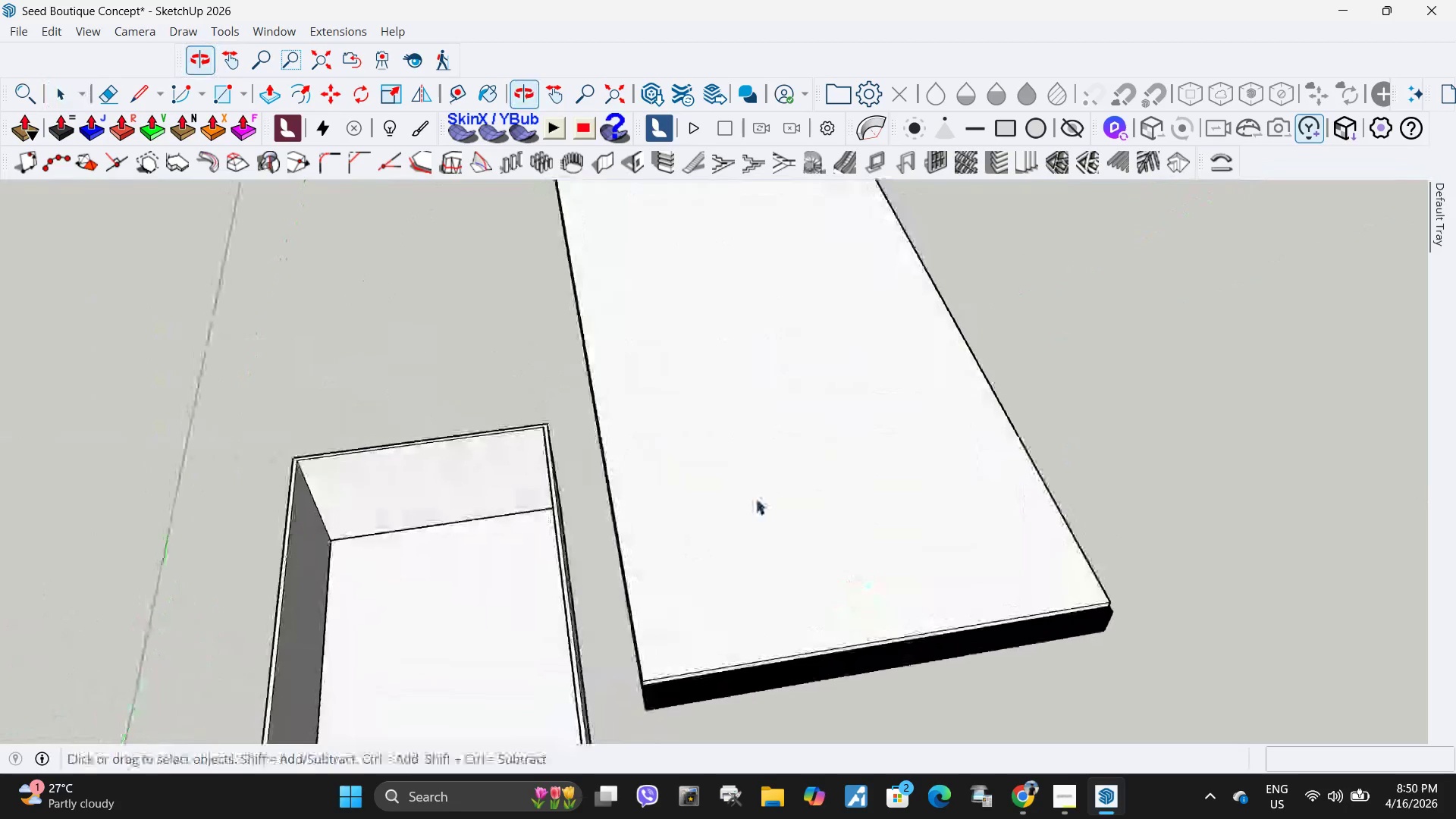 
scroll: coordinate [609, 422], scroll_direction: down, amount: 4.0
 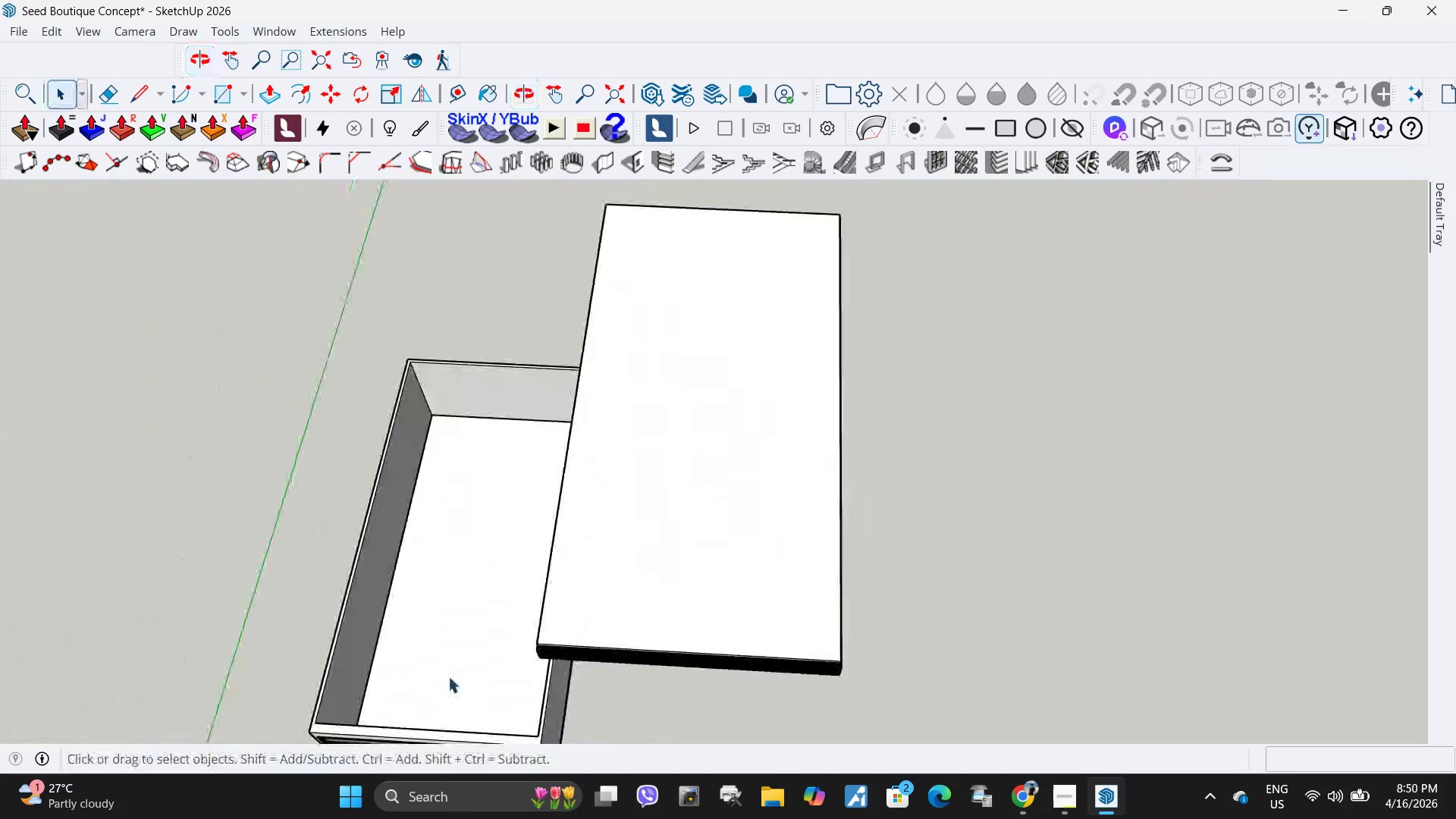 
left_click([786, 592])
 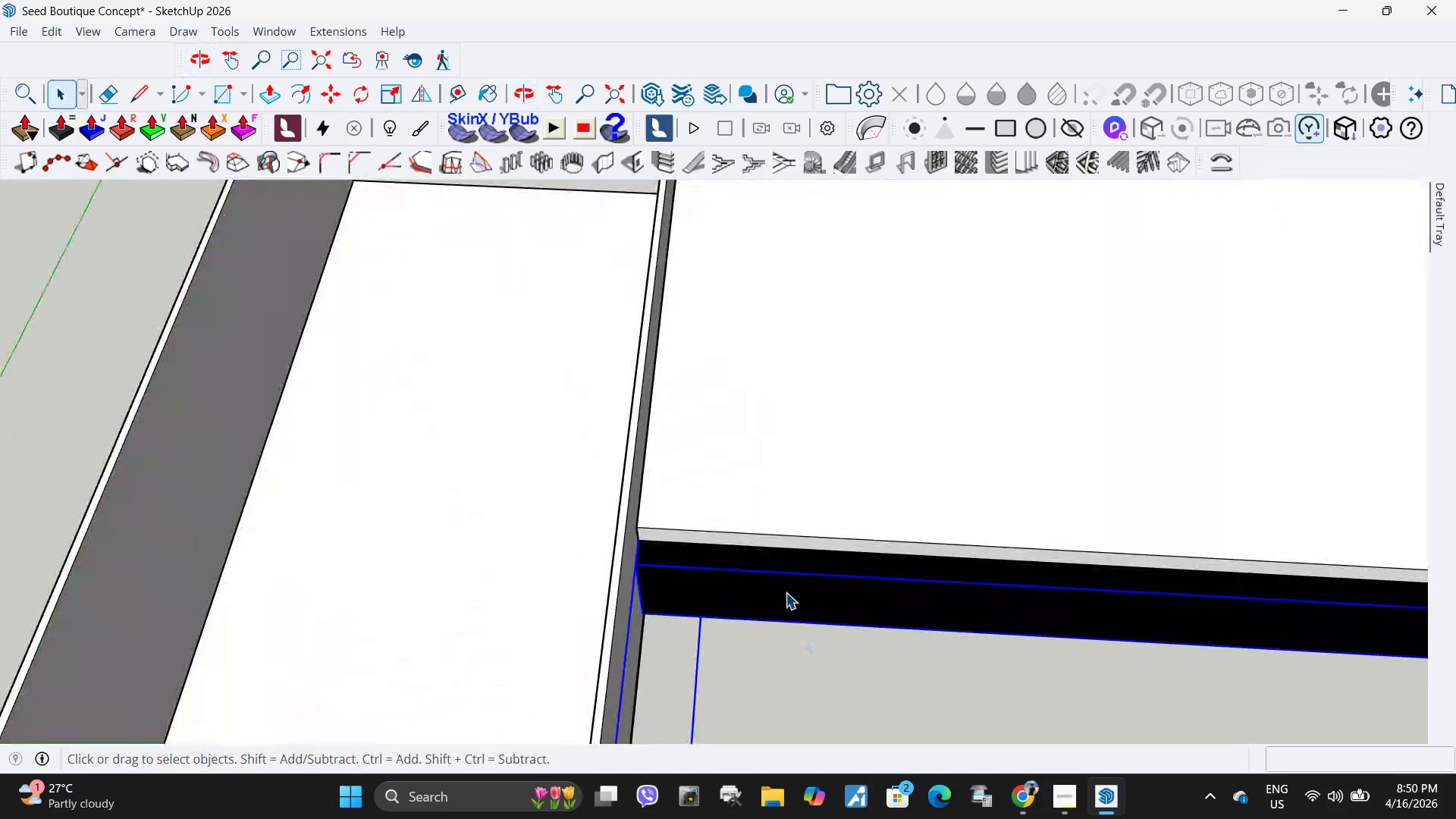 
scroll: coordinate [696, 653], scroll_direction: up, amount: 9.0
 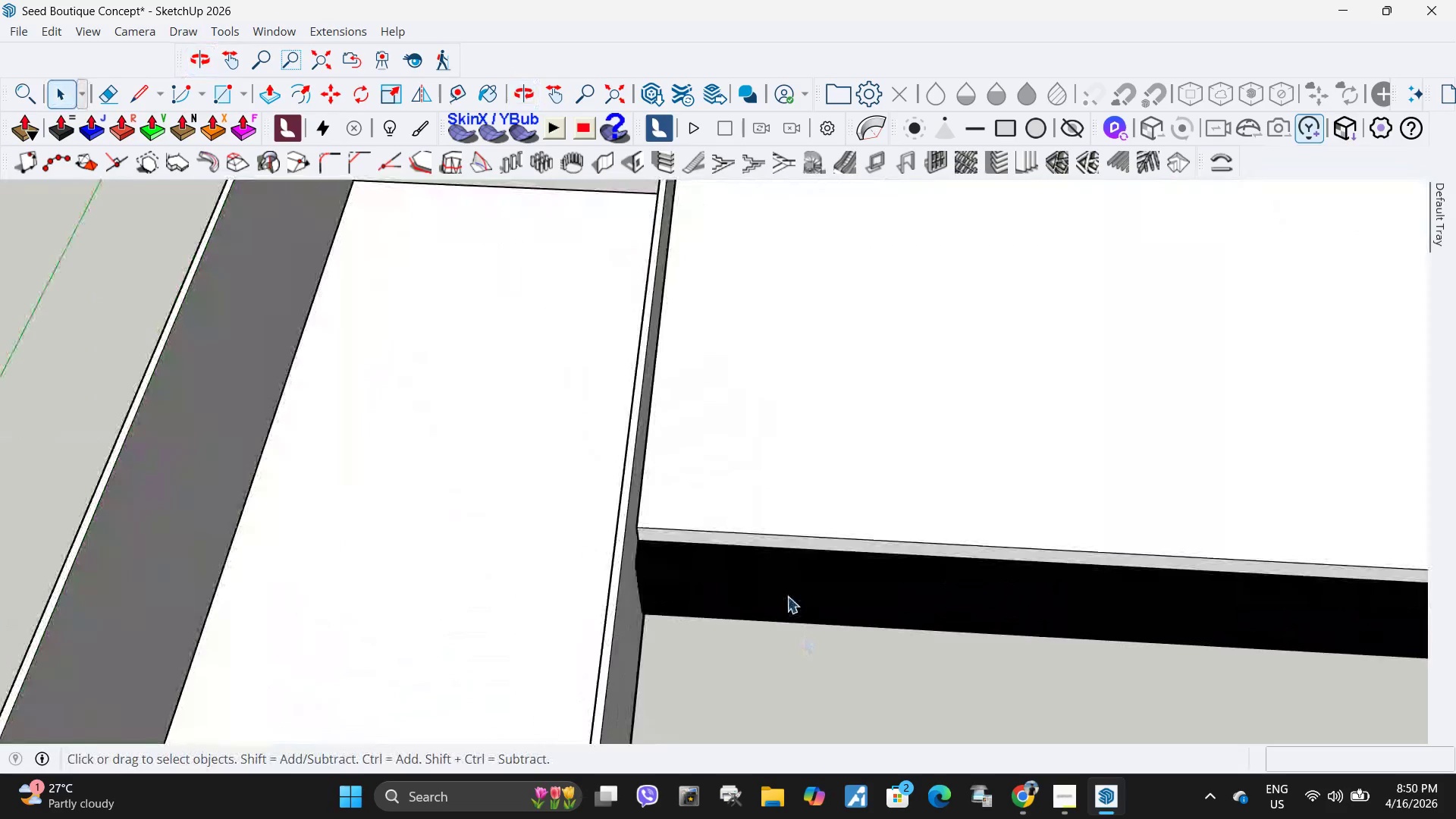 
double_click([786, 592])
 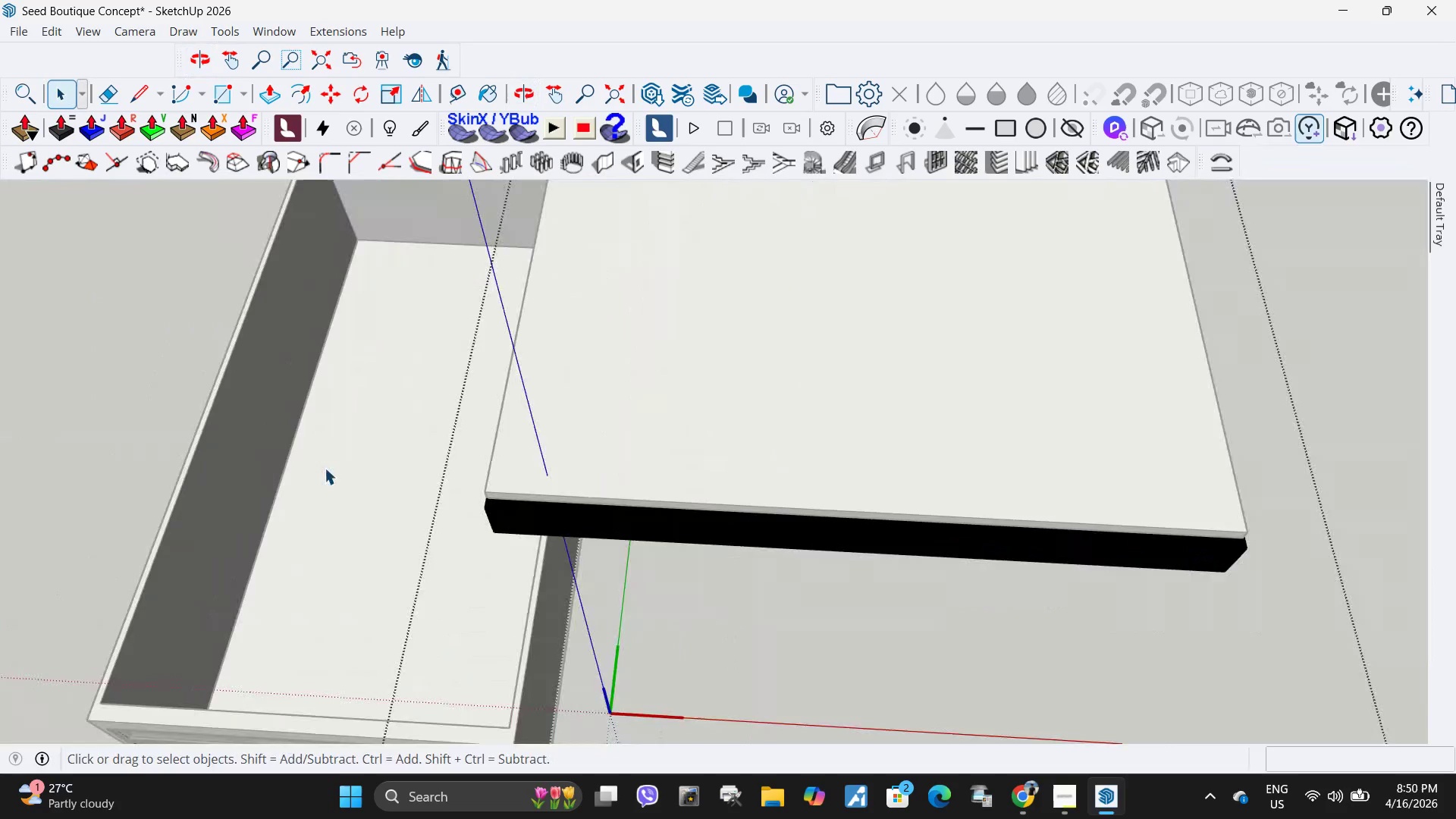 
scroll: coordinate [325, 468], scroll_direction: down, amount: 5.0
 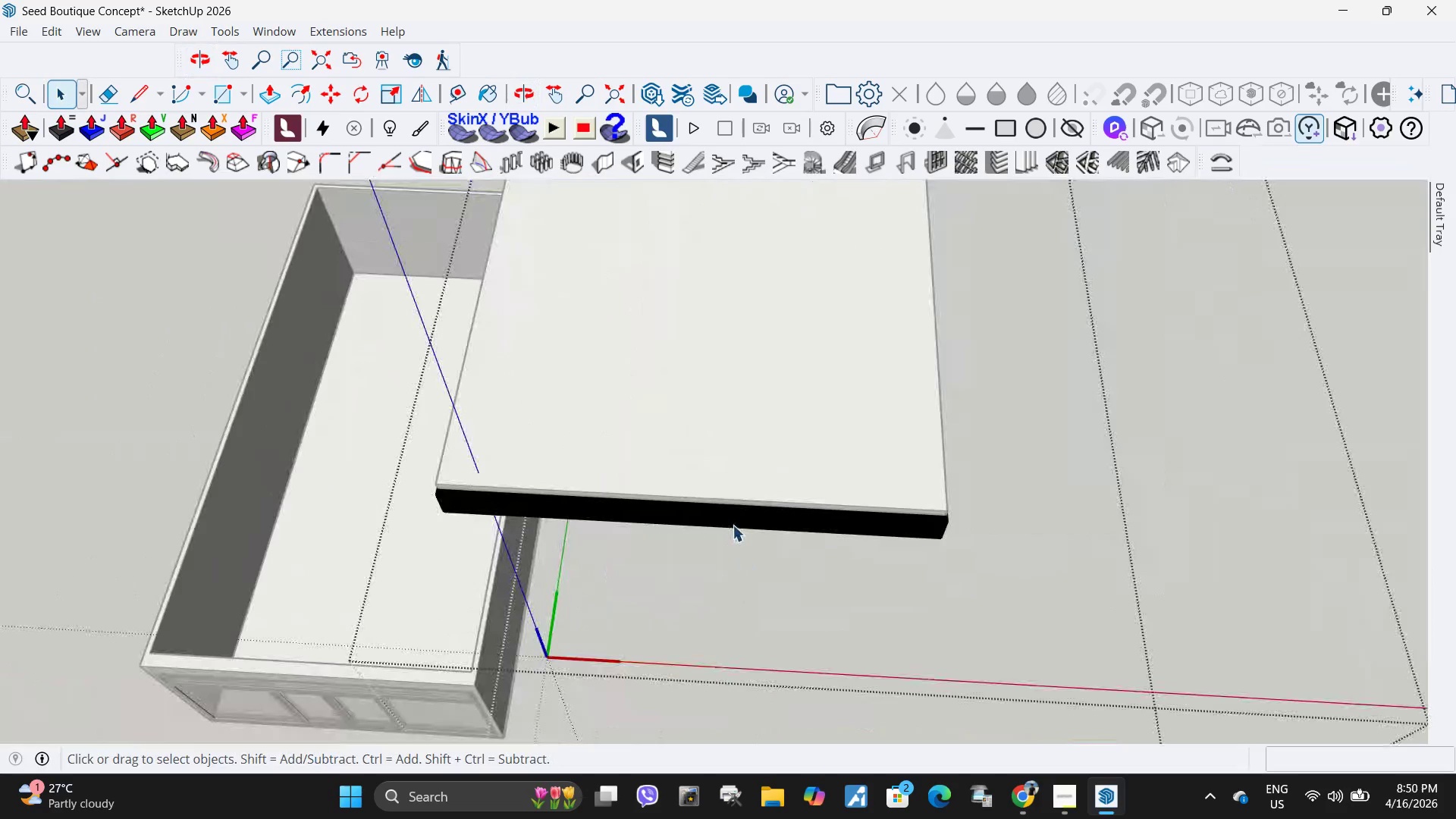 
left_click([733, 525])
 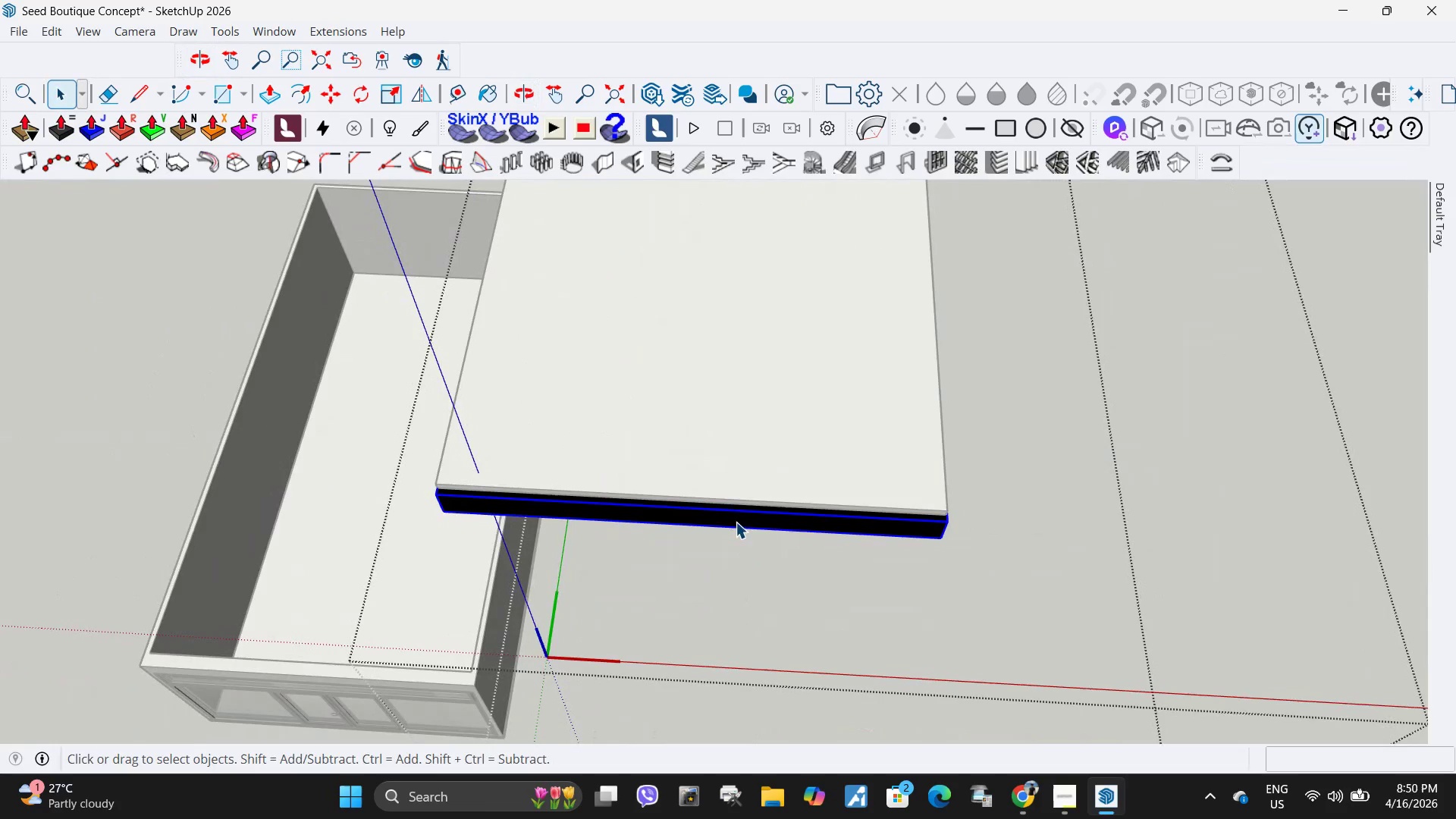 
double_click([736, 521])
 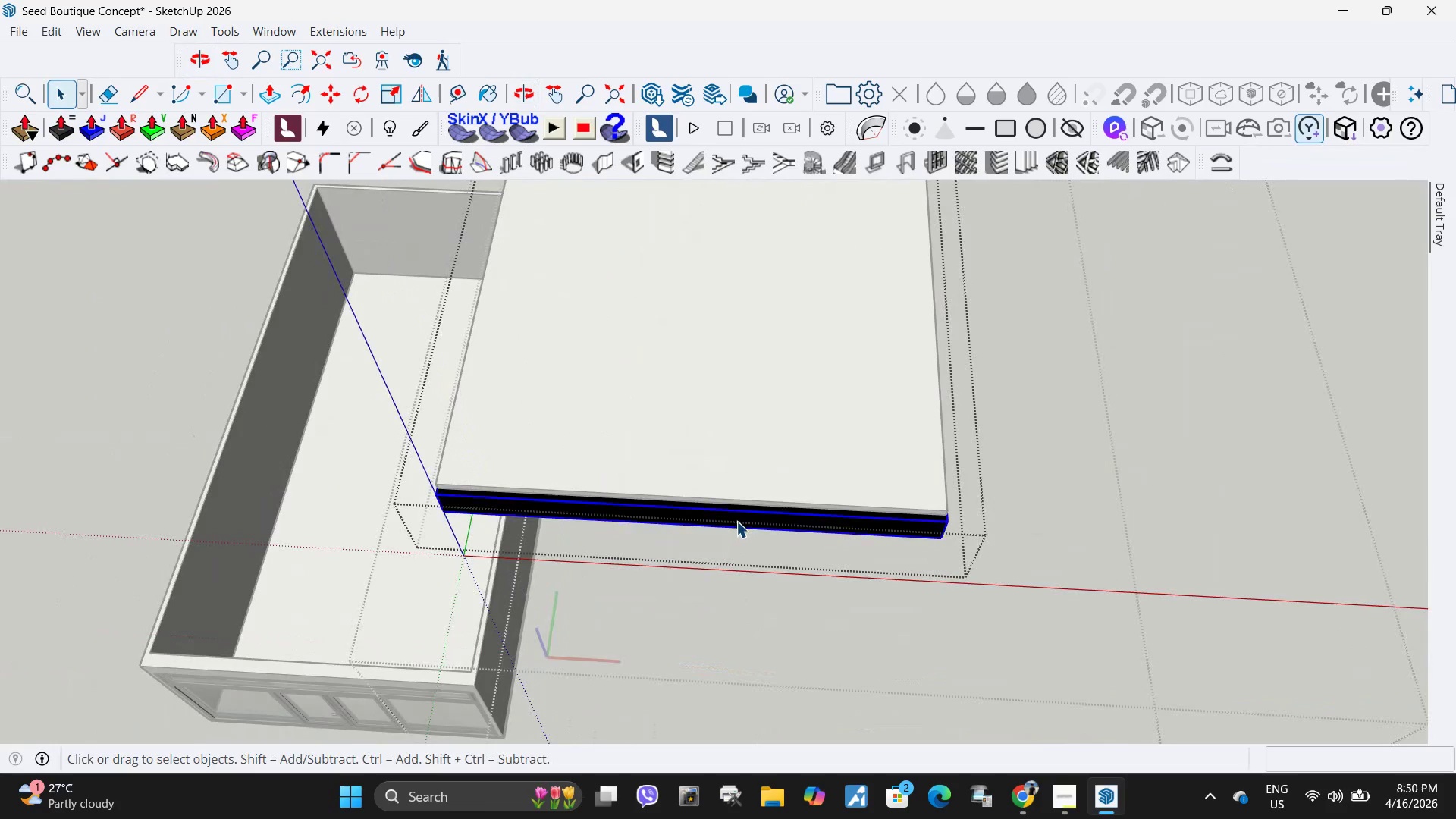 
triple_click([736, 521])
 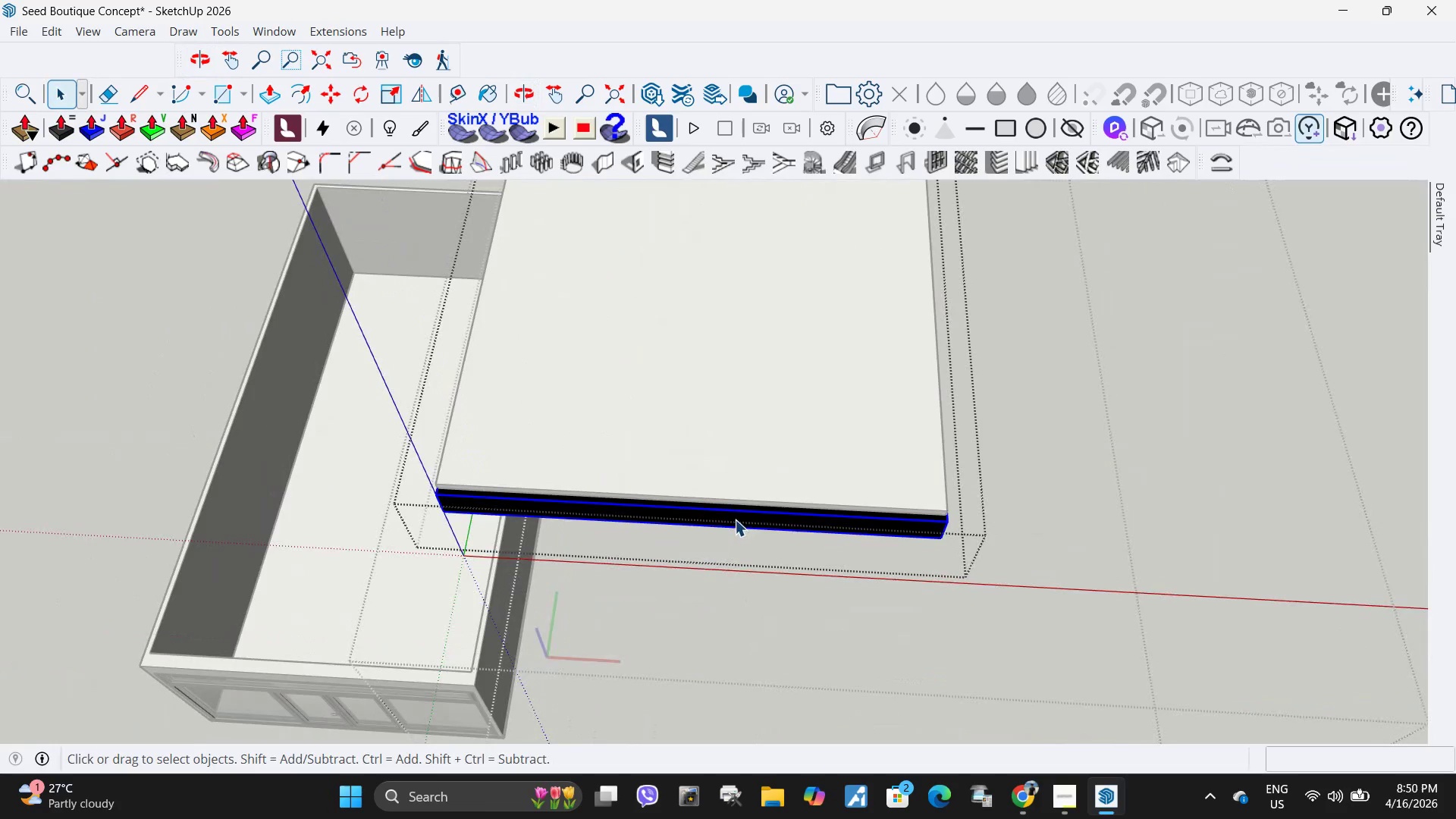 
triple_click([735, 519])
 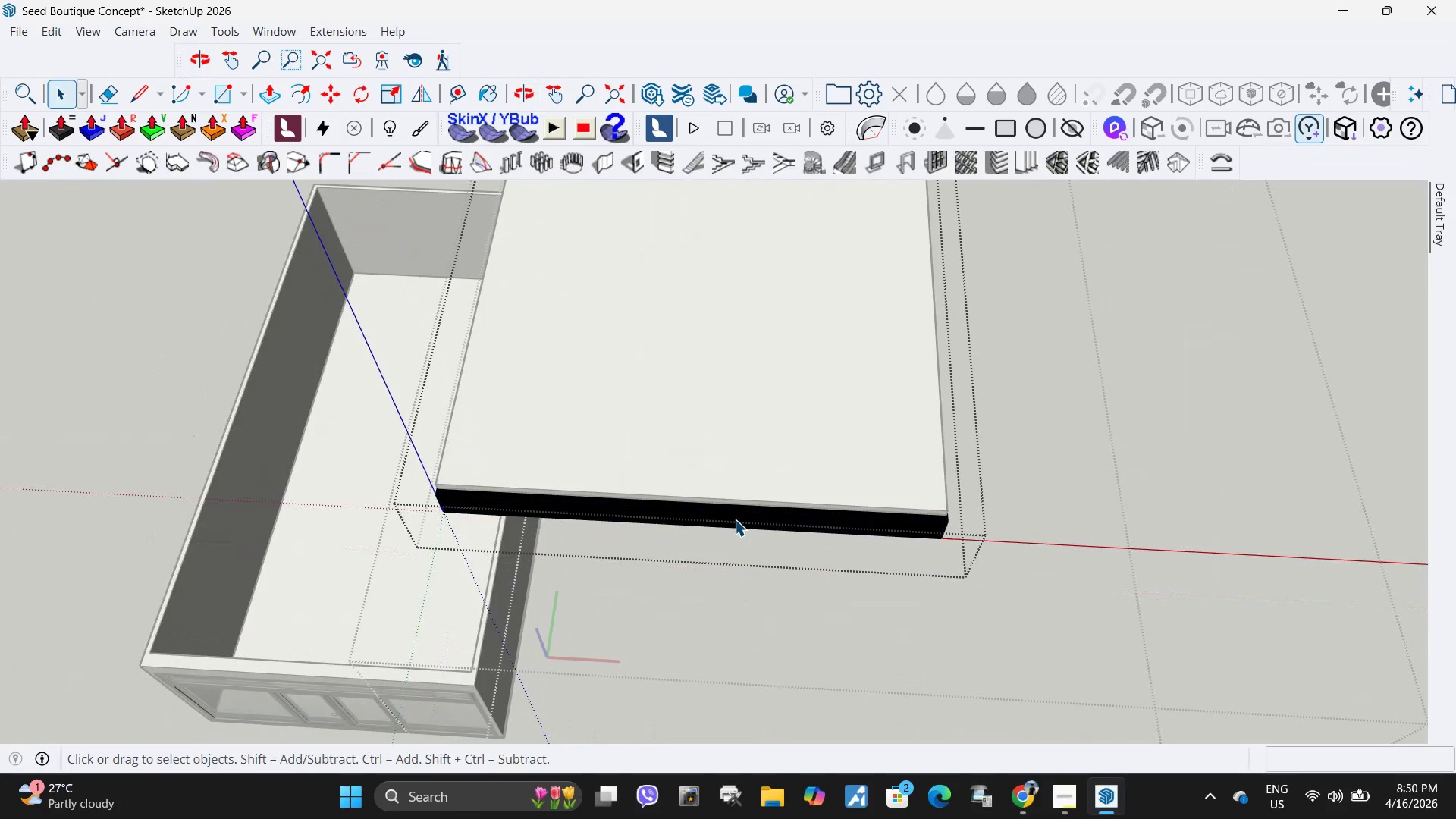 
triple_click([735, 519])
 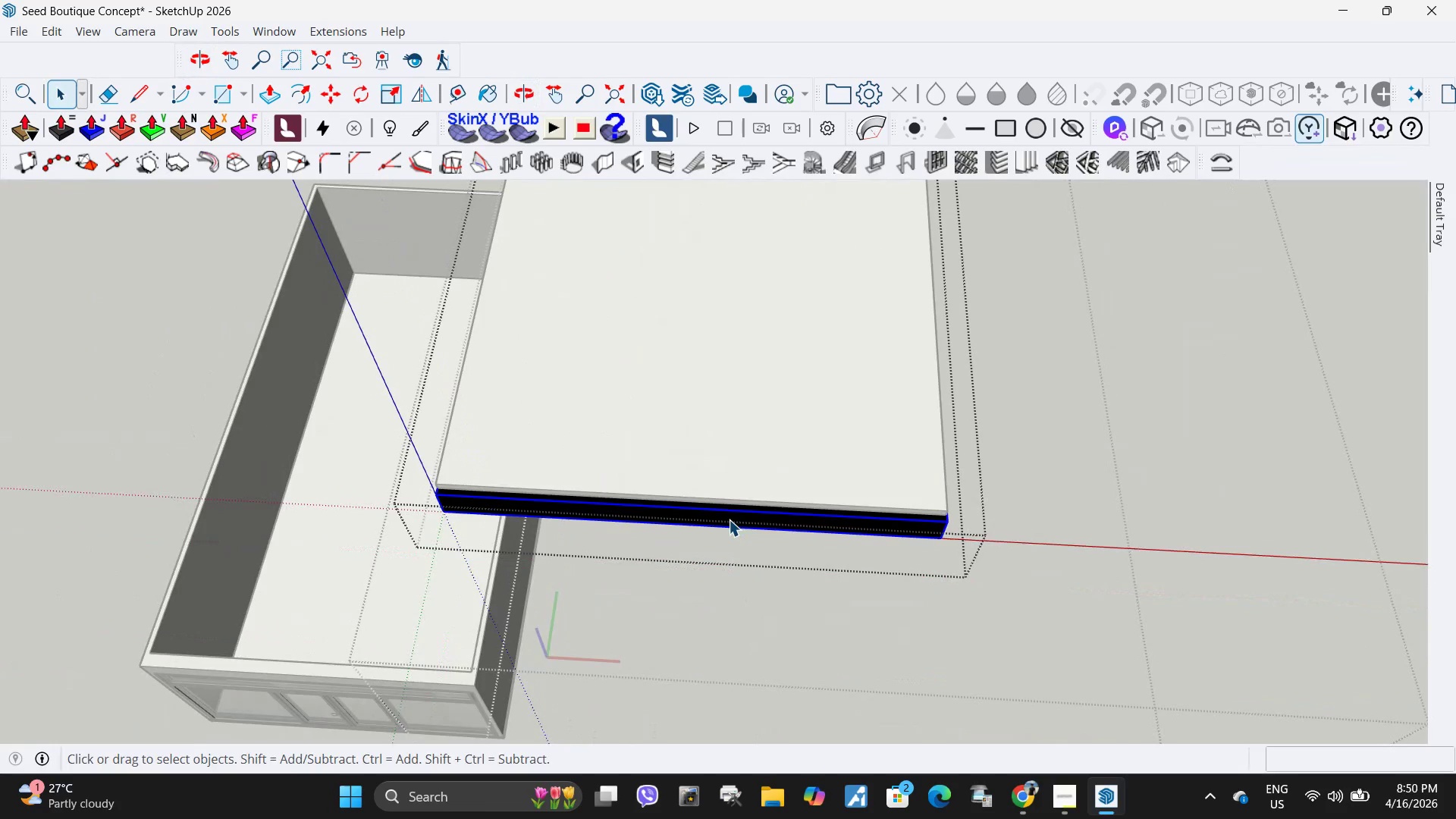 
triple_click([729, 519])
 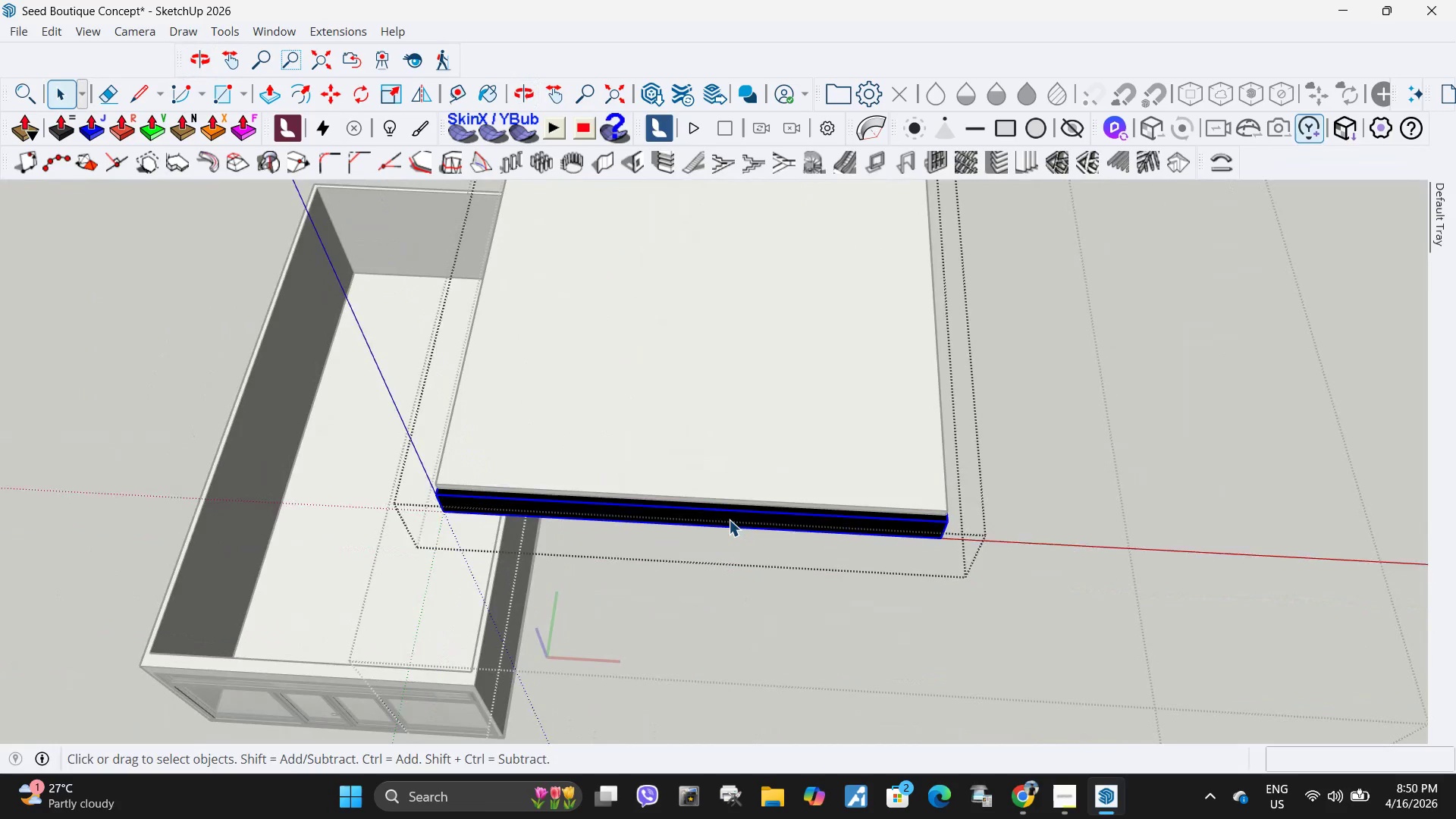 
triple_click([729, 519])
 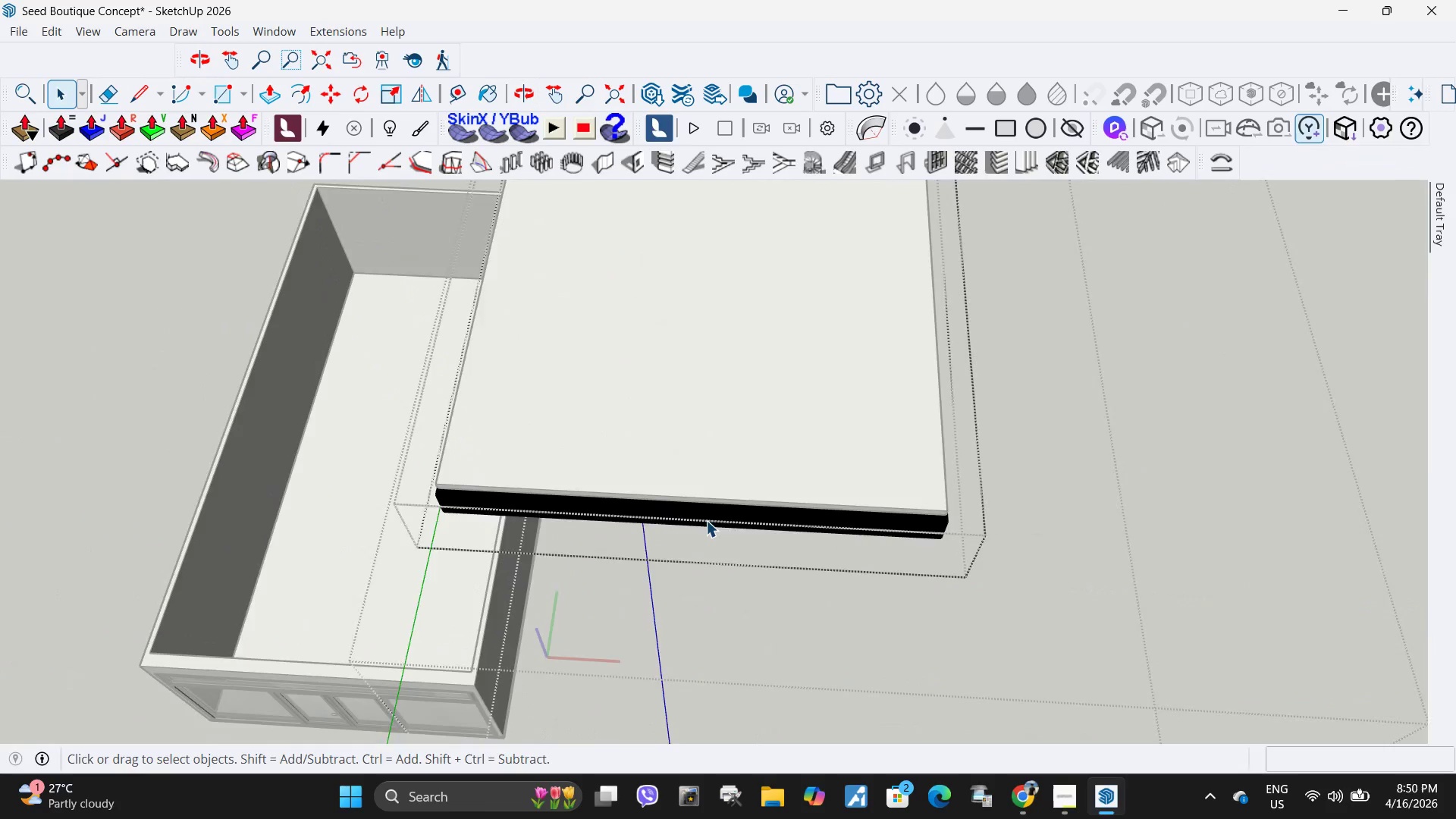 
left_click([384, 500])
 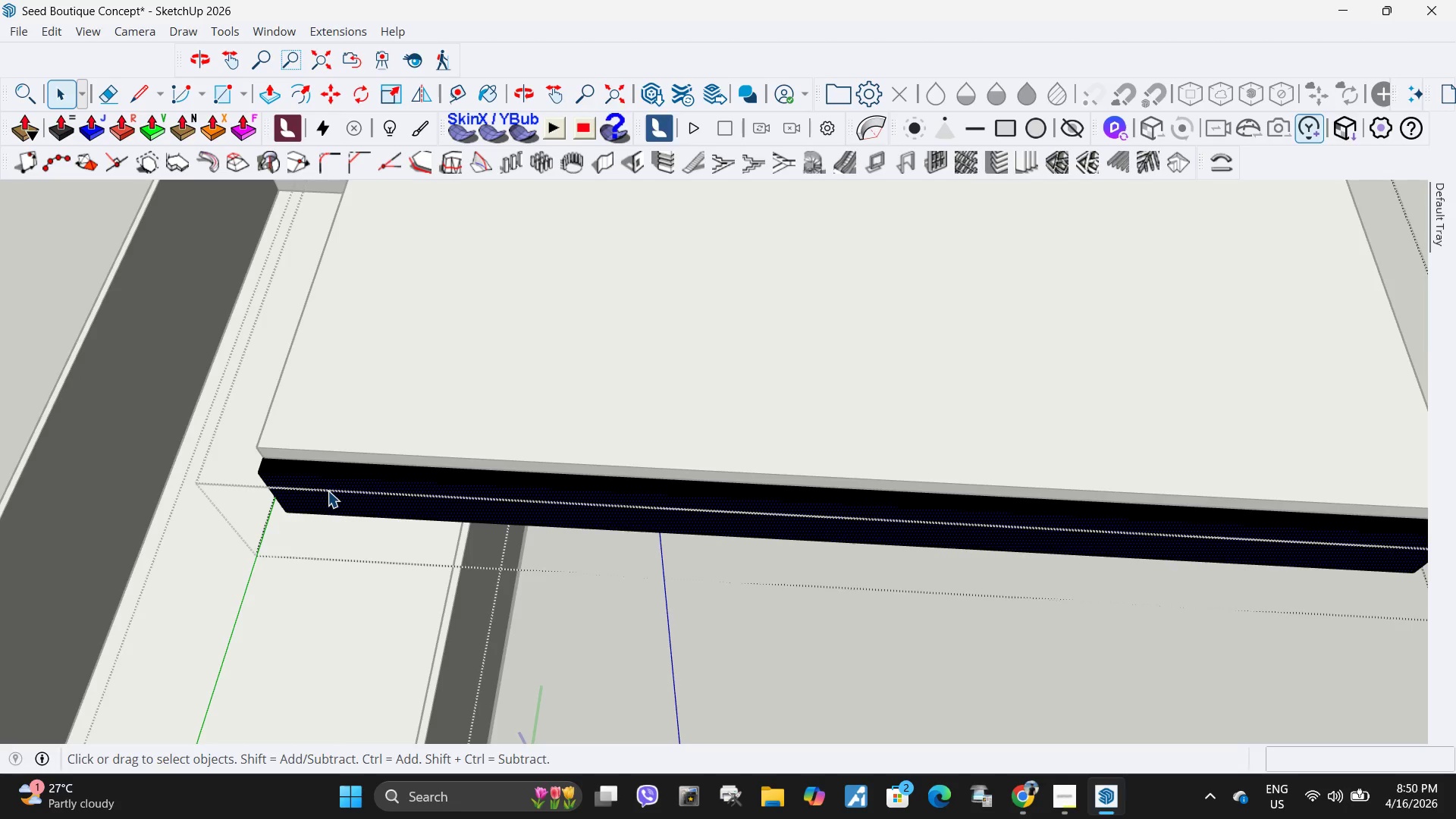 
scroll: coordinate [384, 500], scroll_direction: up, amount: 8.0
 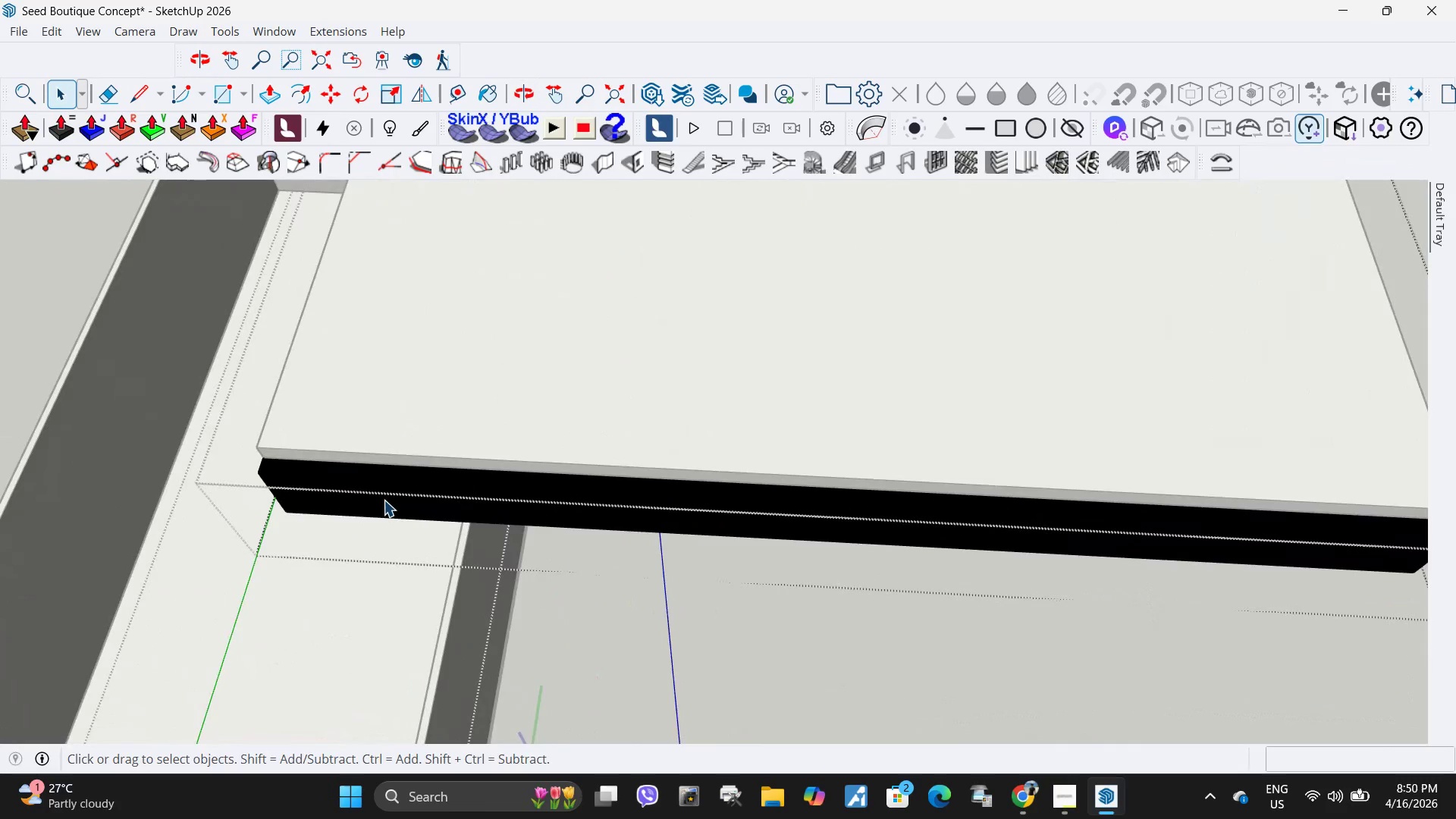 
key(P)
 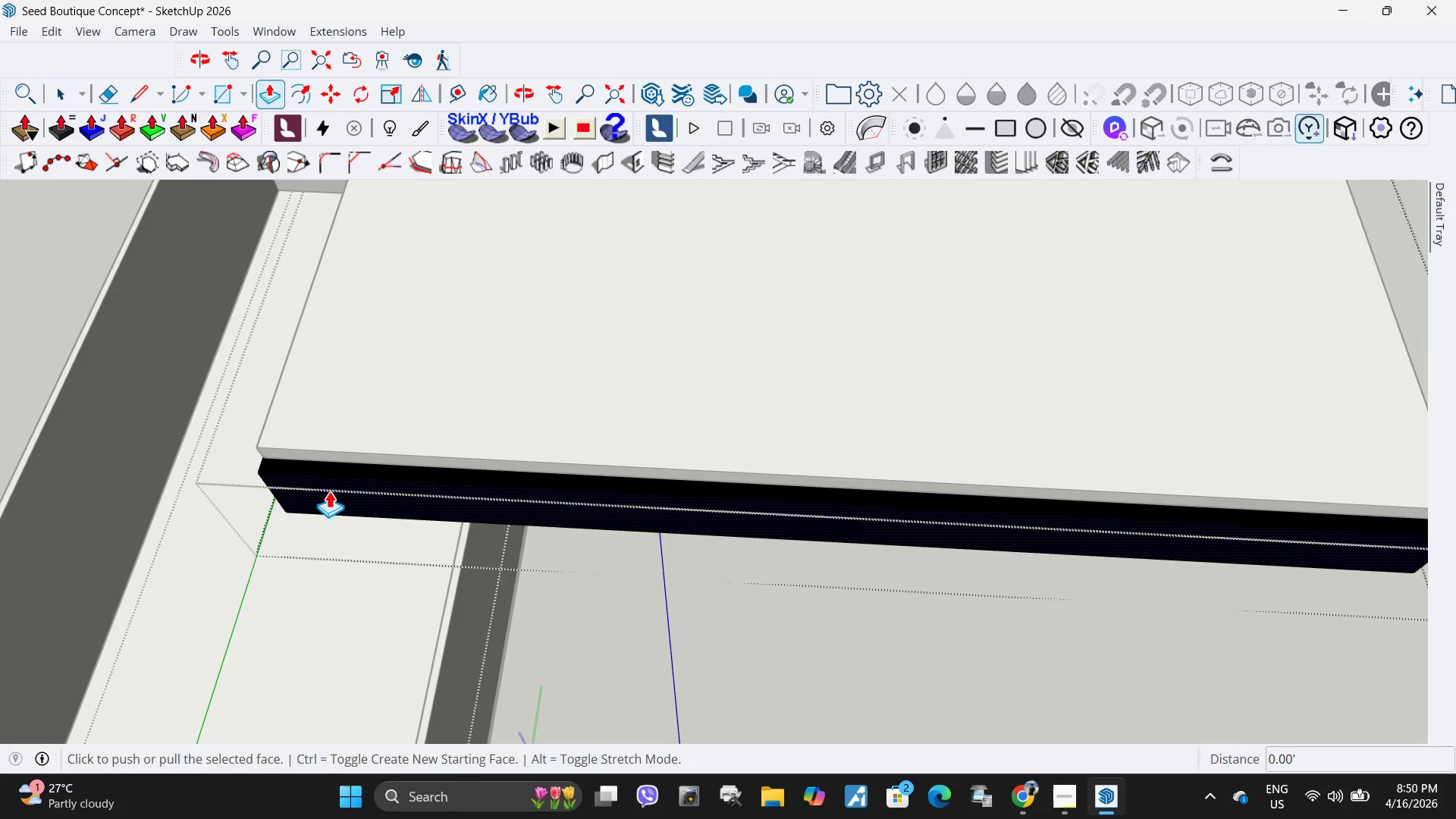 
left_click([329, 491])
 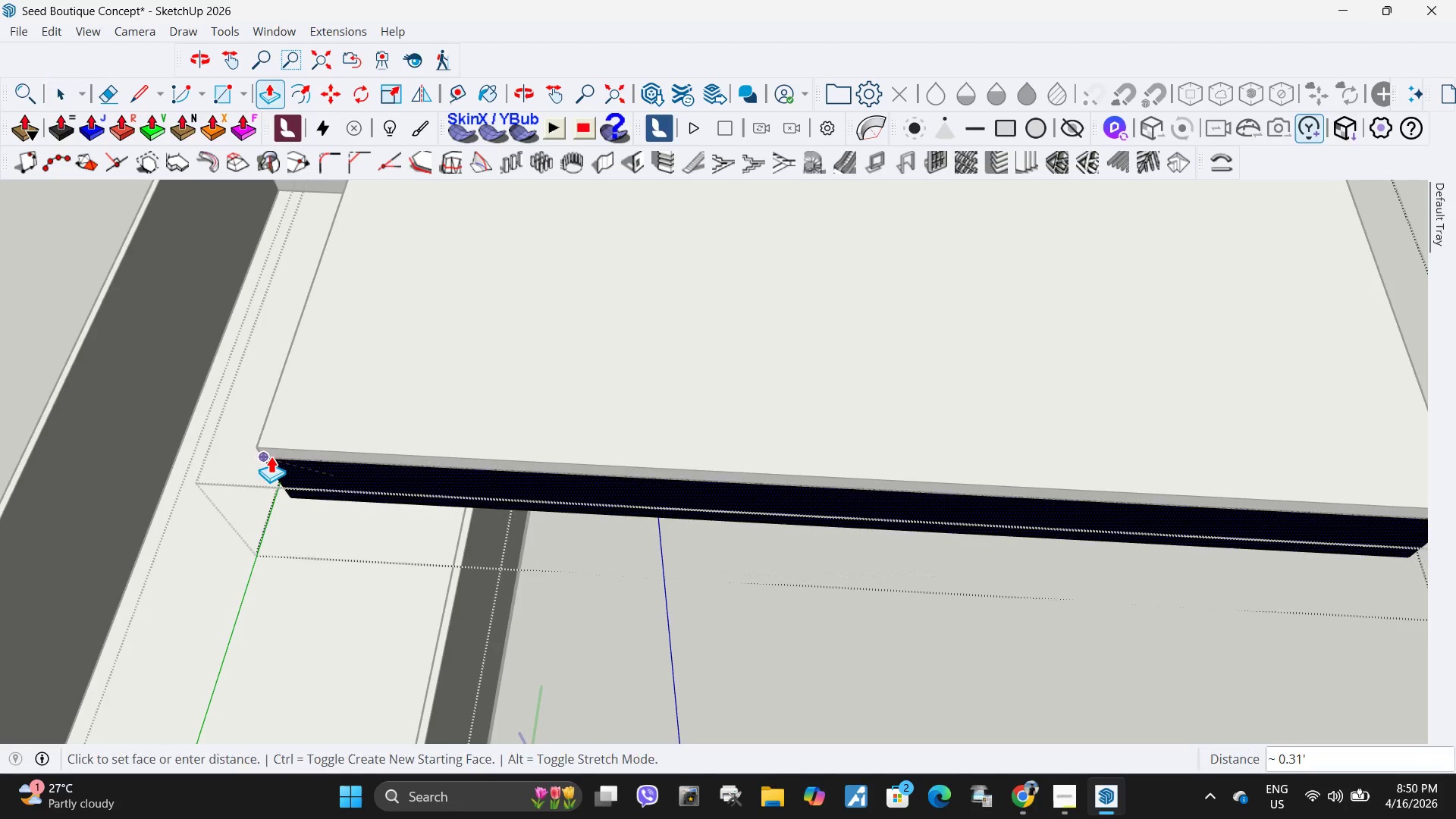 
left_click([271, 456])
 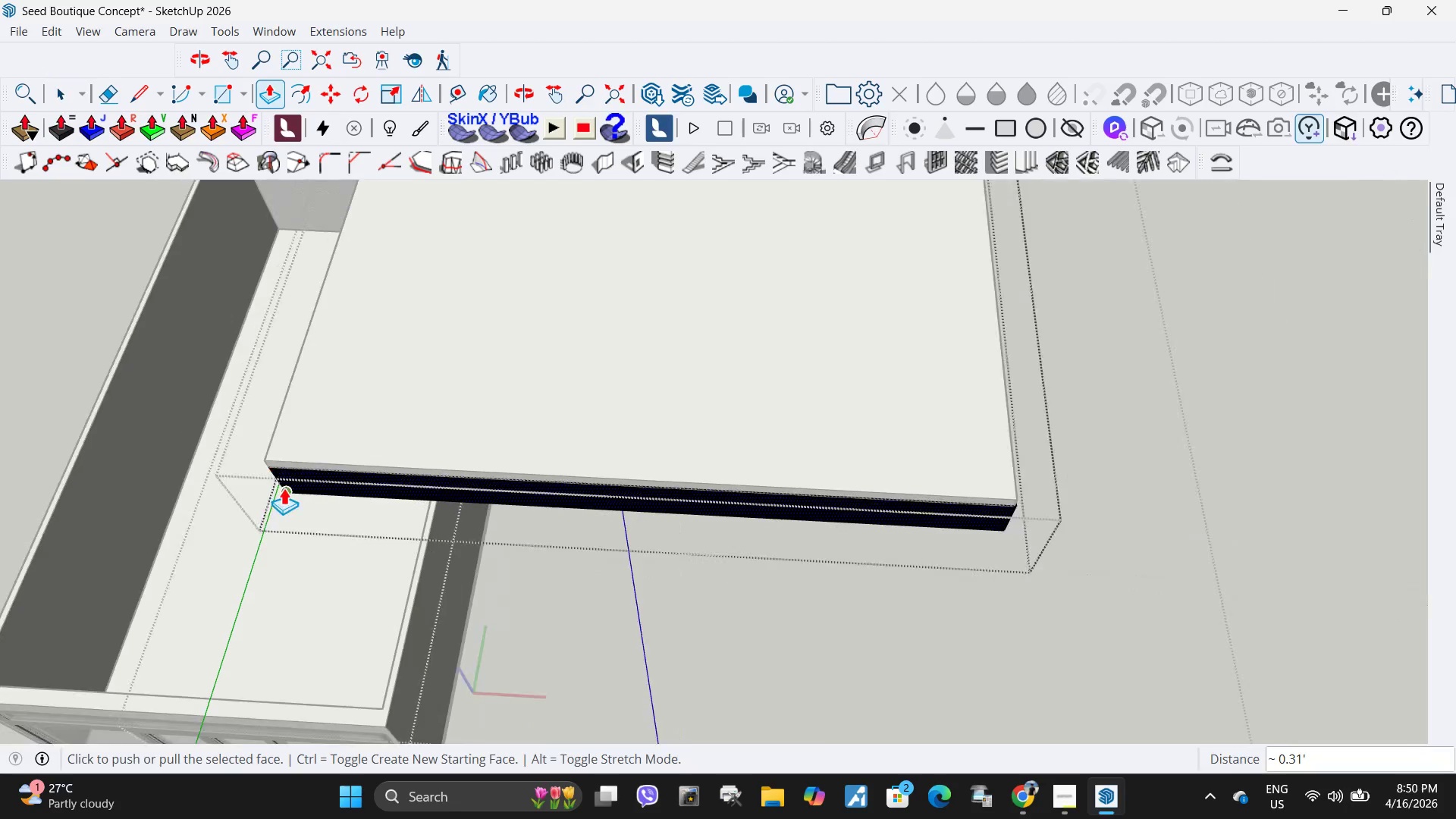 
scroll: coordinate [425, 515], scroll_direction: down, amount: 12.0
 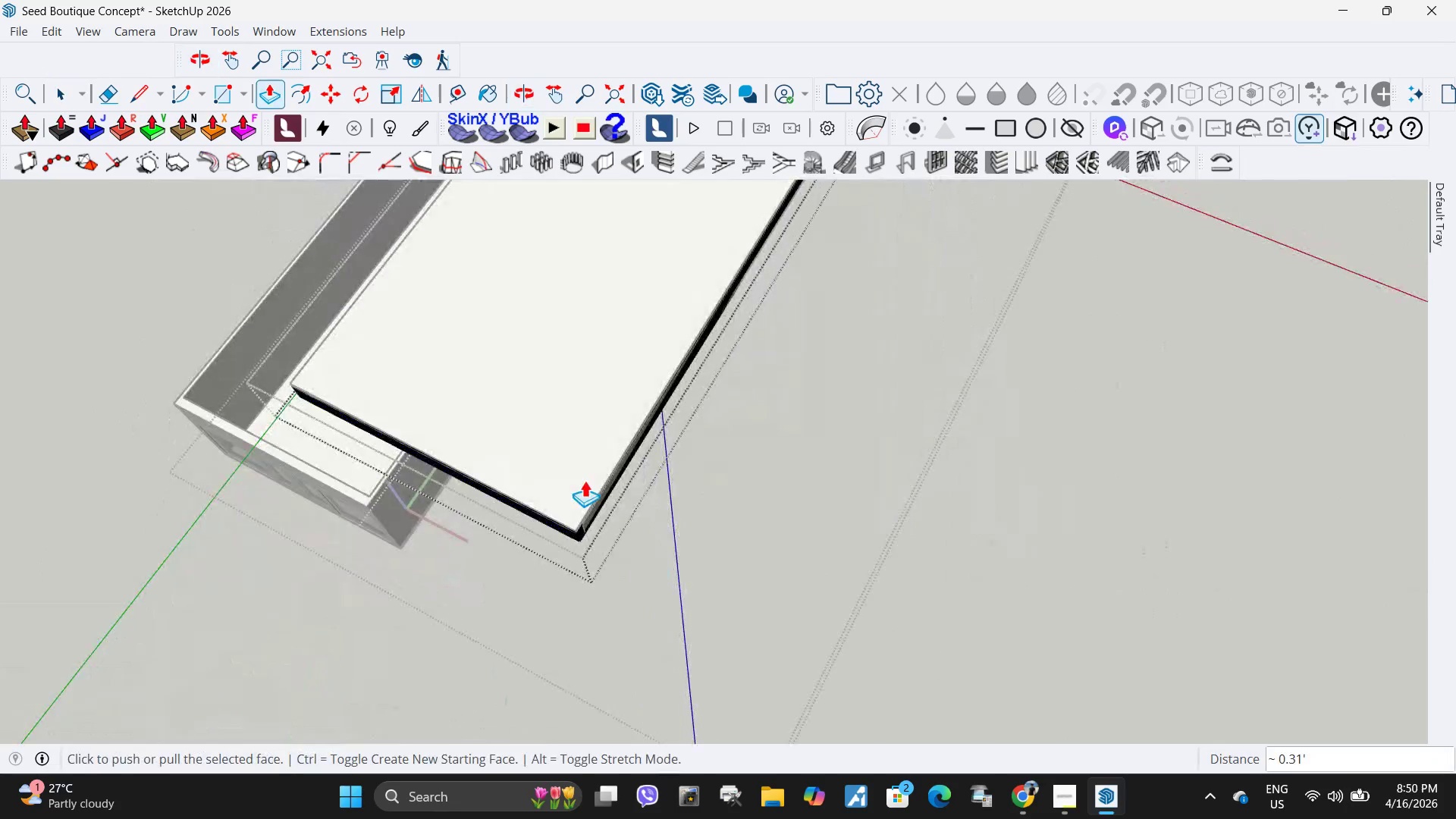 
scroll: coordinate [622, 603], scroll_direction: up, amount: 14.0
 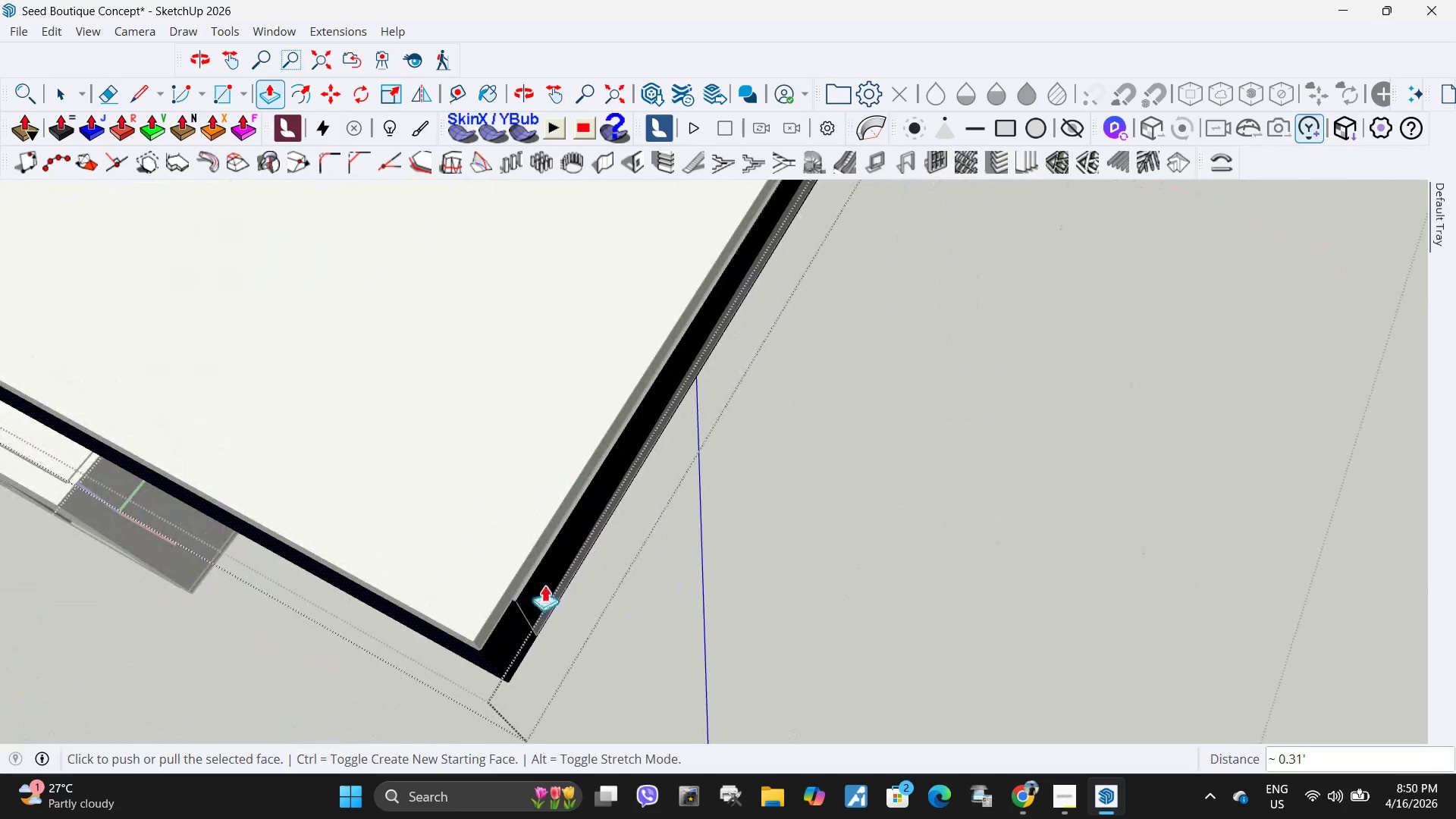 
key(Space)
 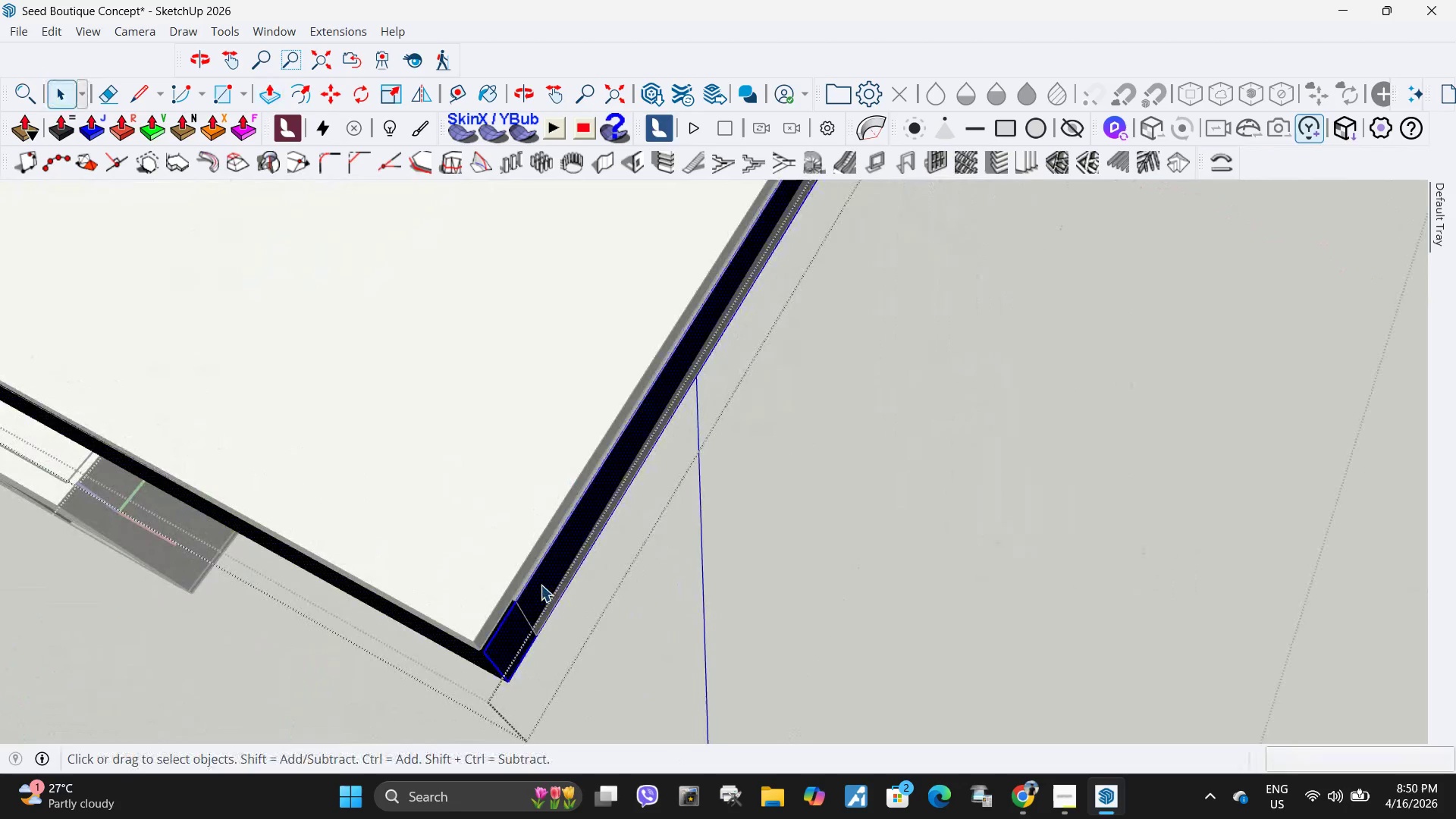 
double_click([541, 585])
 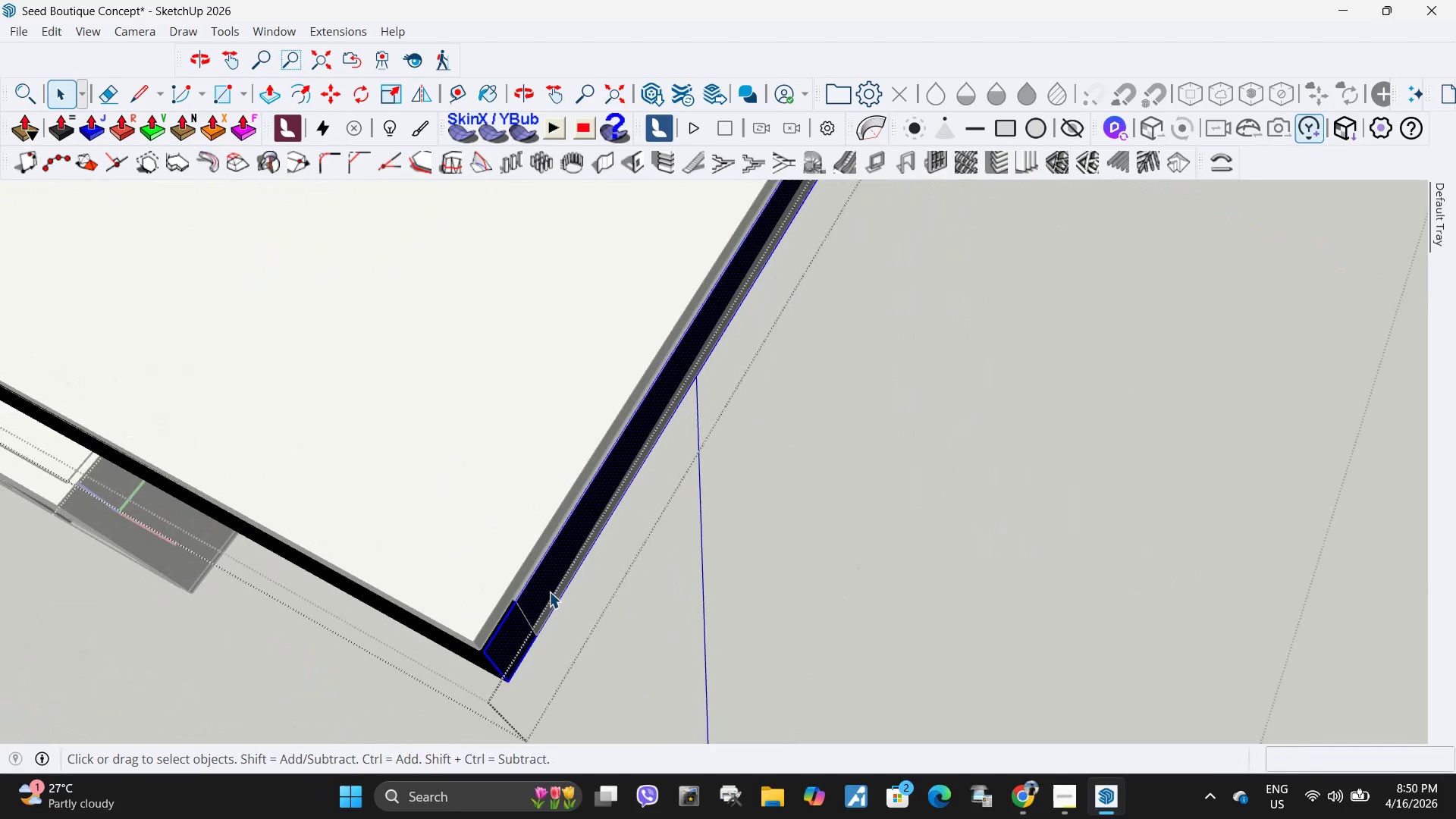 
left_click([549, 588])
 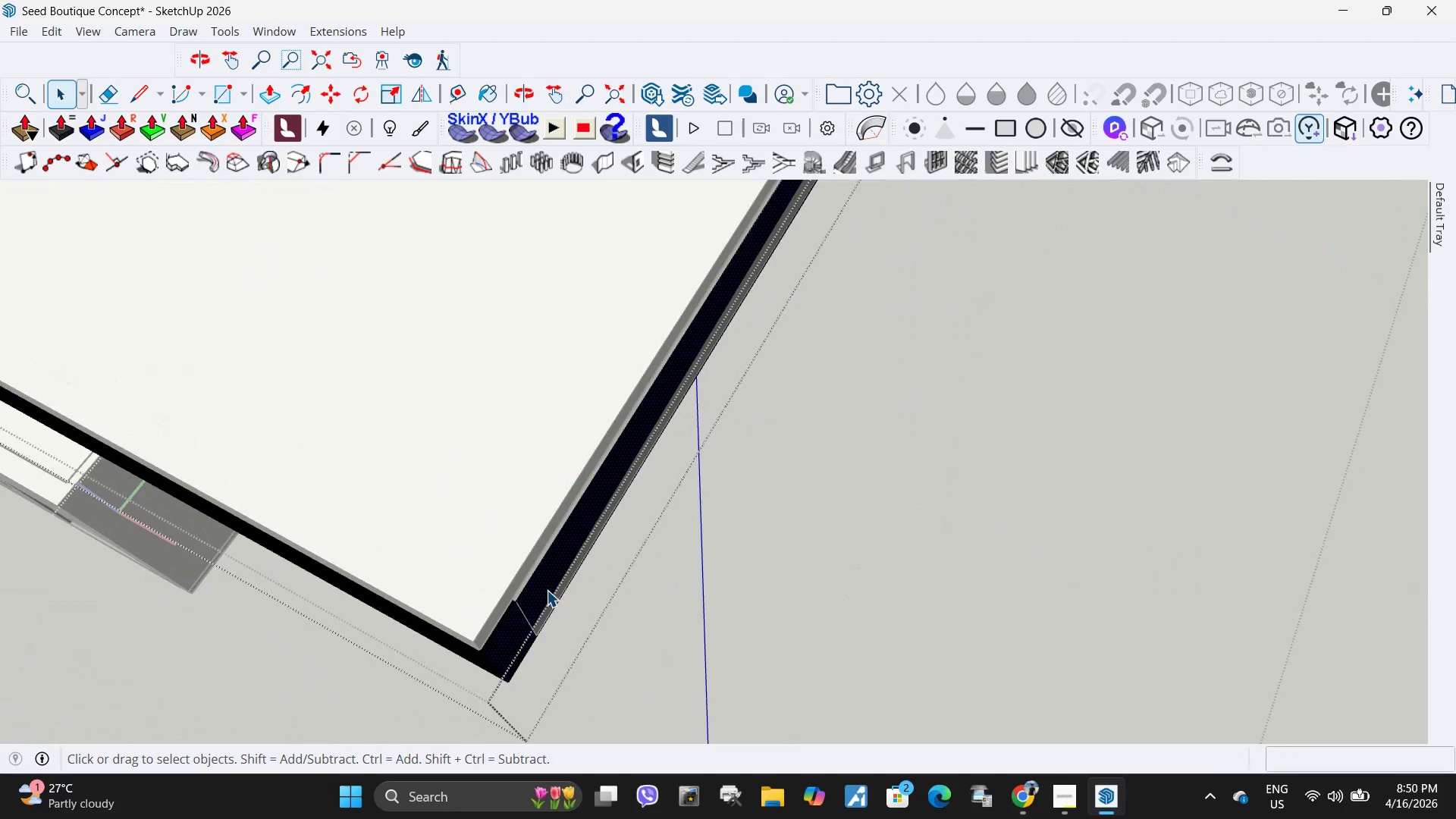 
key(P)
 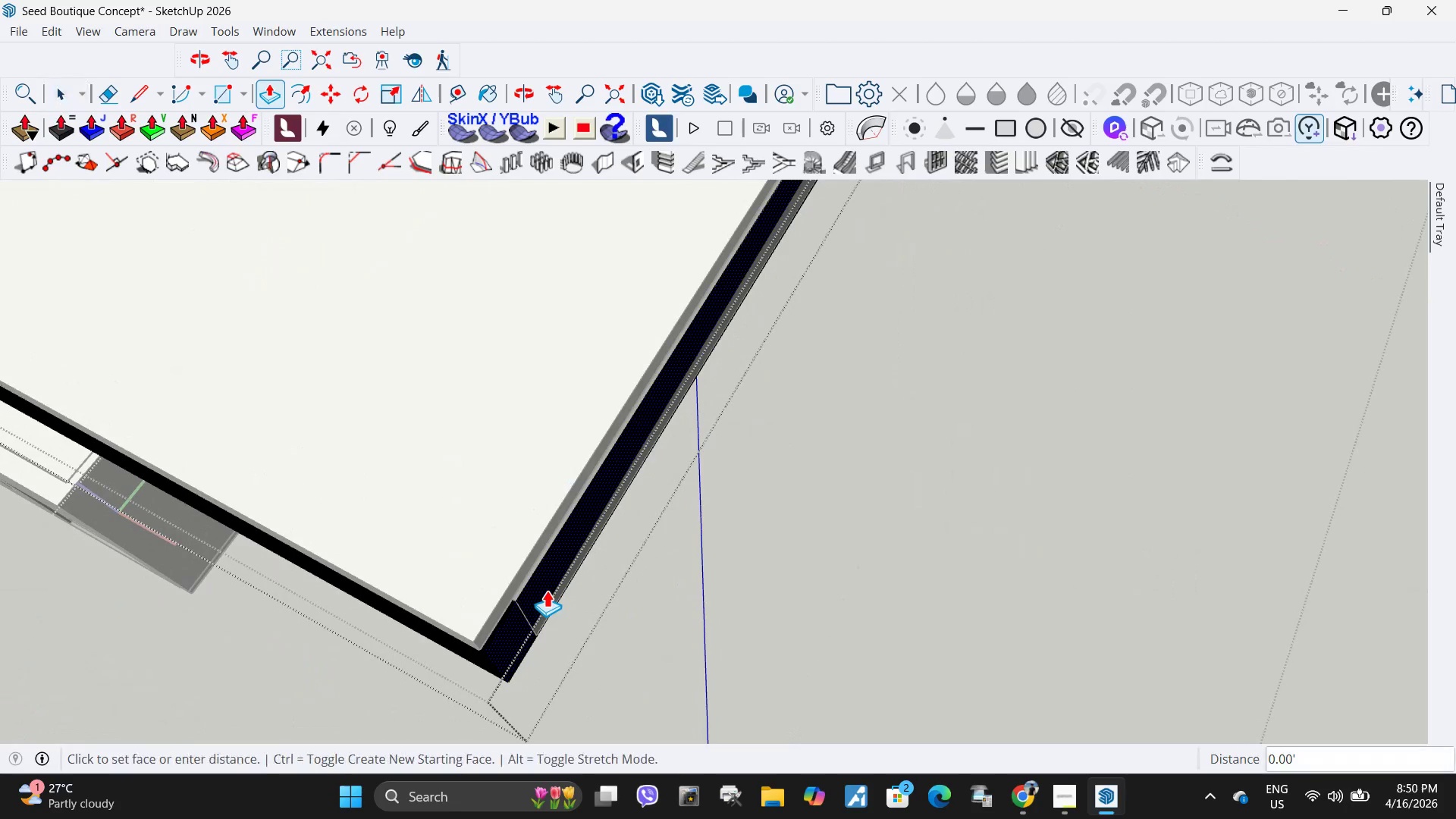 
left_click([547, 590])
 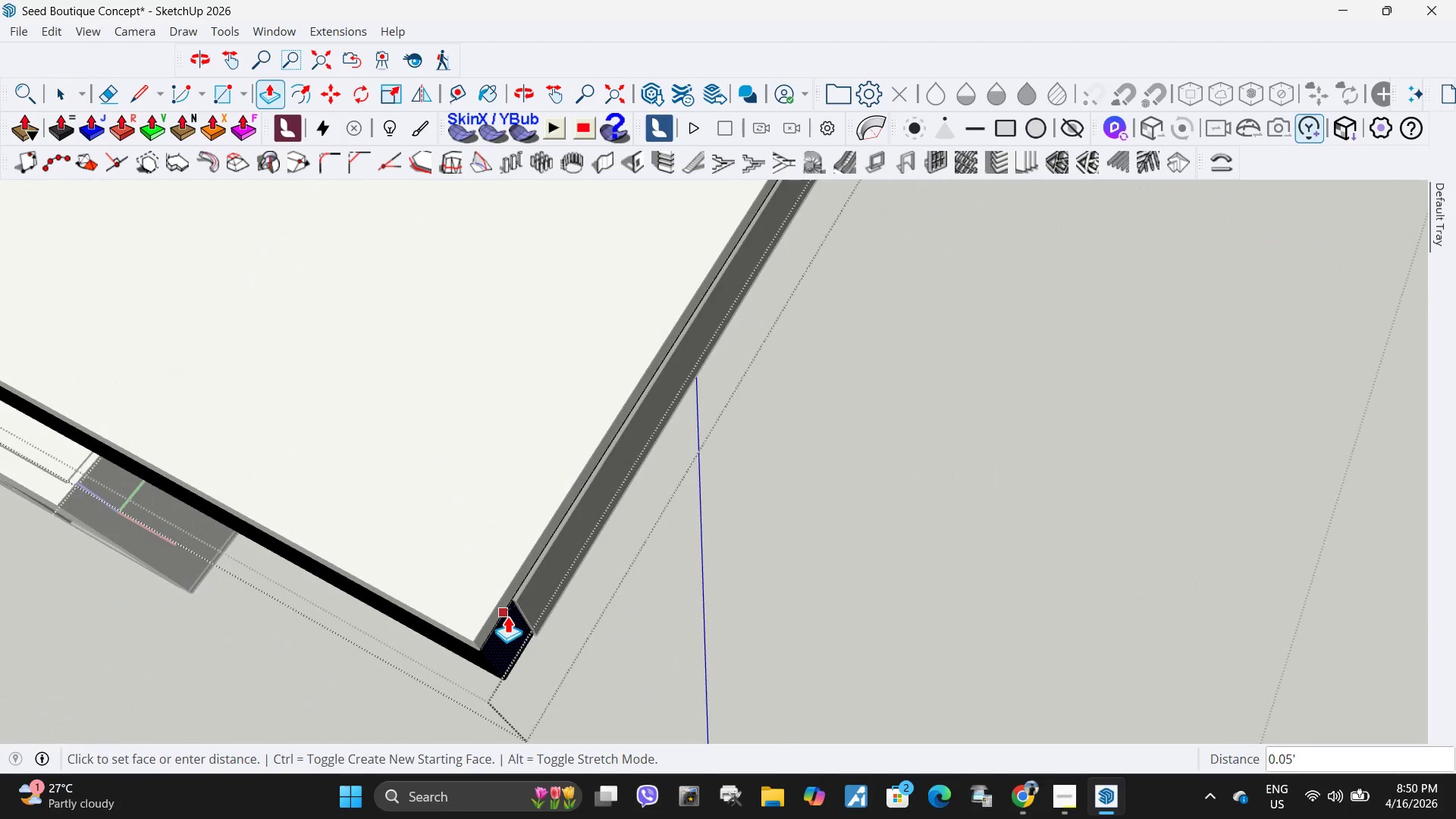 
left_click([507, 616])
 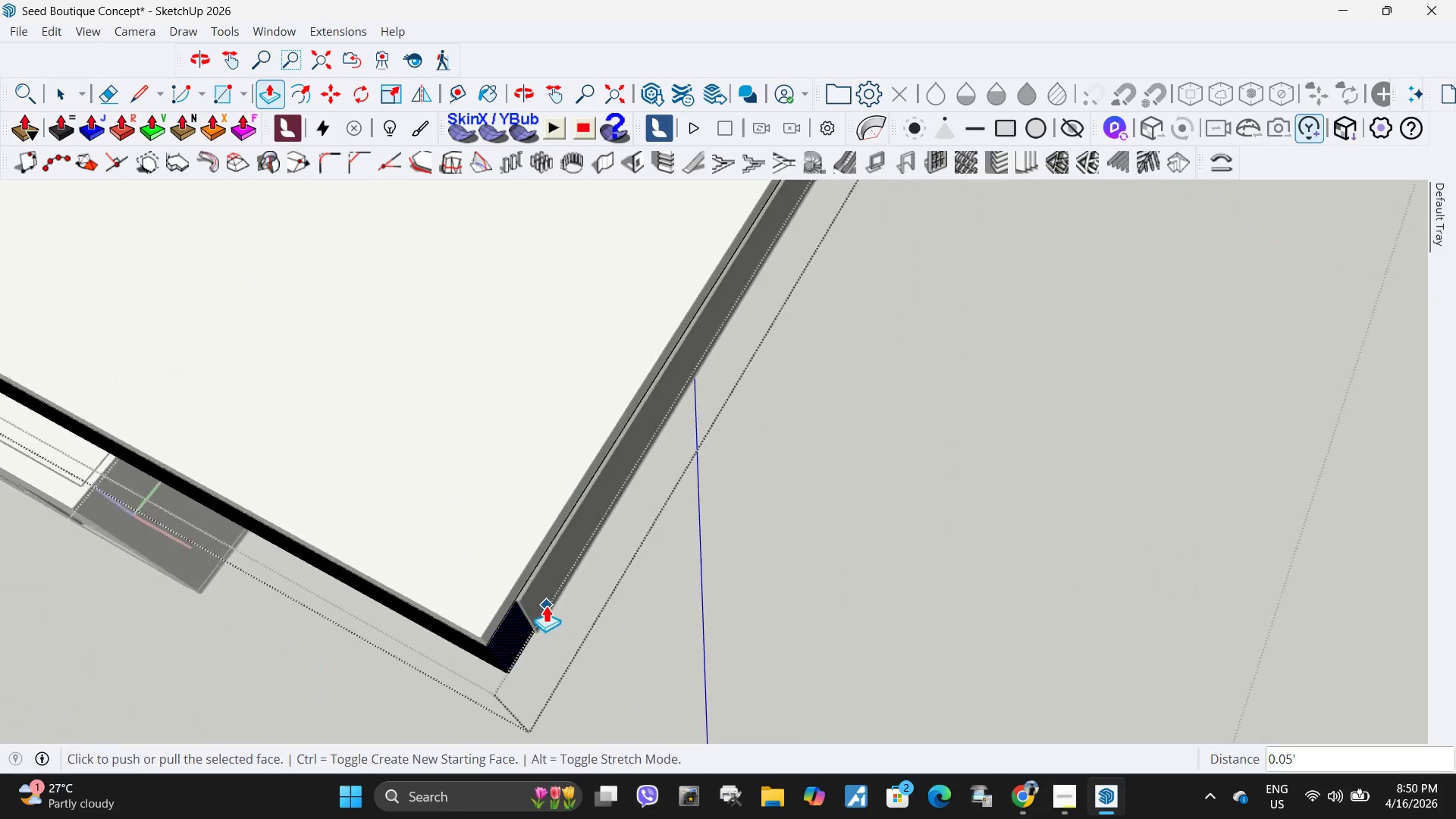 
key(Space)
 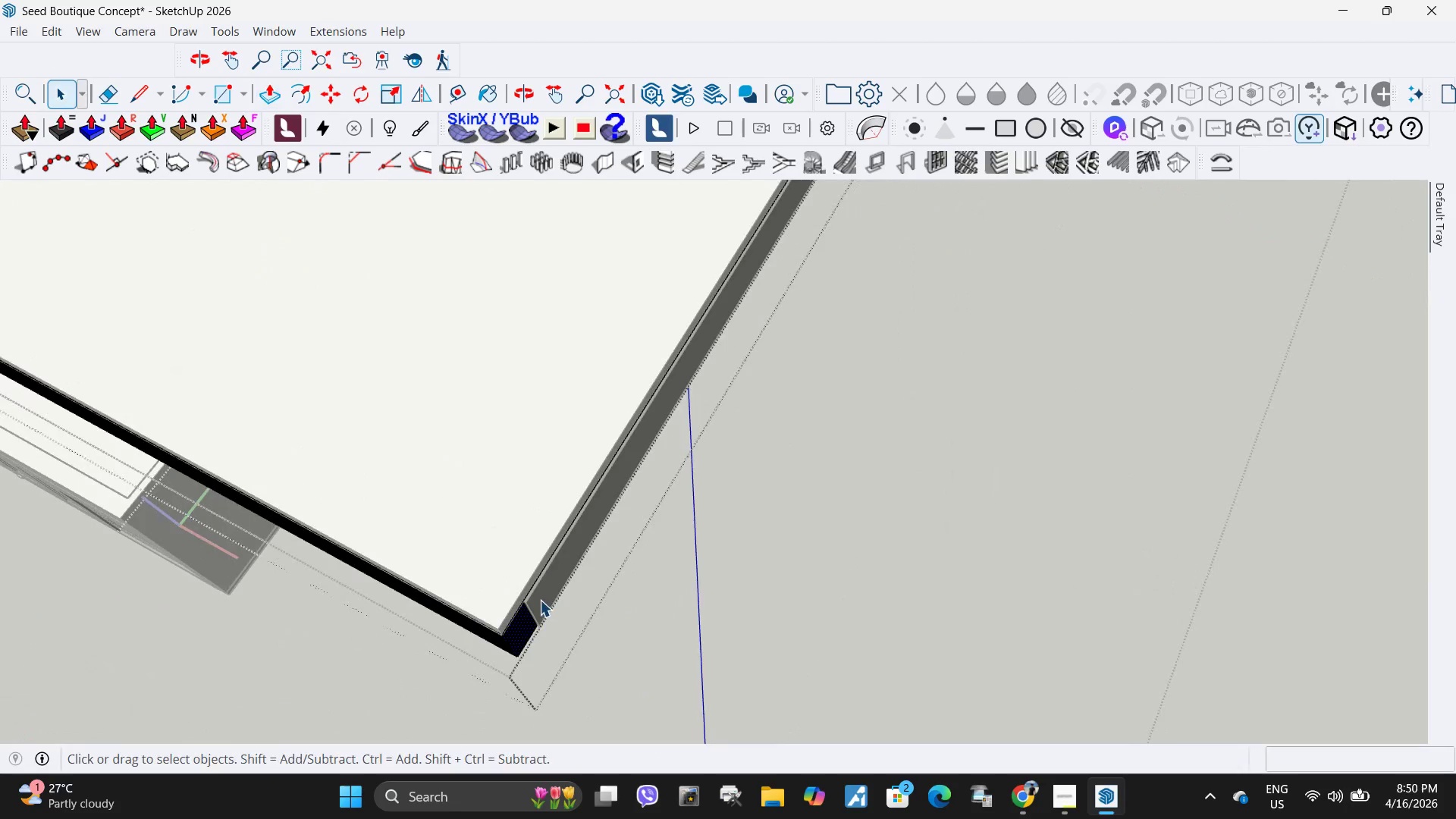 
key(Escape)
 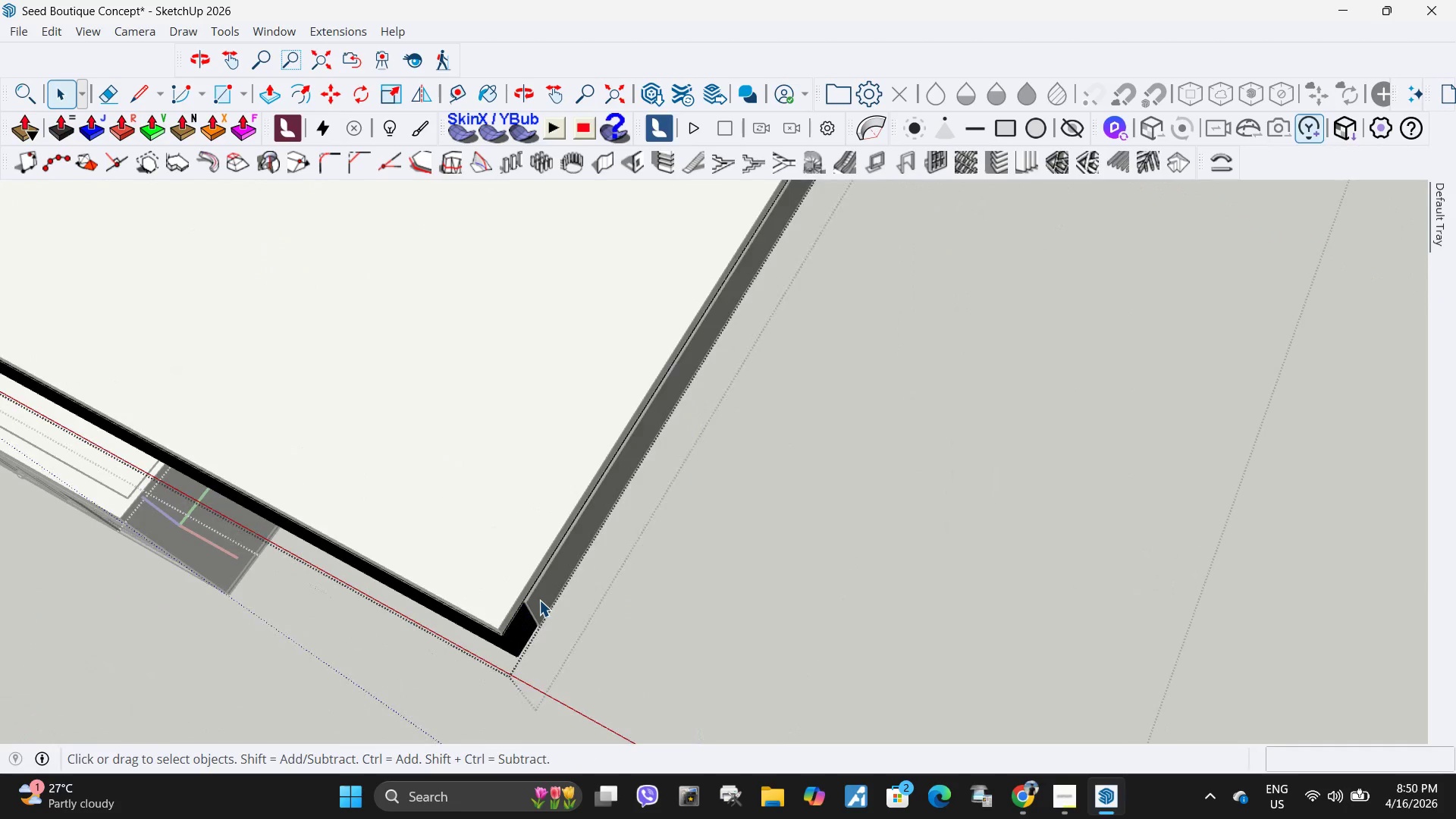 
left_click([539, 600])
 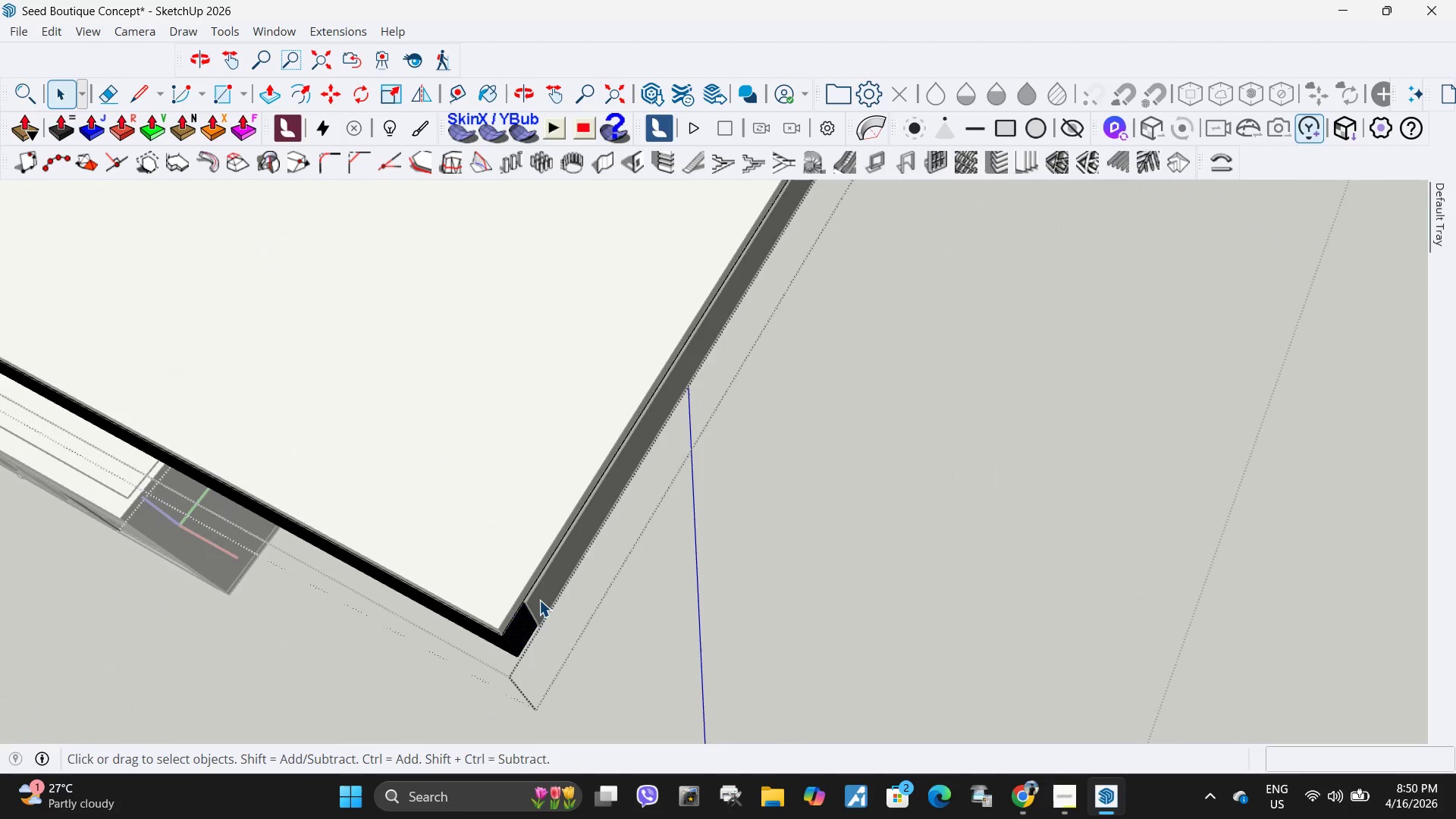 
scroll: coordinate [546, 605], scroll_direction: down, amount: 4.0
 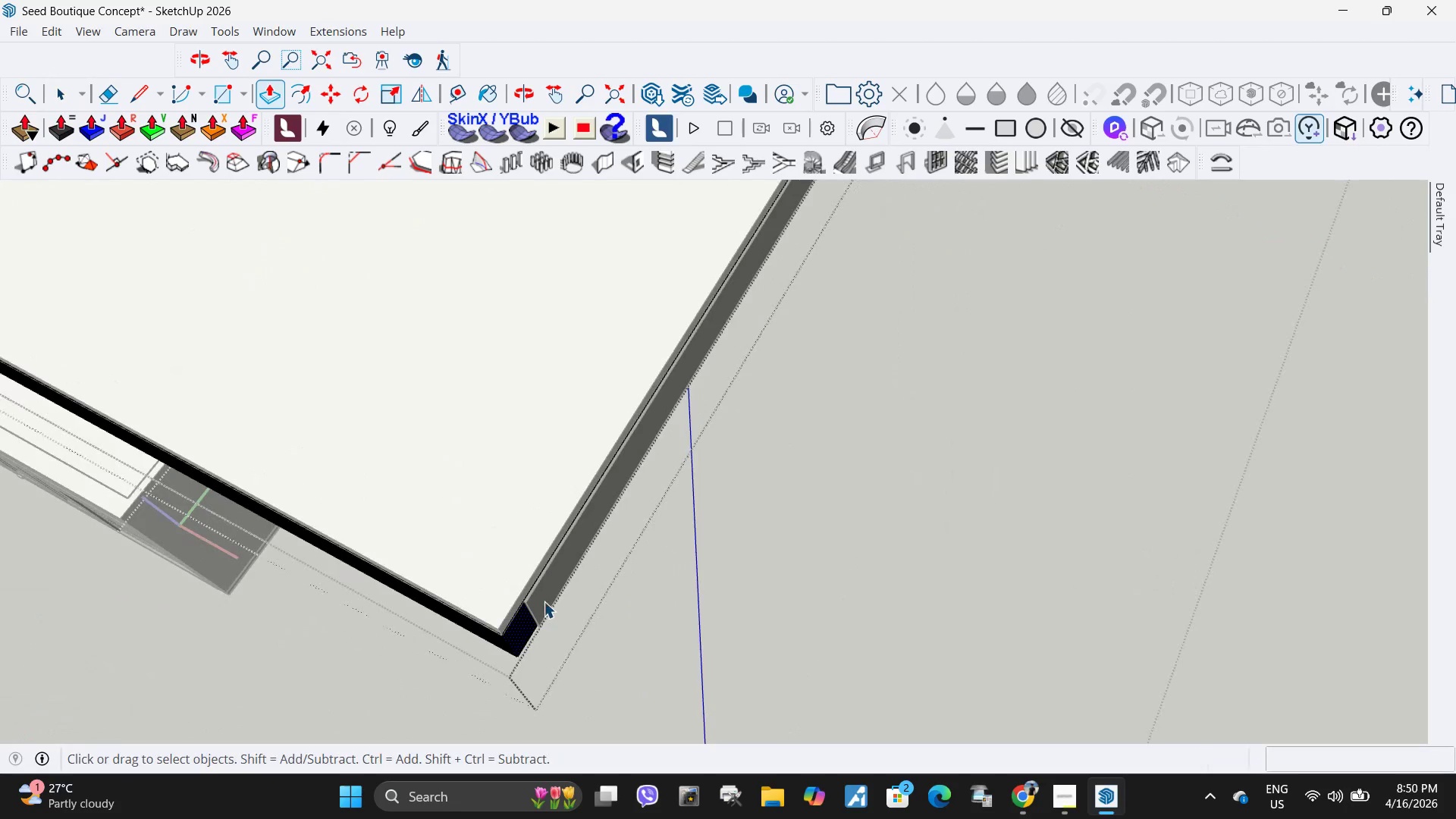 
double_click([539, 600])
 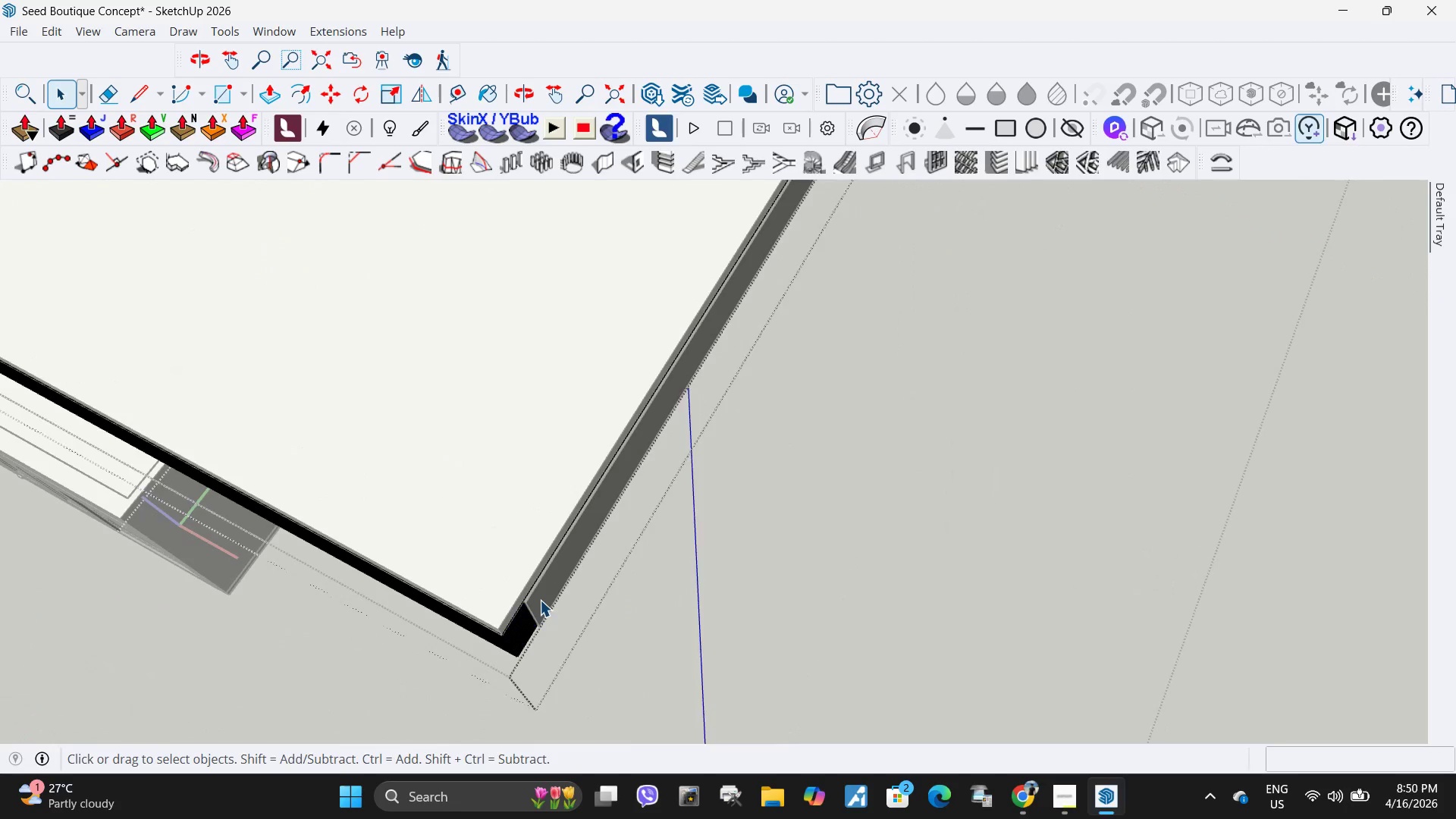 
key(Escape)
 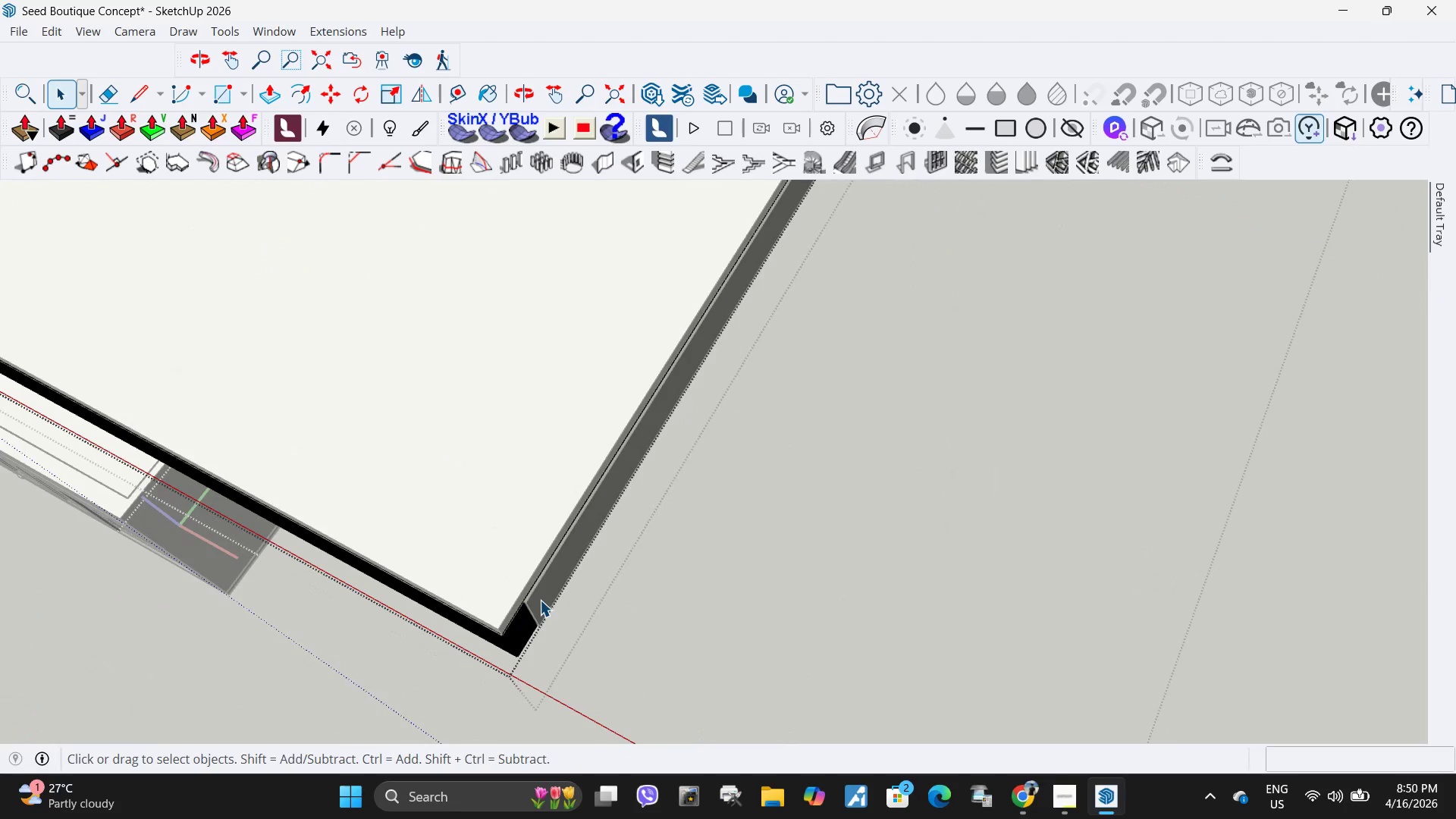 
left_click([540, 600])
 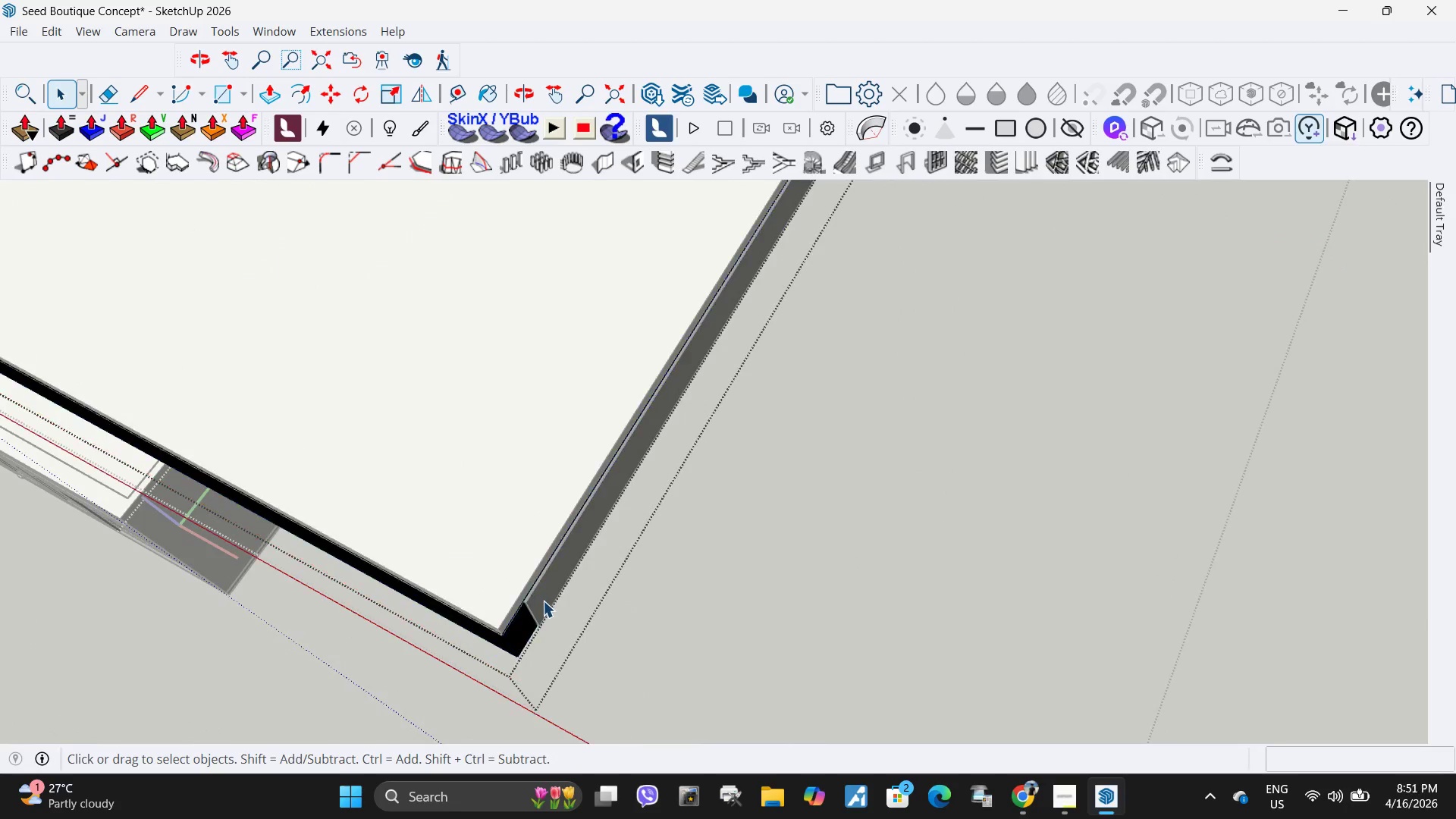 
key(Escape)
 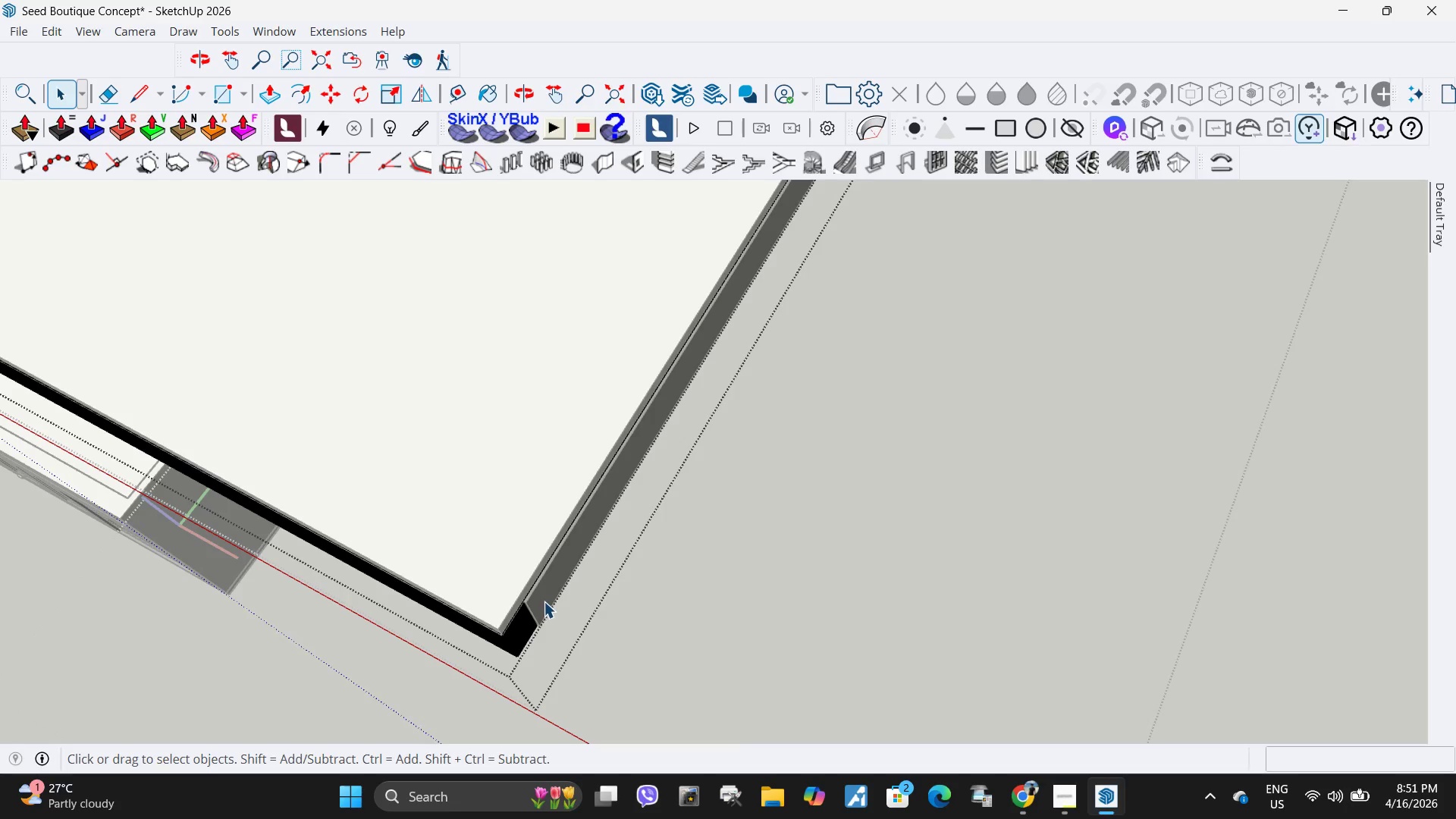 
key(Escape)
 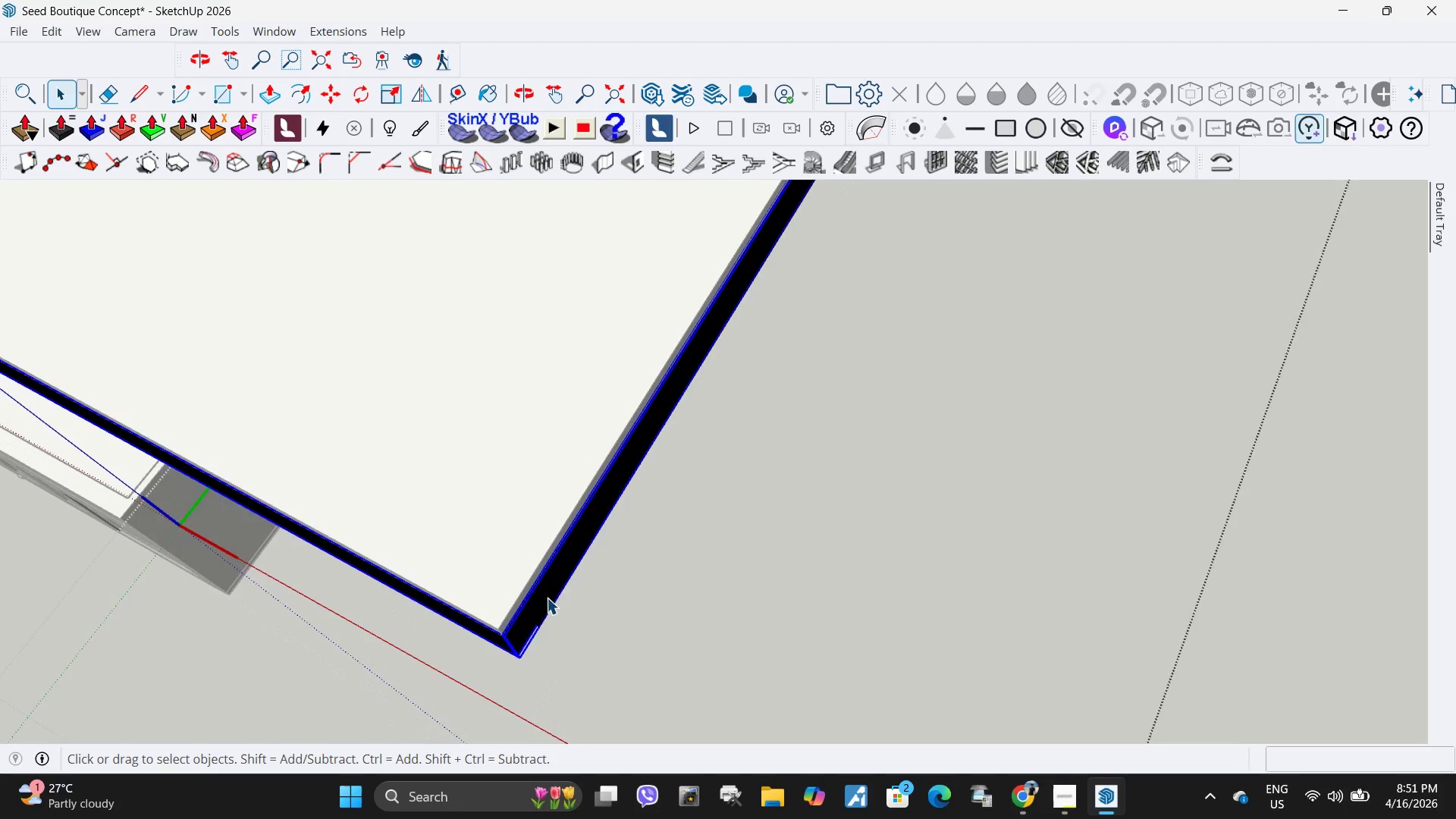 
double_click([547, 598])
 